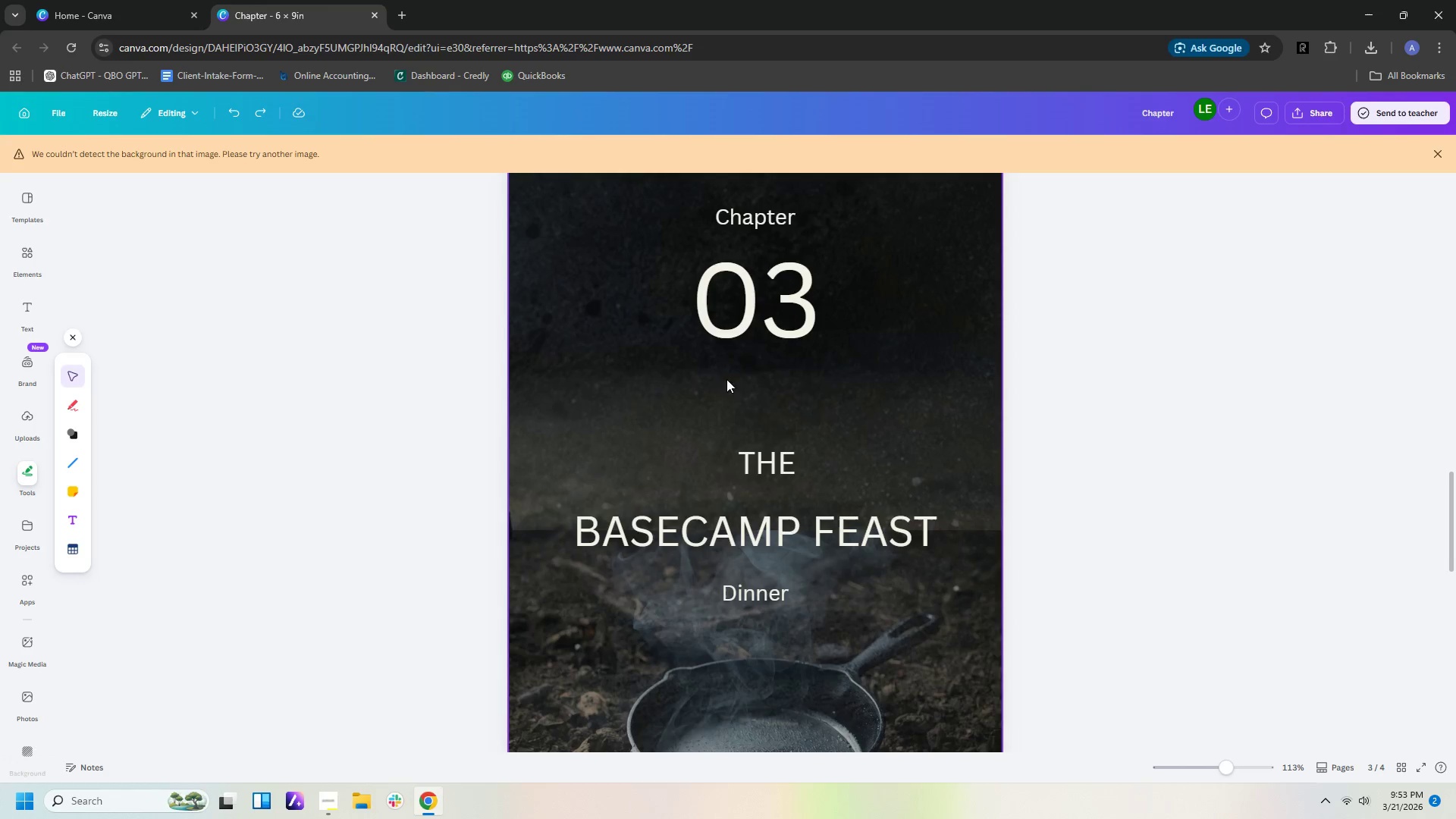 
scroll: coordinate [1225, 462], scroll_direction: up, amount: 4.0
 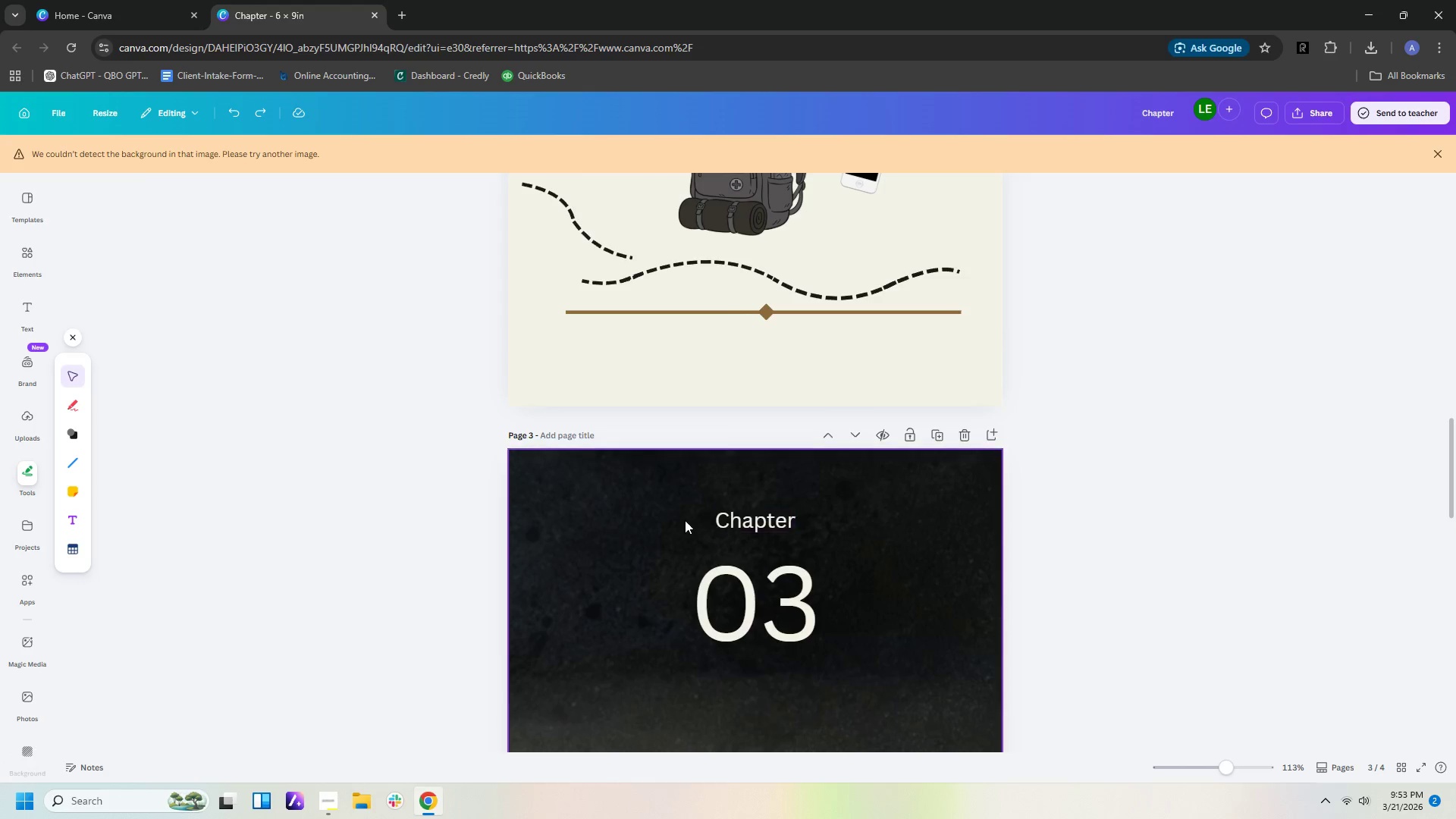 
left_click_drag(start_coordinate=[682, 516], to_coordinate=[834, 645])
 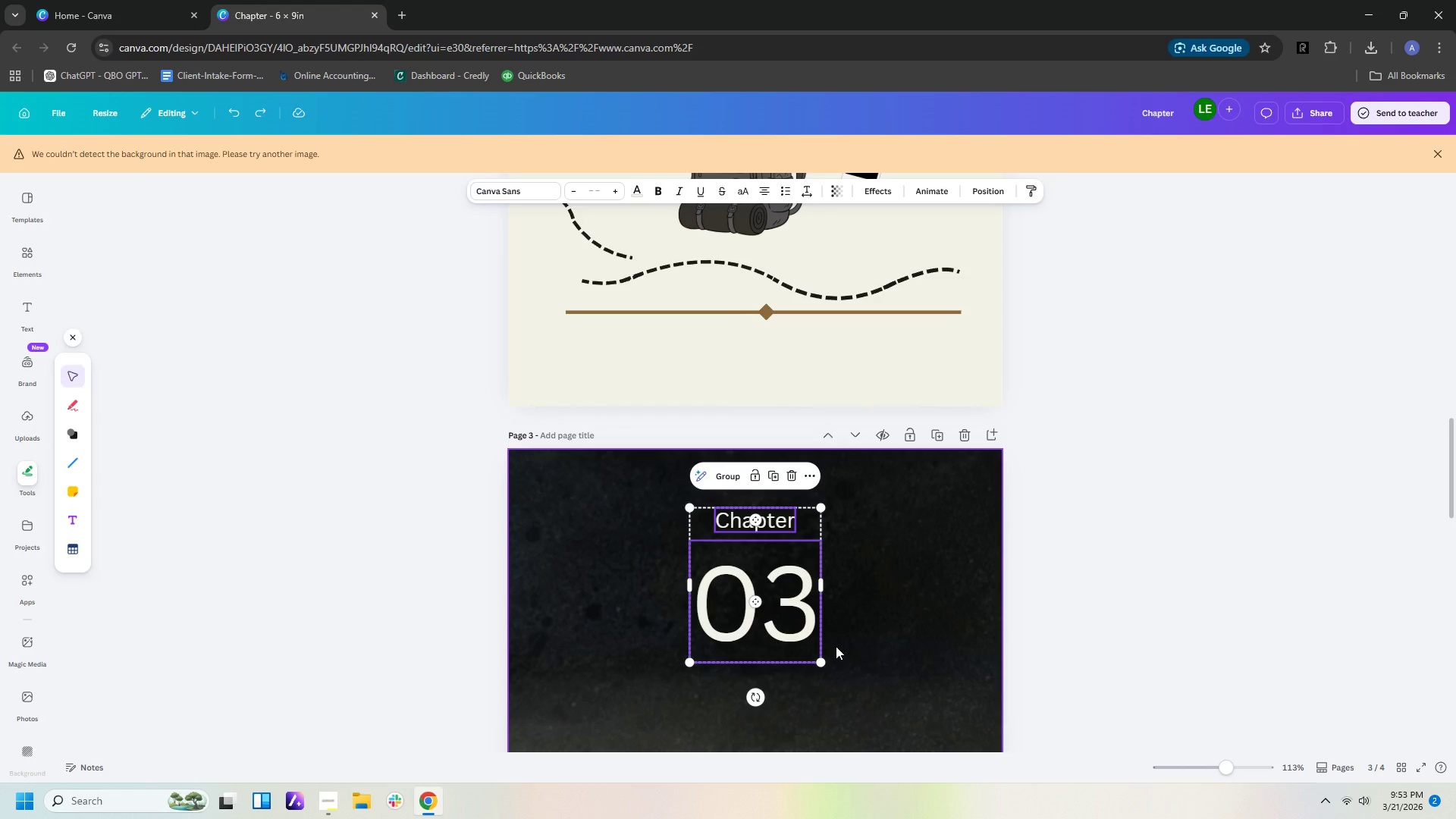 
key(Delete)
 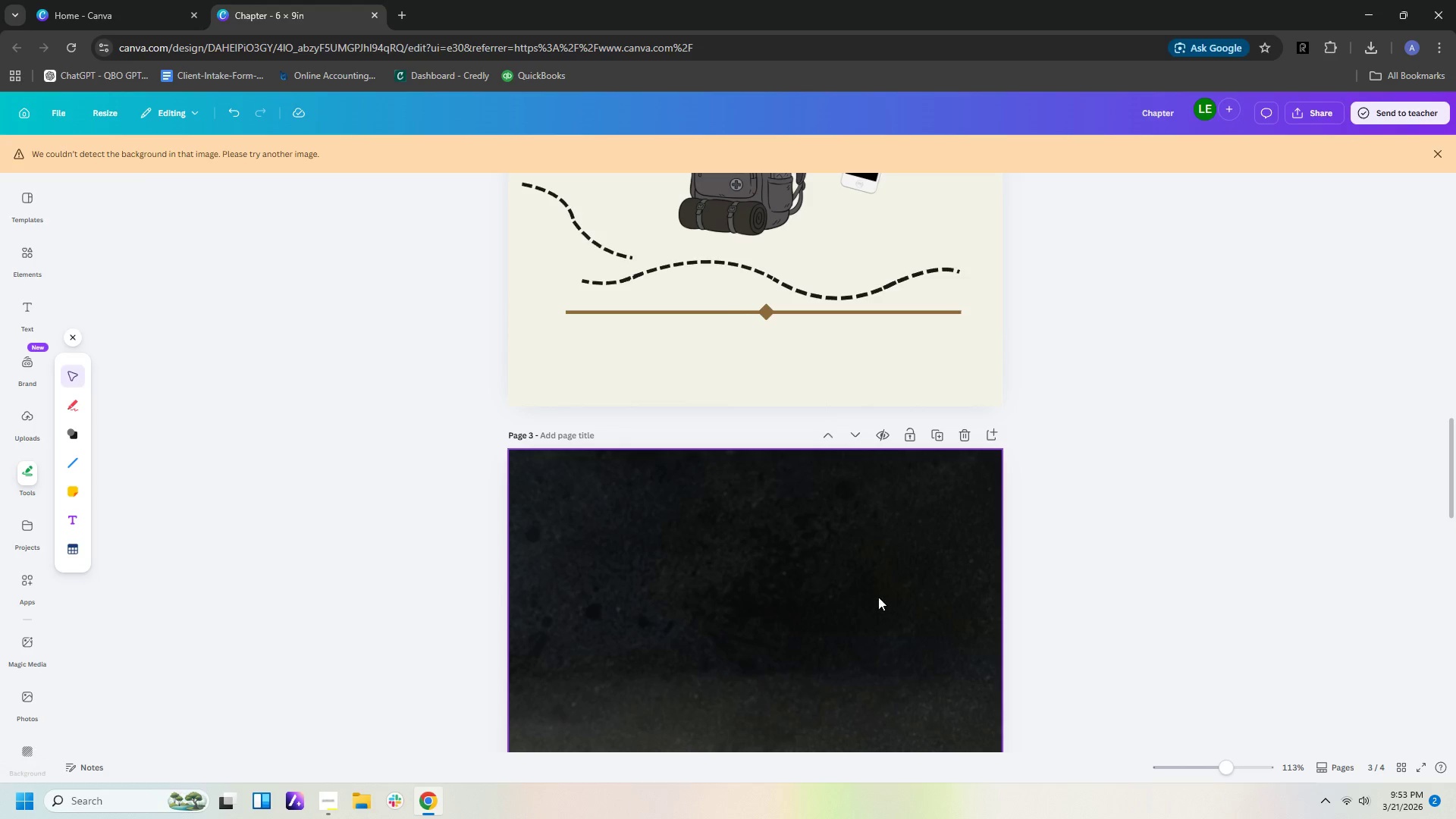 
scroll: coordinate [834, 463], scroll_direction: up, amount: 14.0
 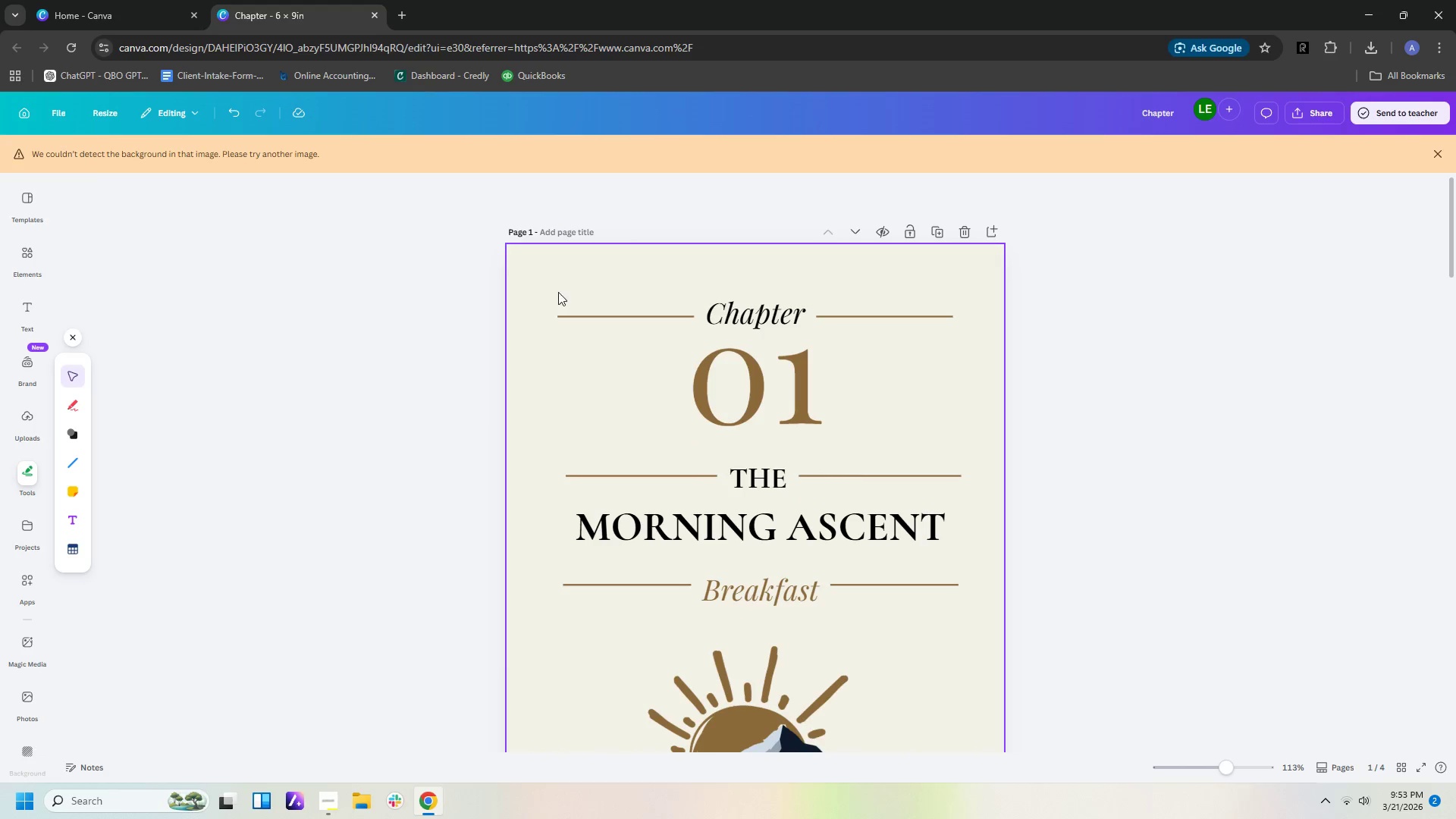 
left_click_drag(start_coordinate=[535, 292], to_coordinate=[1059, 394])
 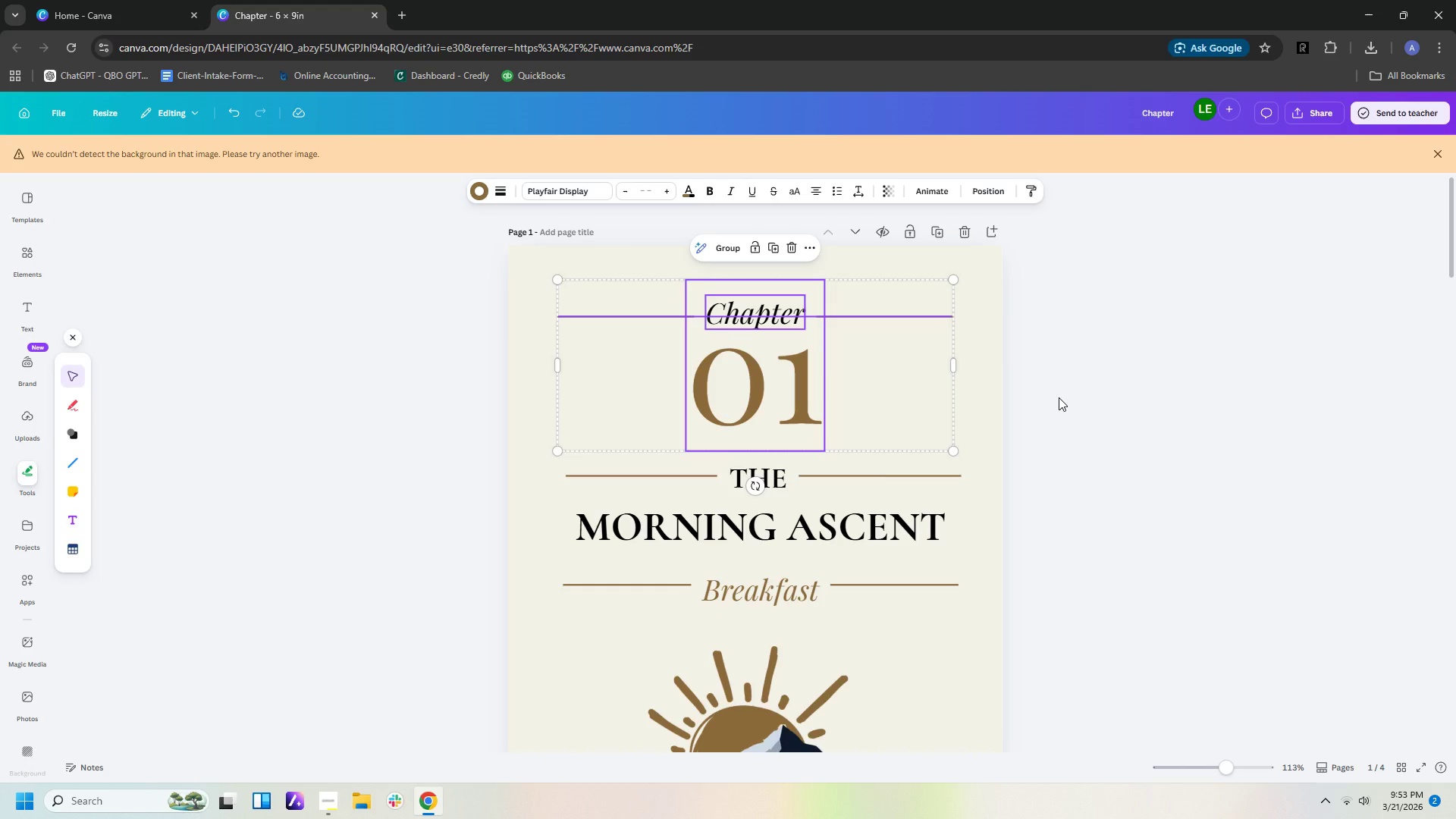 
hold_key(key=ControlLeft, duration=0.75)
 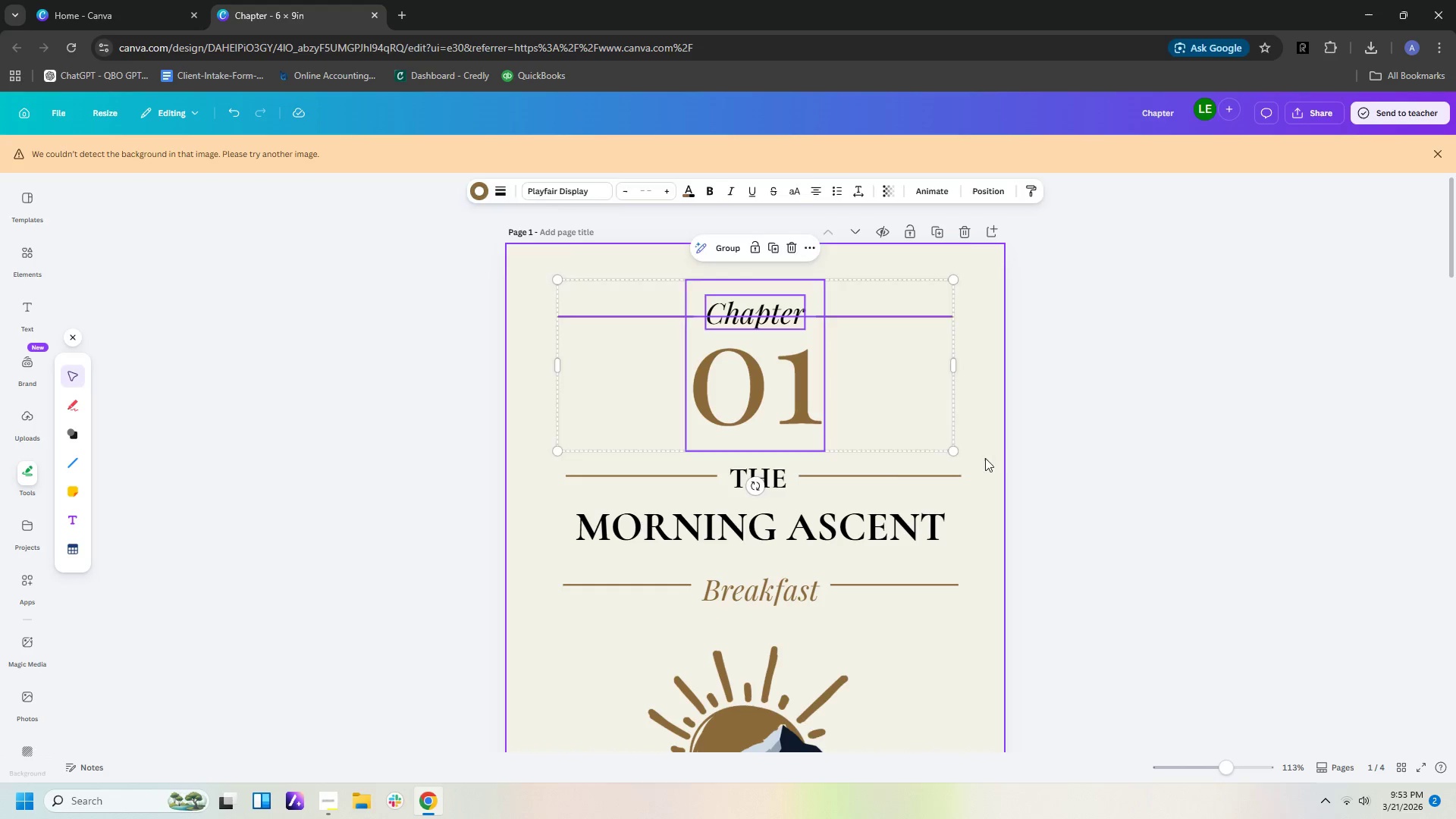 
hold_key(key=ControlLeft, duration=3.25)
left_click([985, 458])
 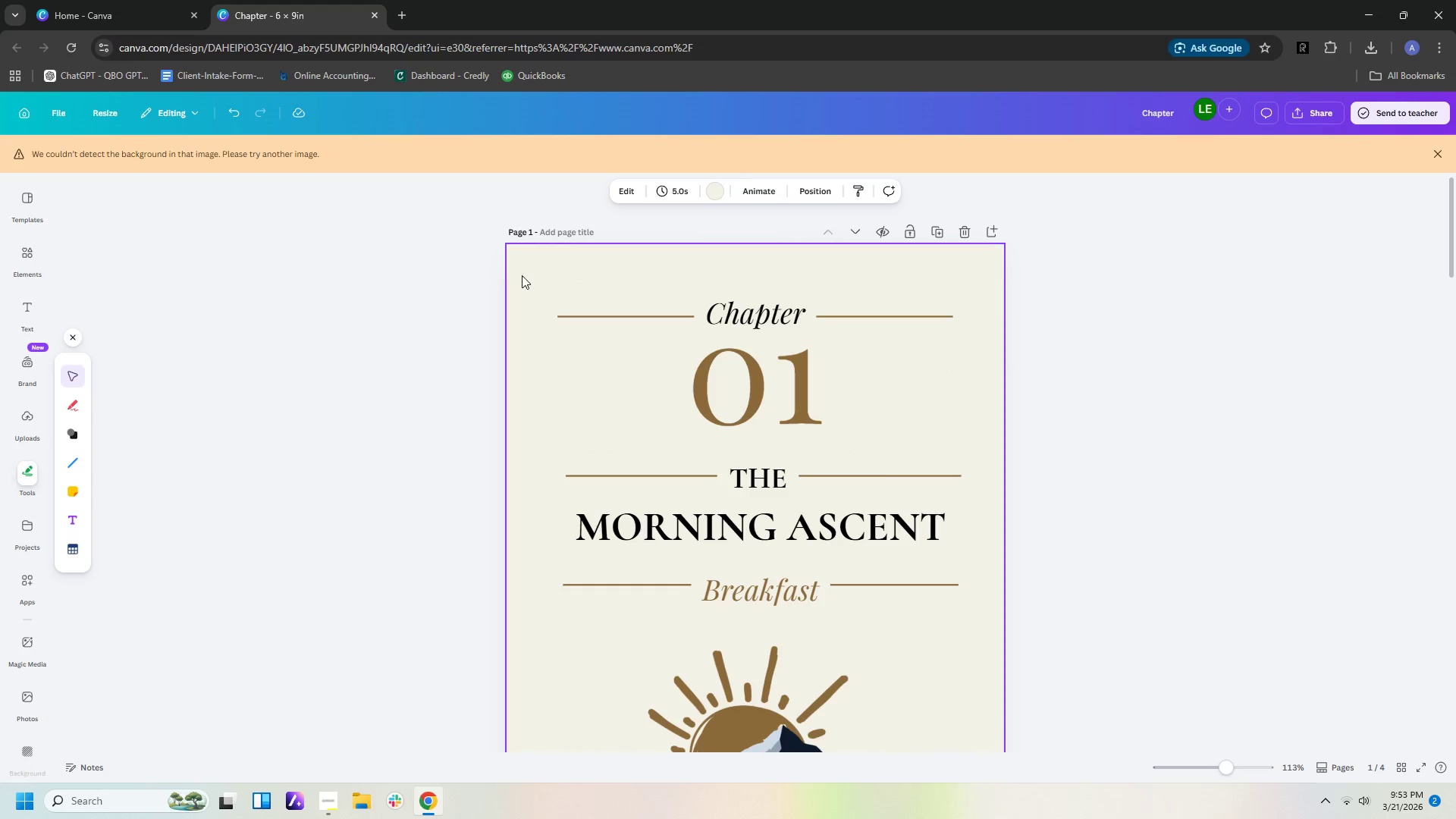 
left_click_drag(start_coordinate=[529, 273], to_coordinate=[985, 600])
 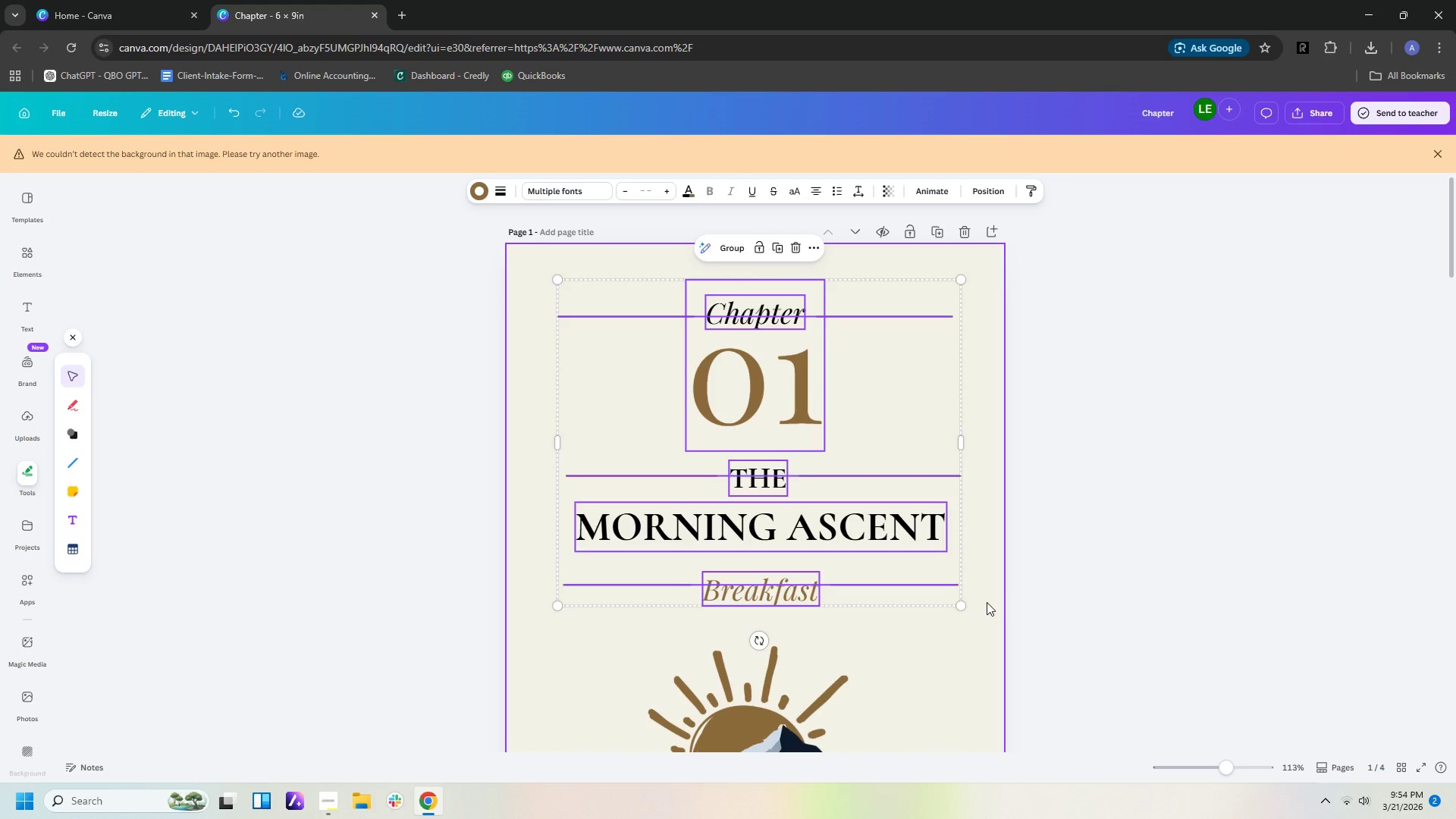 
key(Control+C)
 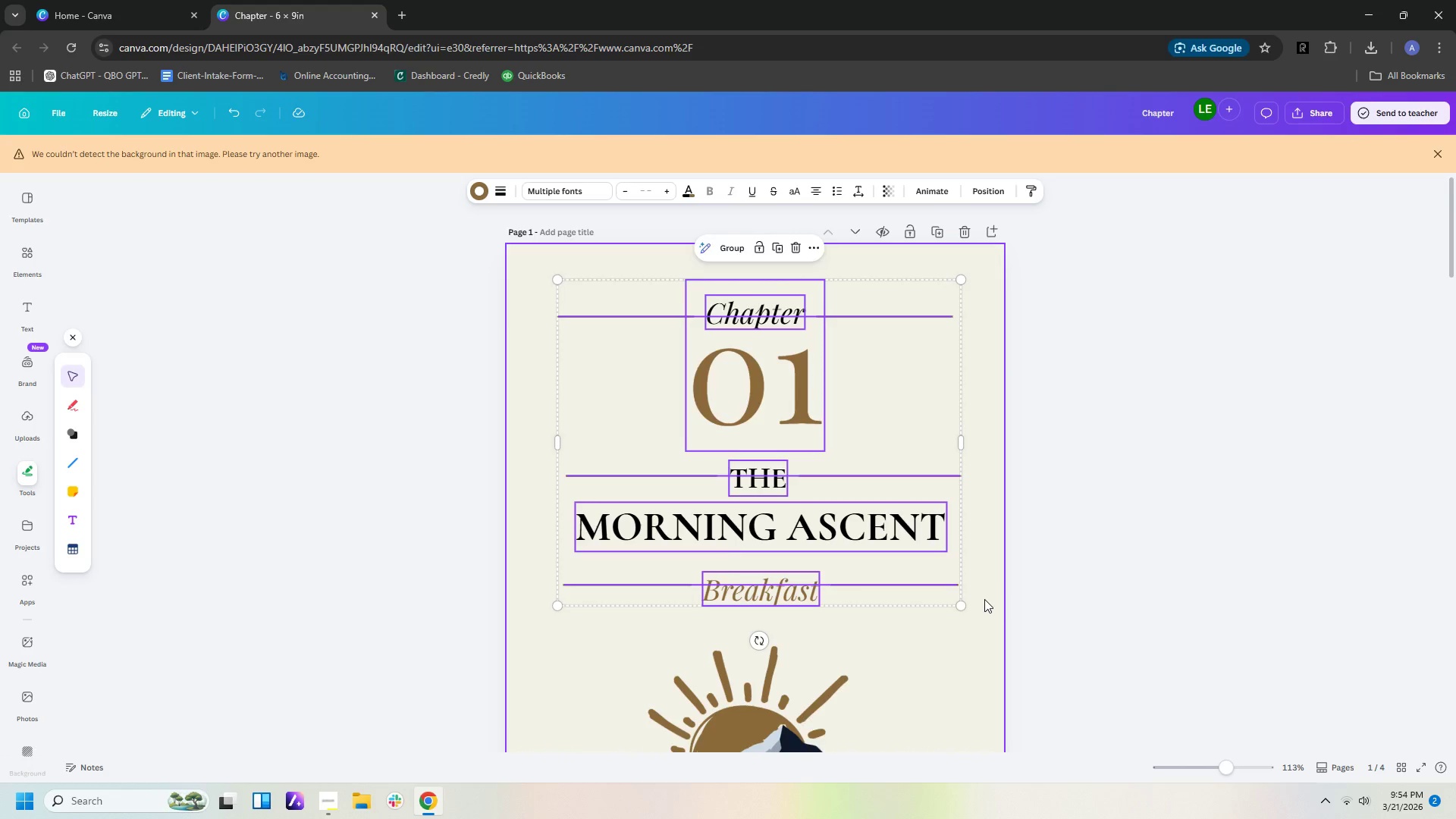 
scroll: coordinate [755, 472], scroll_direction: down, amount: 24.0
 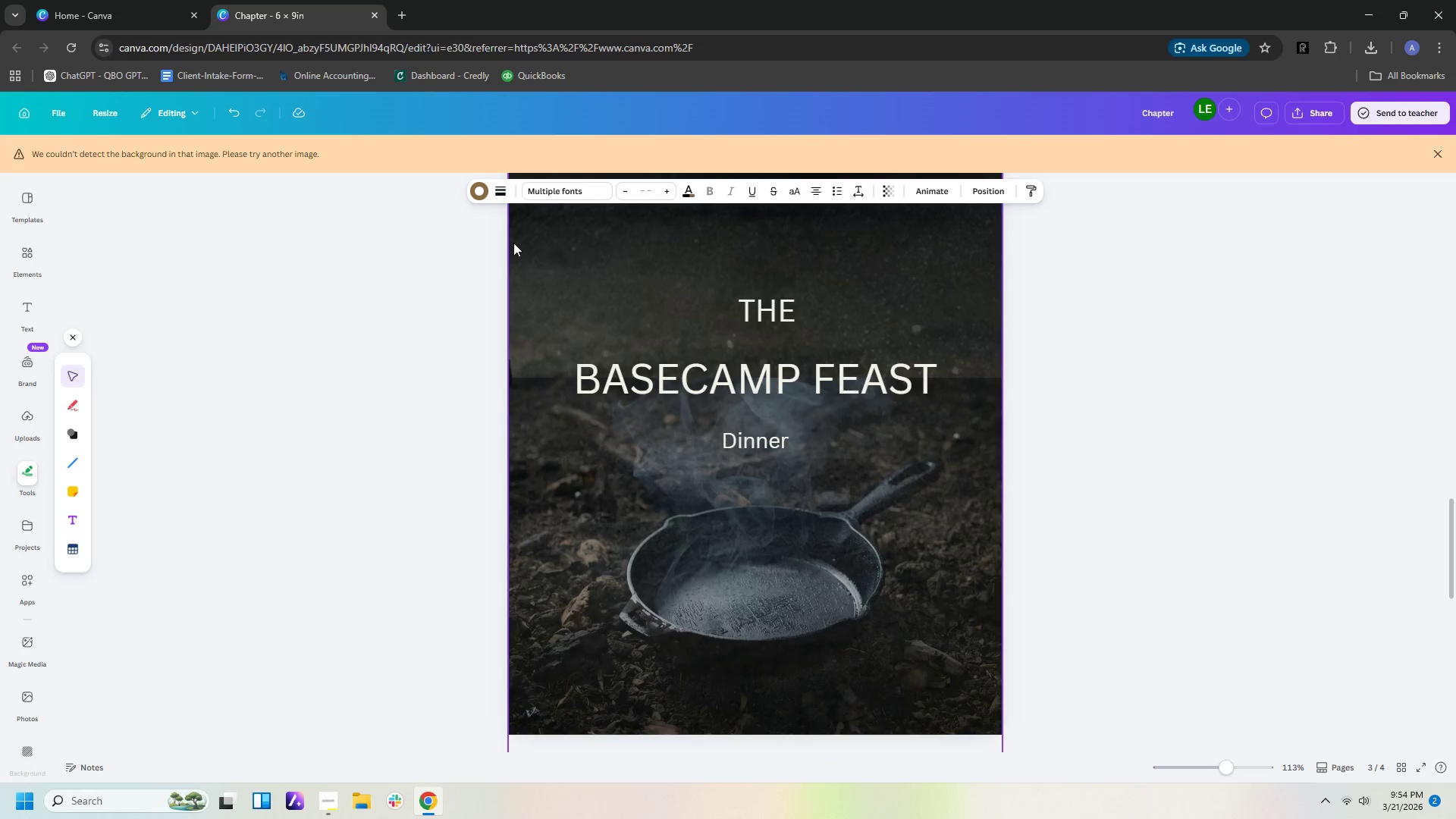 
left_click_drag(start_coordinate=[493, 224], to_coordinate=[1053, 459])
 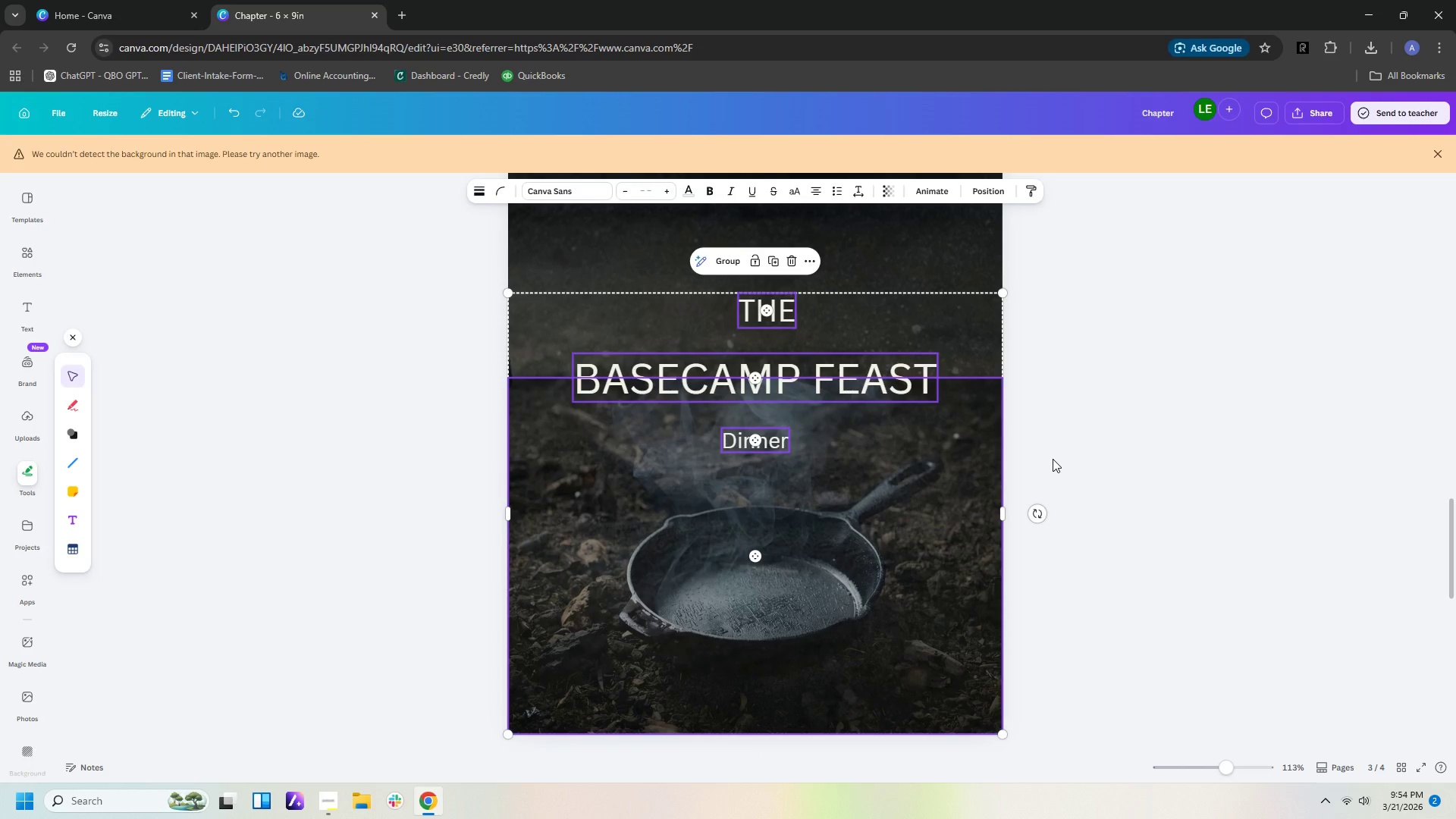 
key(Control+V)
 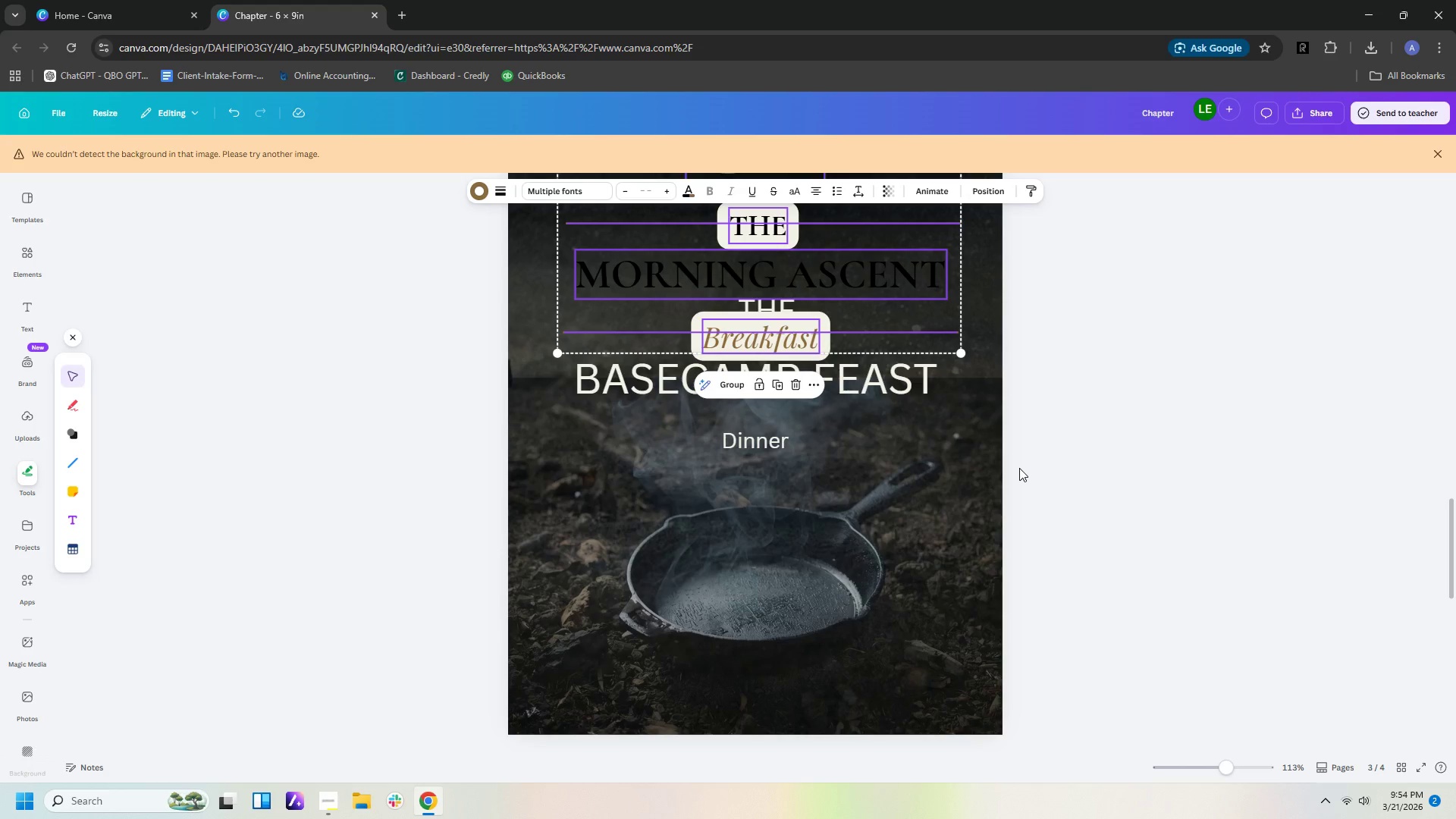 
scroll: coordinate [1019, 468], scroll_direction: up, amount: 2.0
 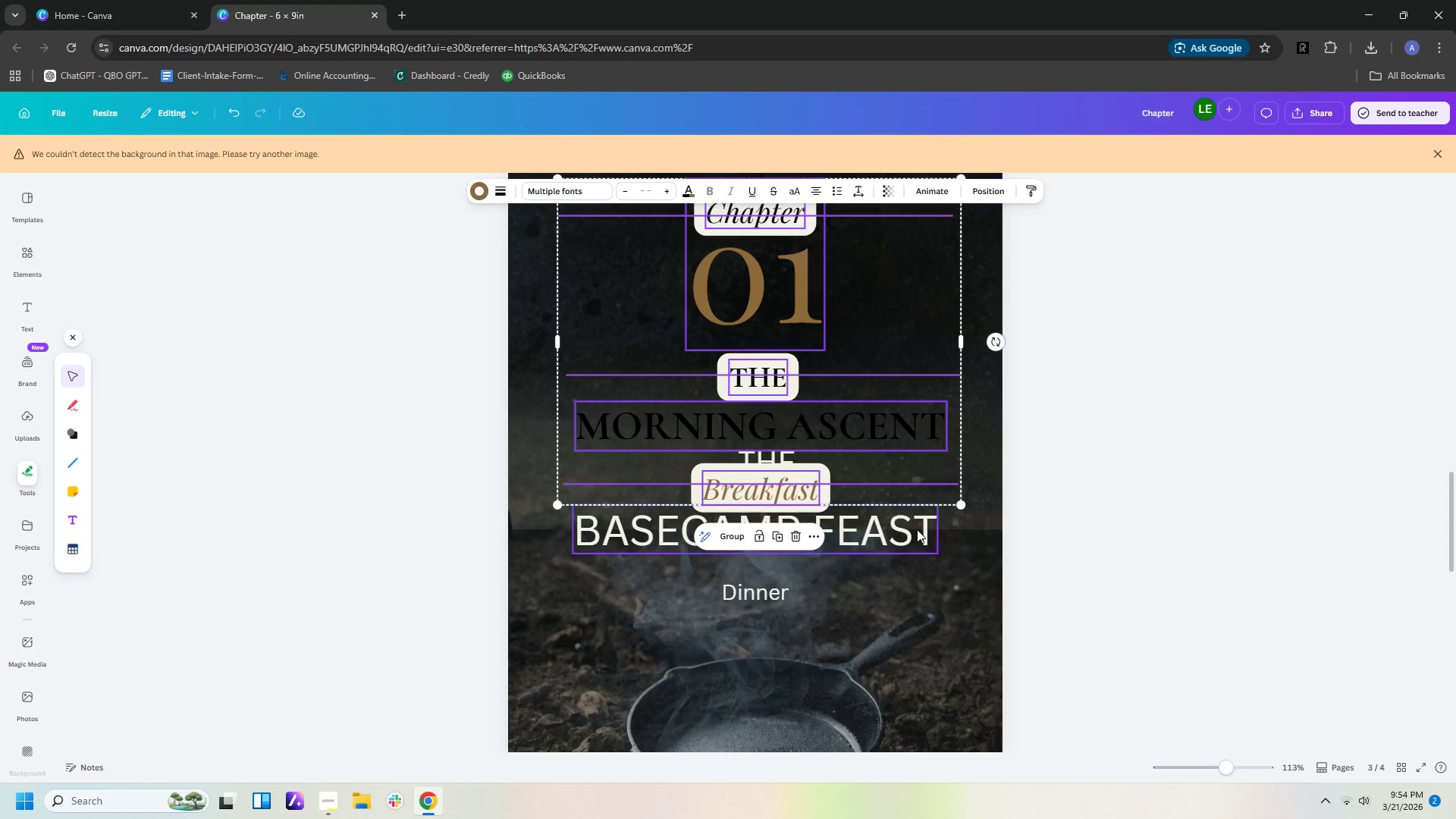 
left_click([898, 534])
 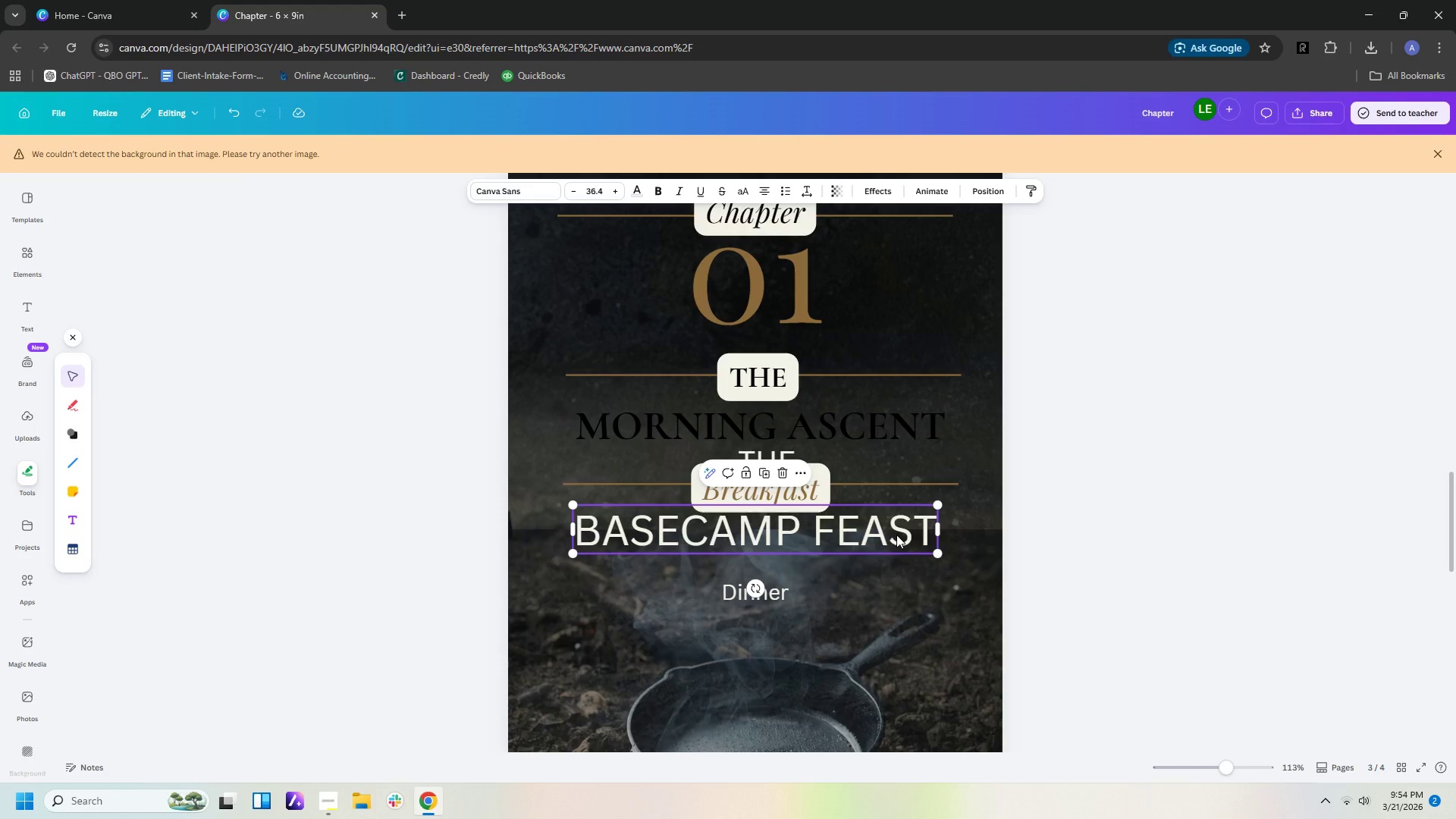 
key(Control+Delete)
 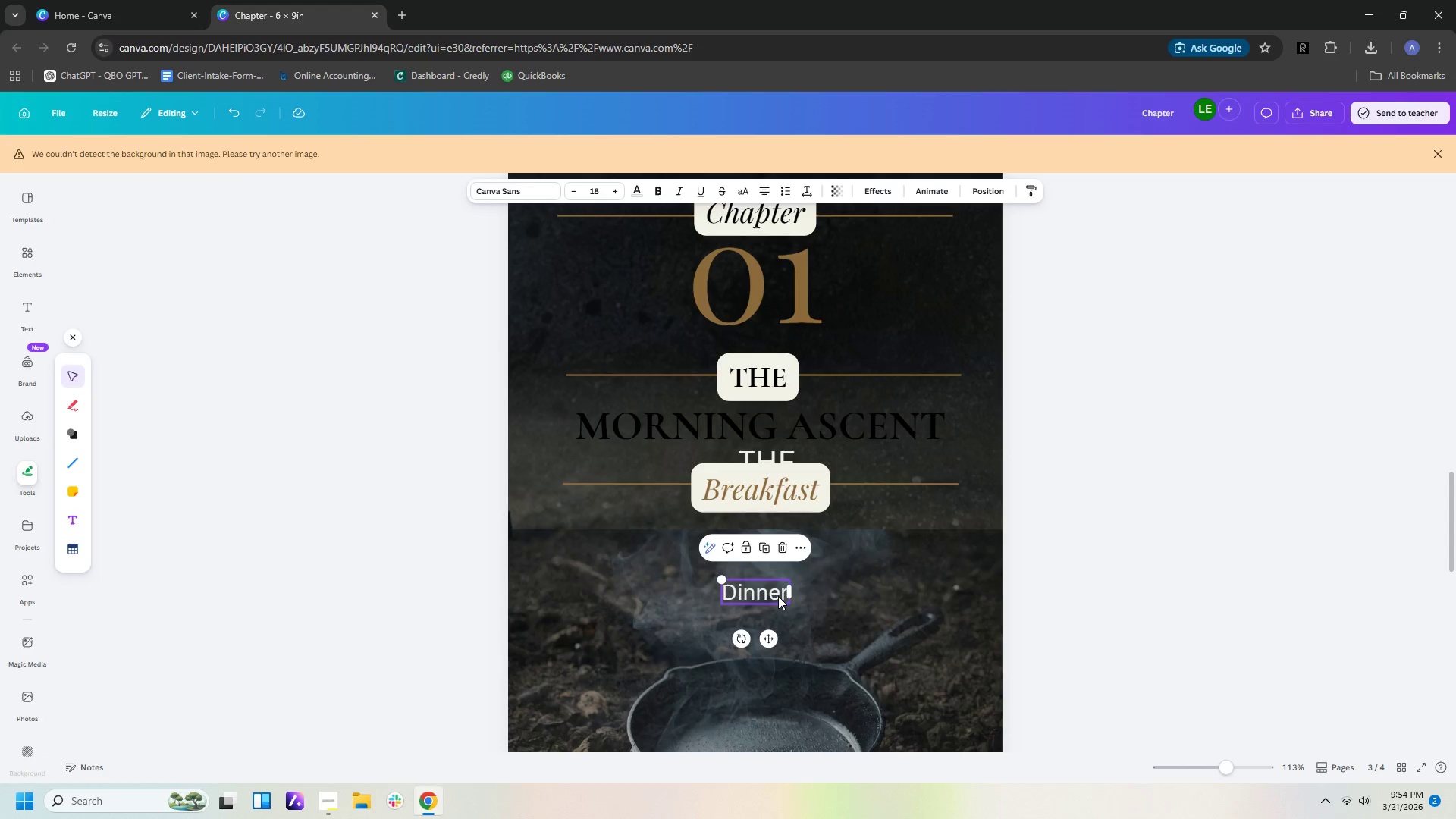 
key(Delete)
 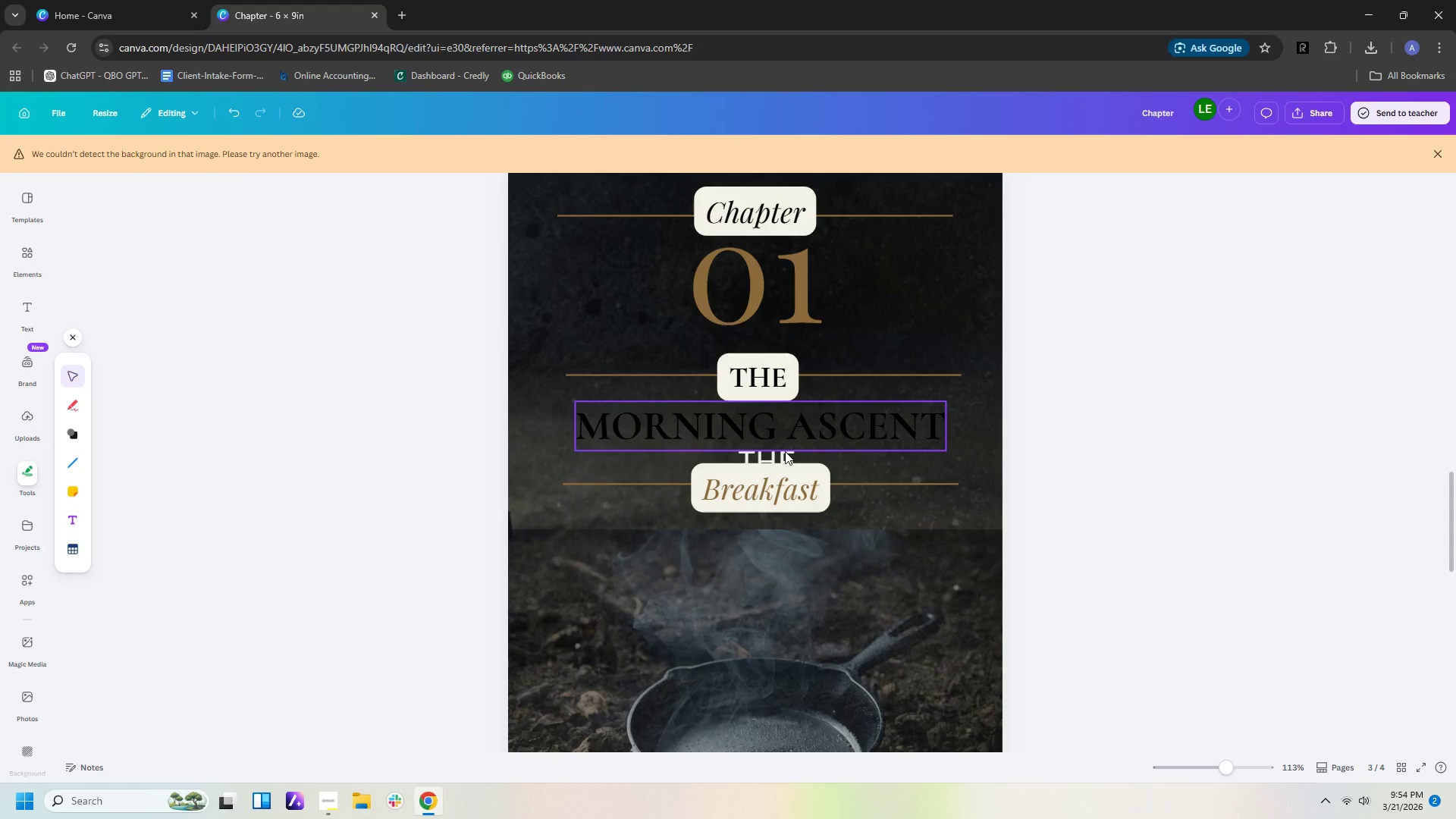 
left_click([783, 456])
 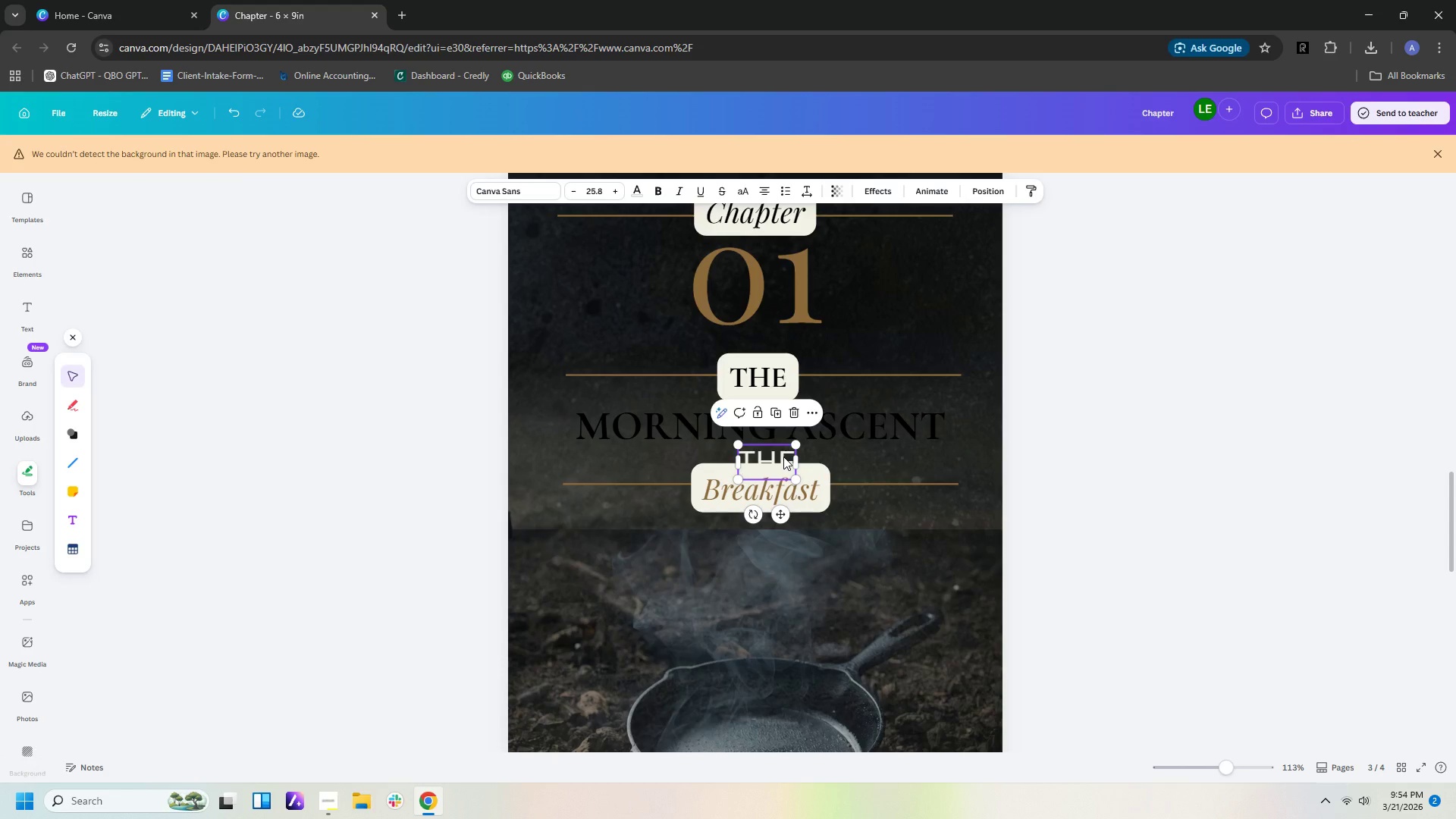 
key(Delete)
 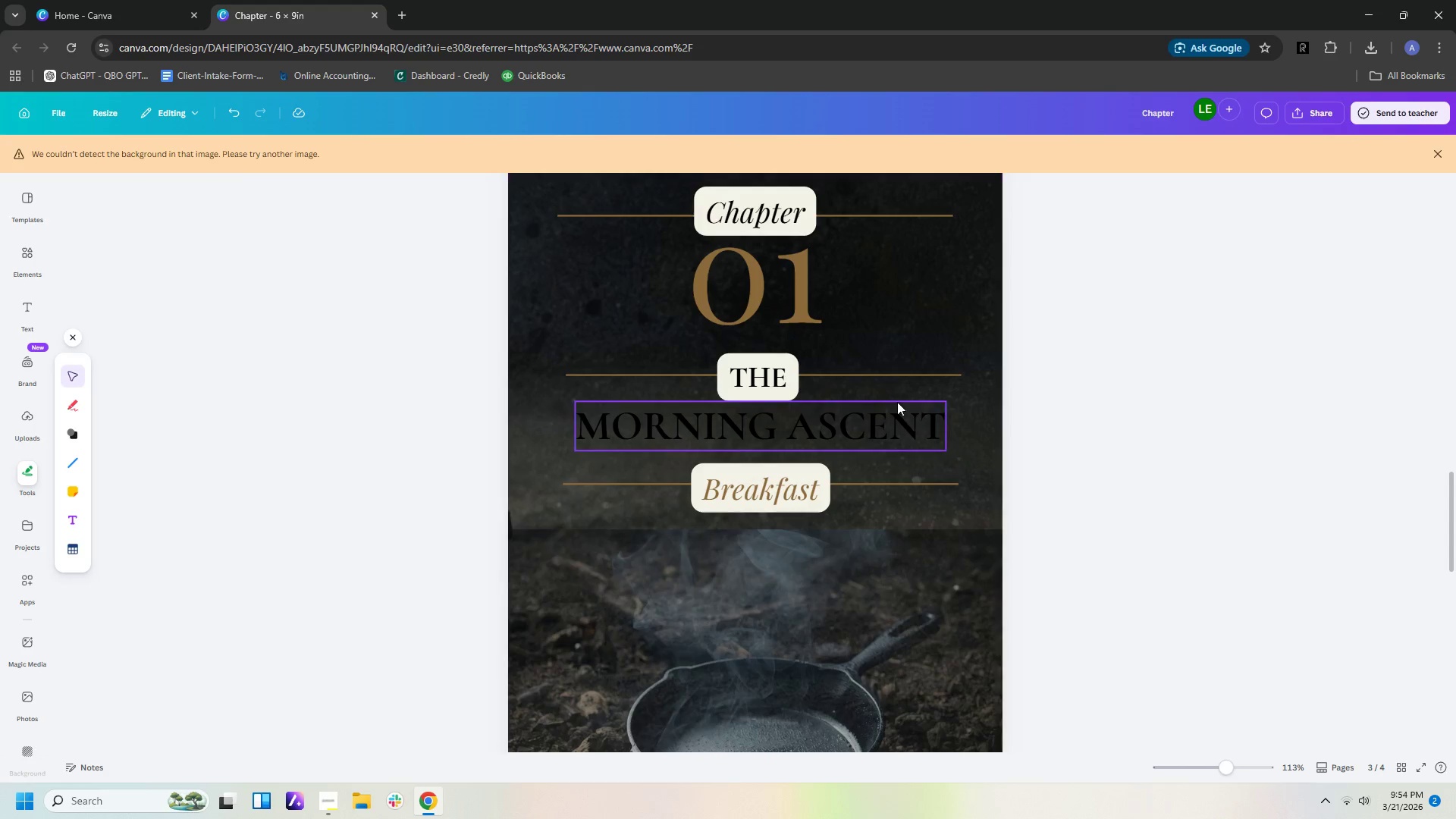 
scroll: coordinate [889, 411], scroll_direction: up, amount: 1.0
 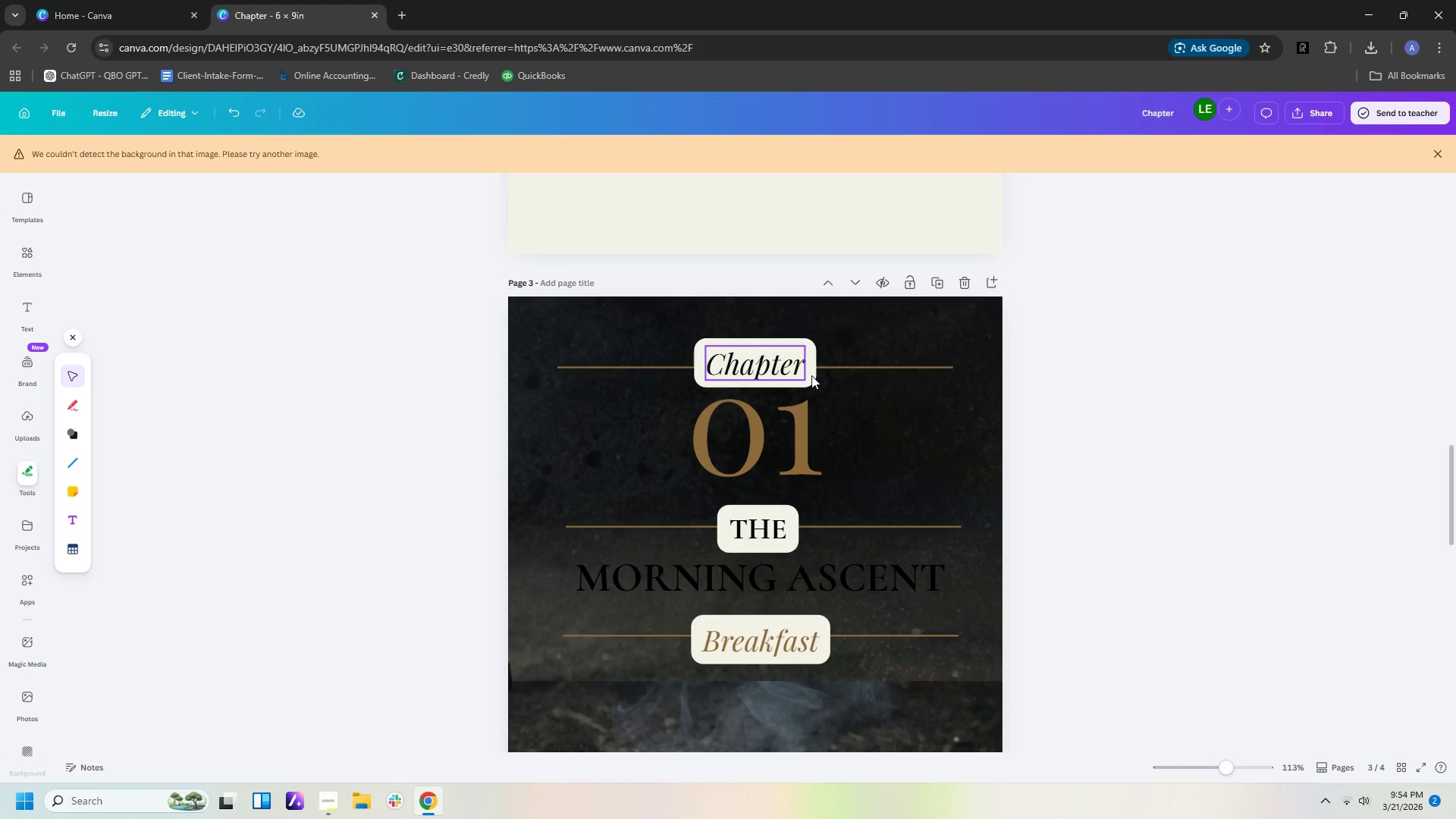 
left_click([811, 375])
 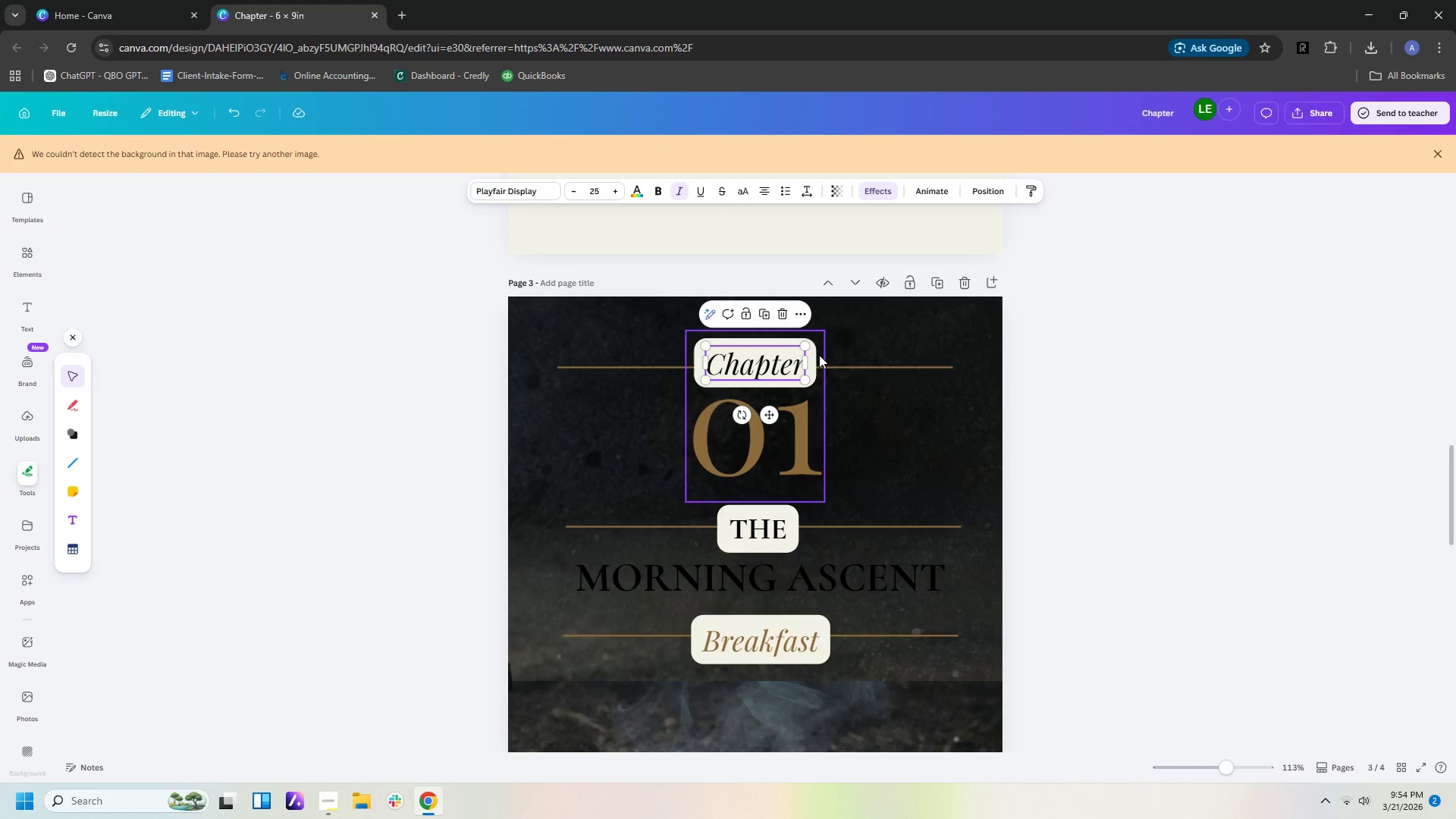 
left_click([814, 356])
 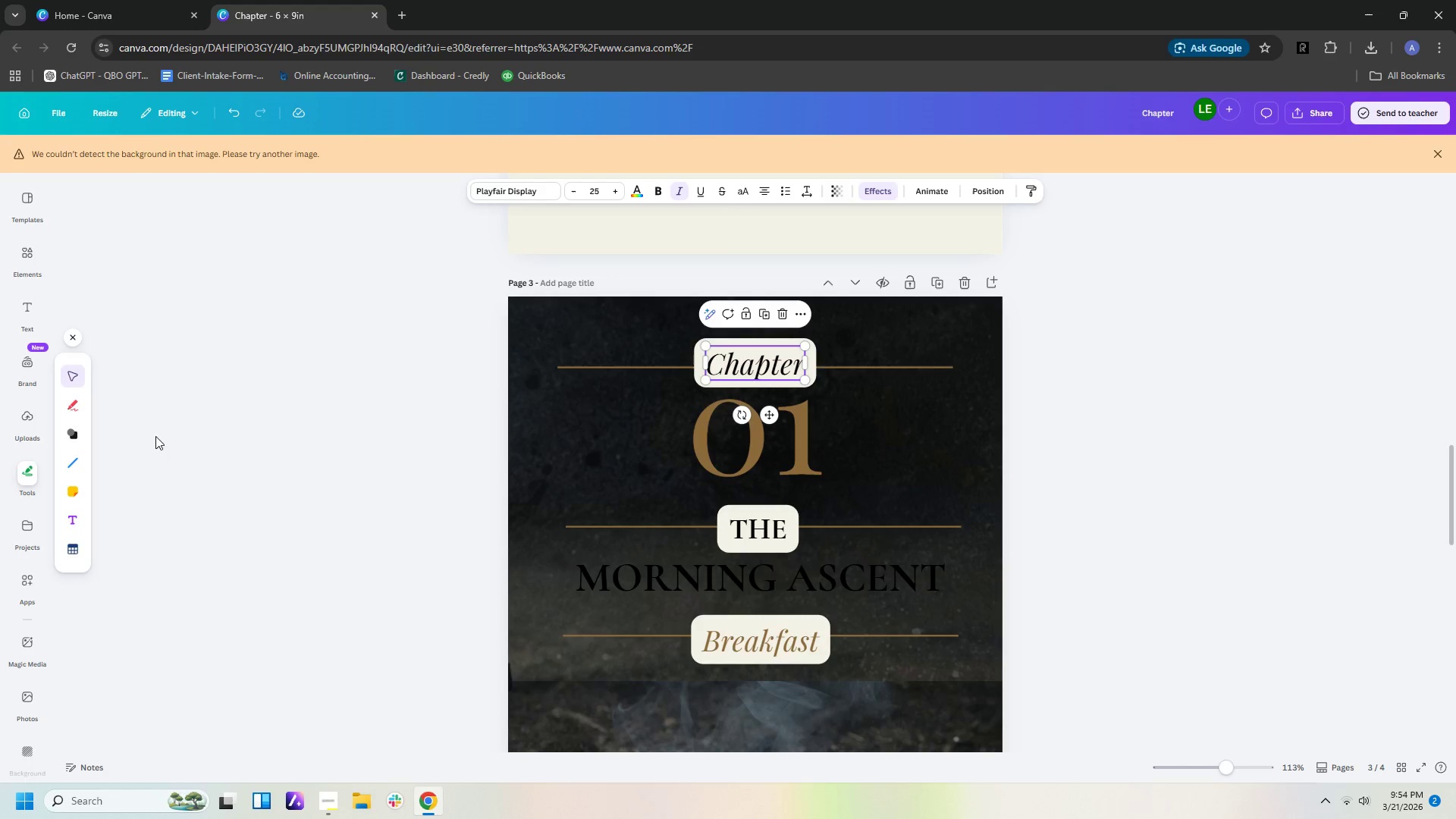 
left_click([874, 190])
 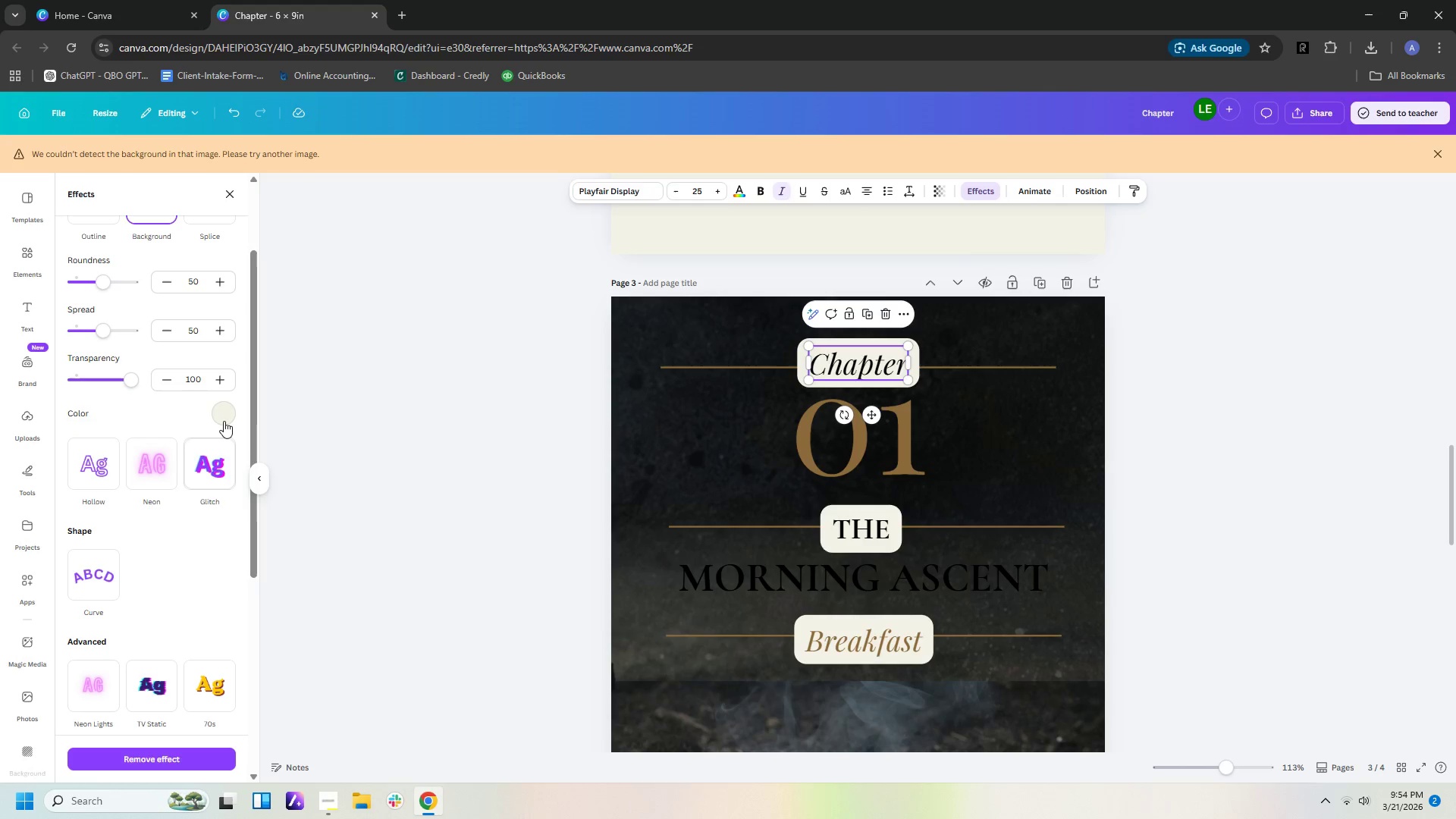 
left_click([224, 417])
 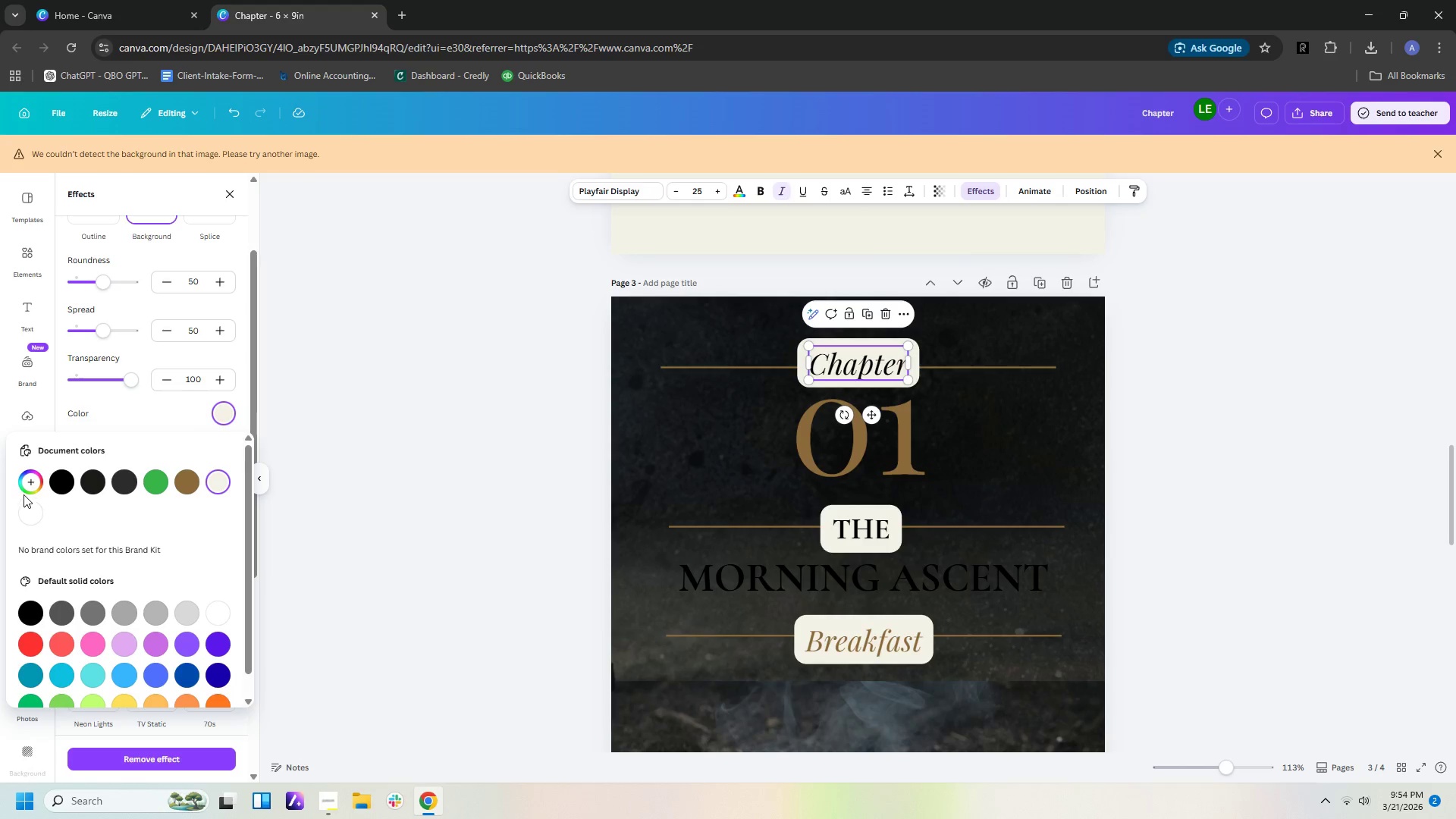 
left_click([36, 485])
 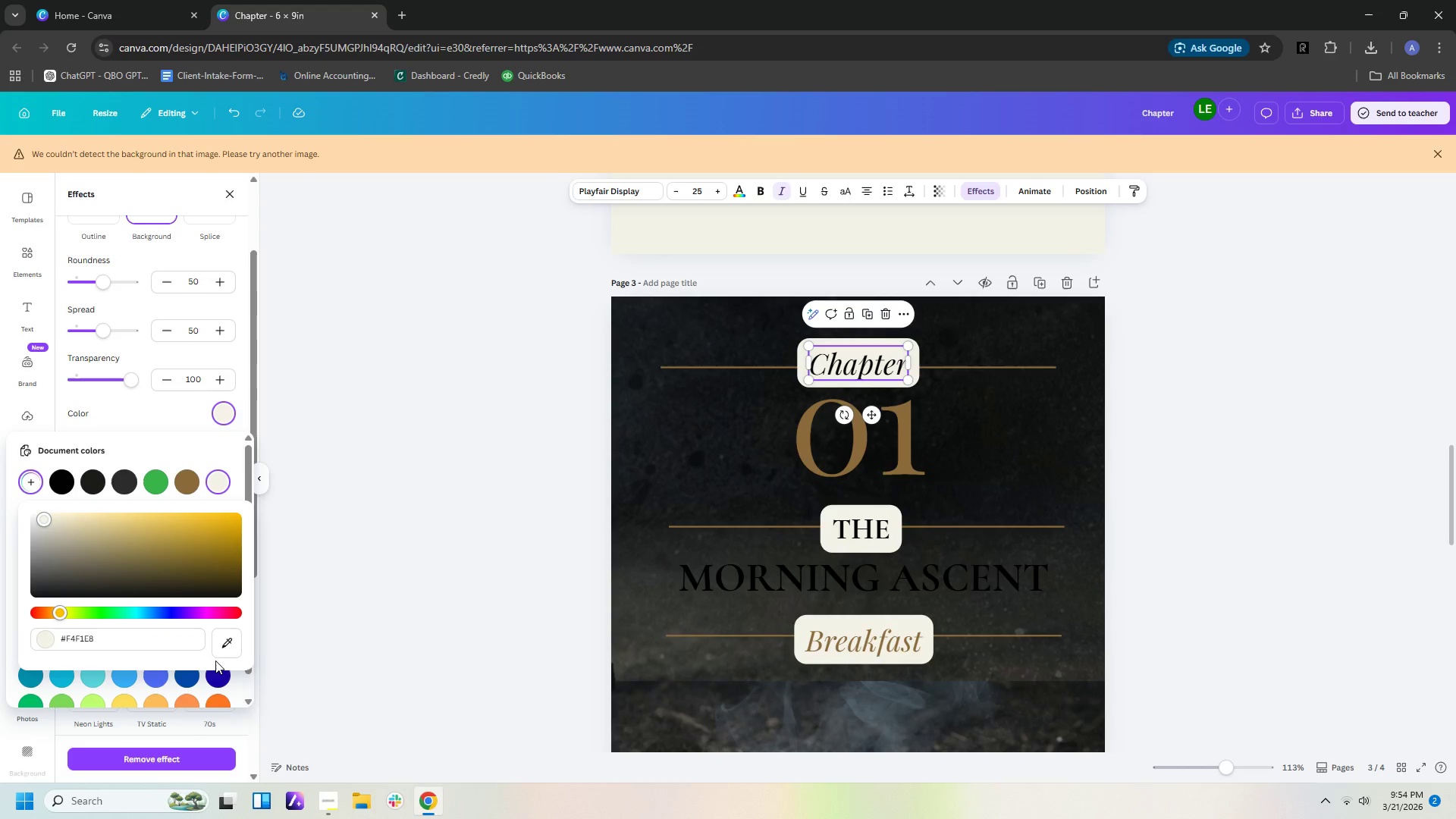 
left_click([224, 648])
 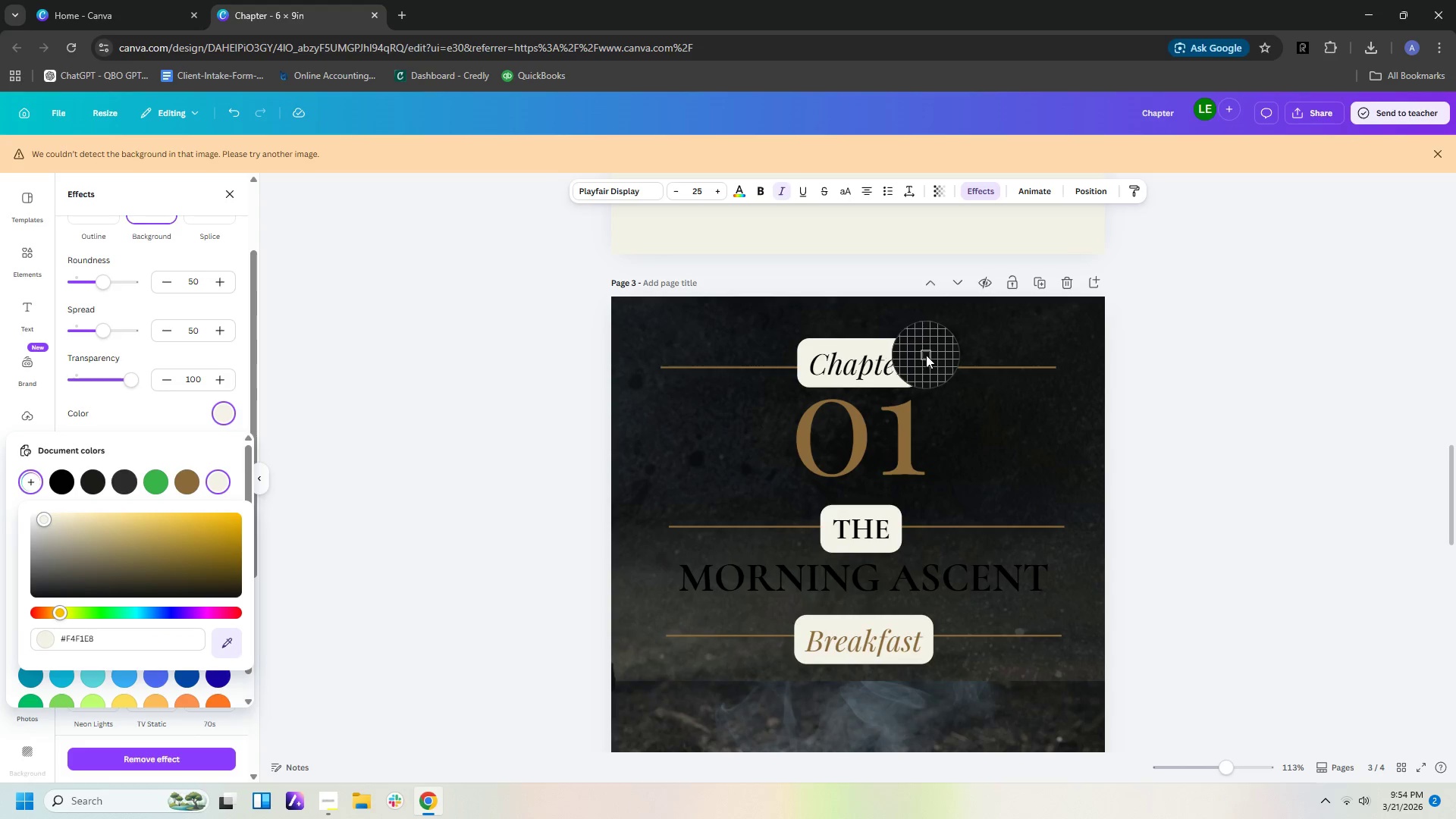 
left_click([927, 354])
 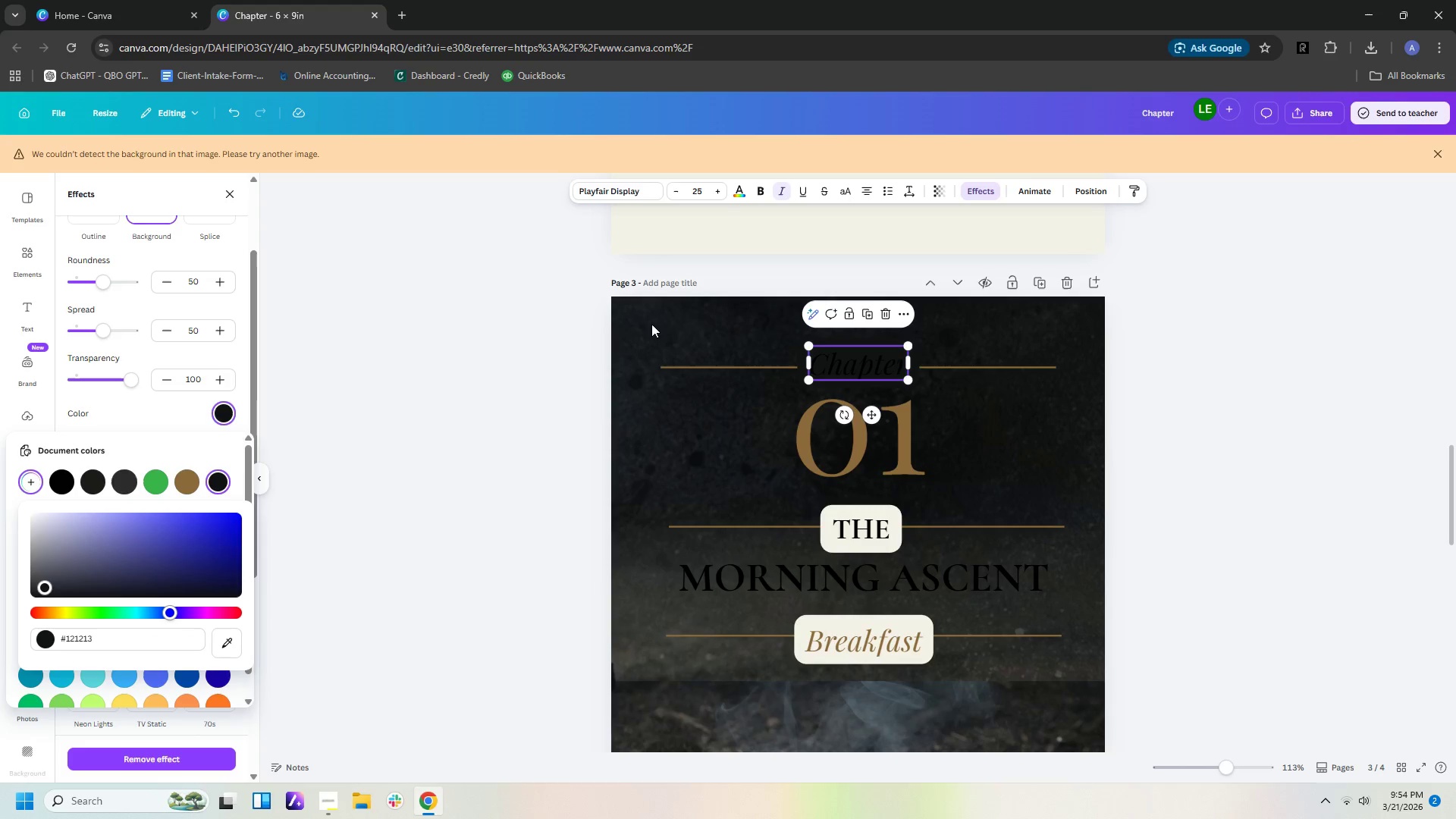 
wait(7.64)
 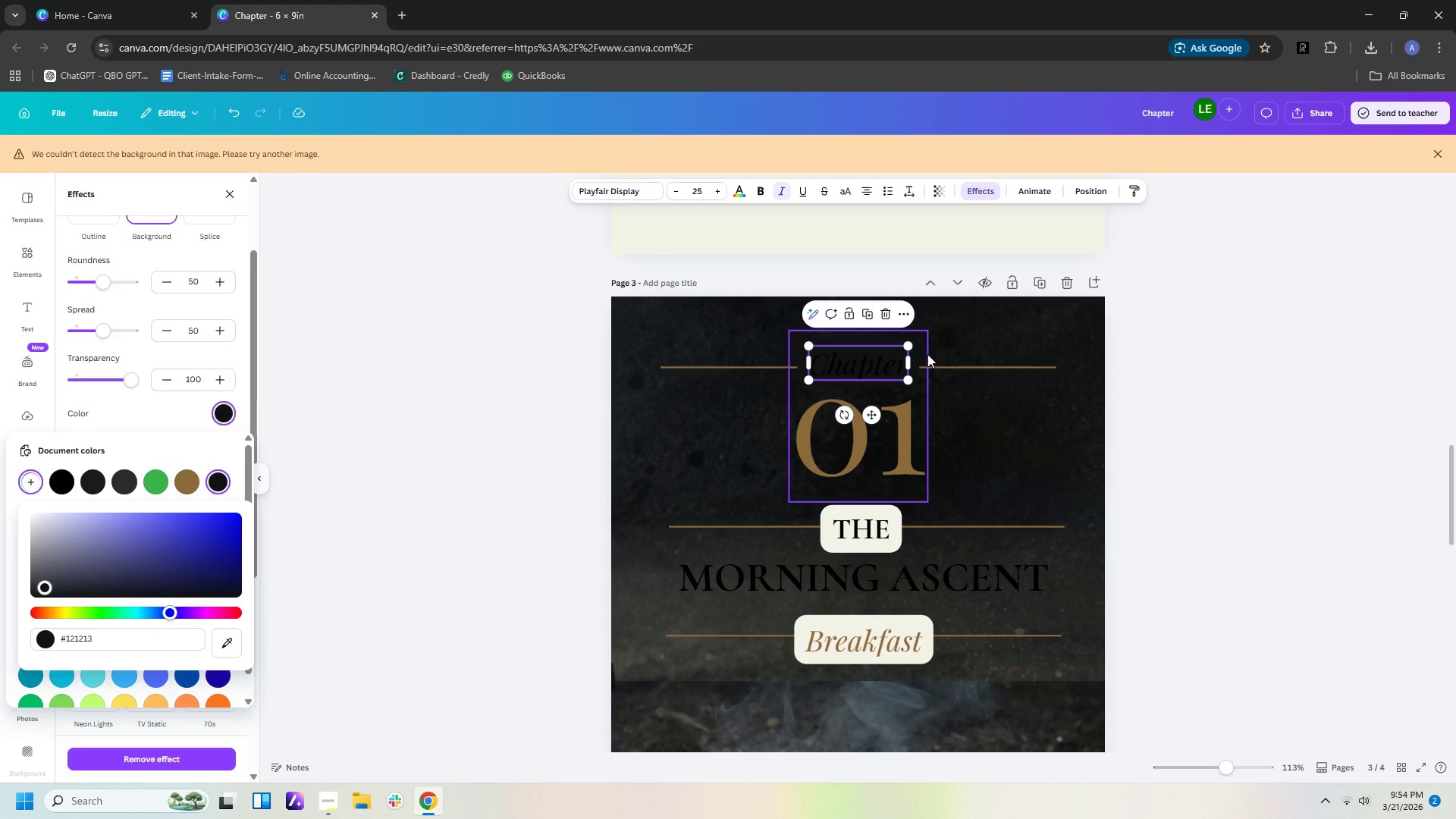 
left_click([1036, 422])
 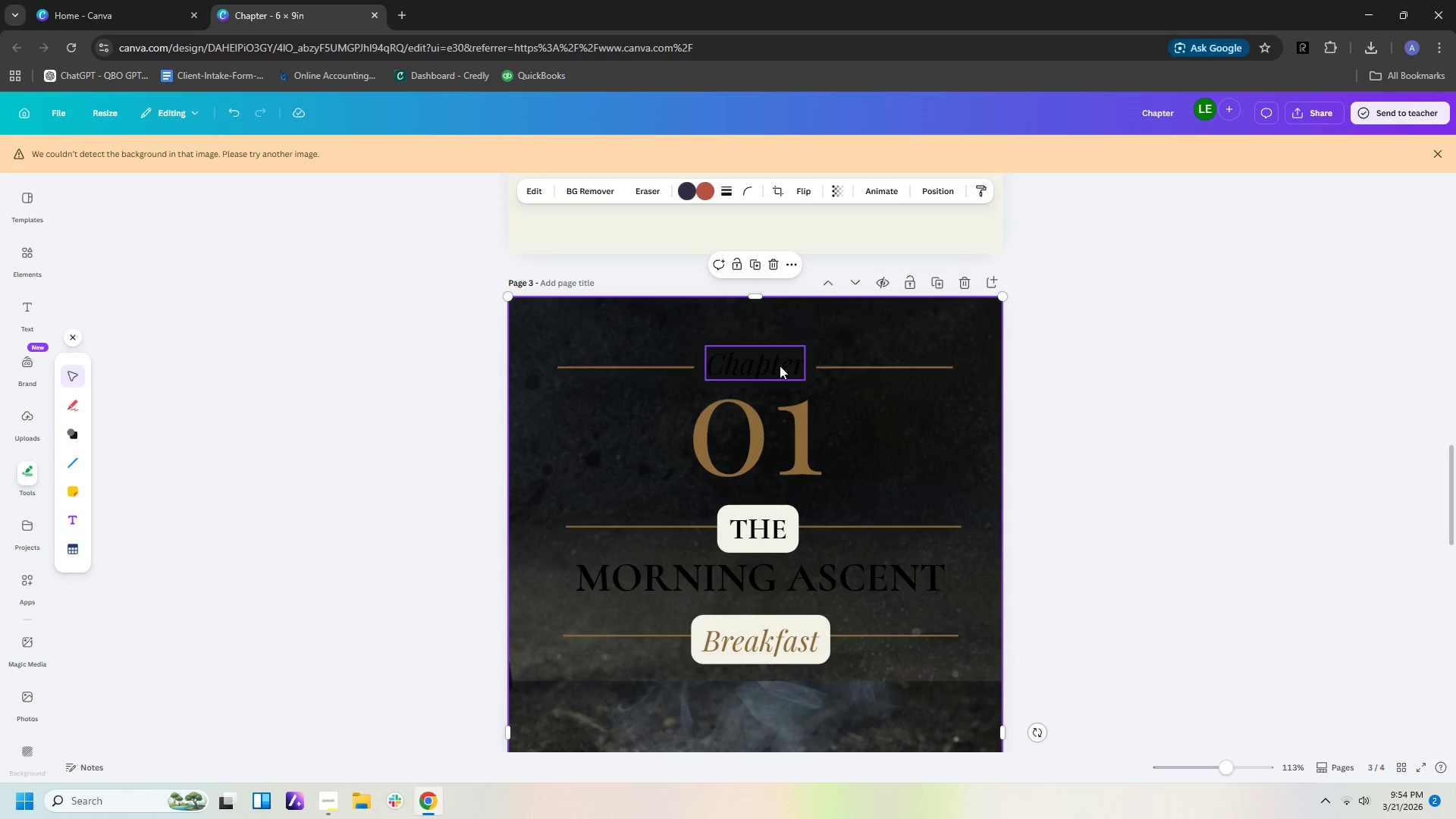 
left_click([771, 366])
 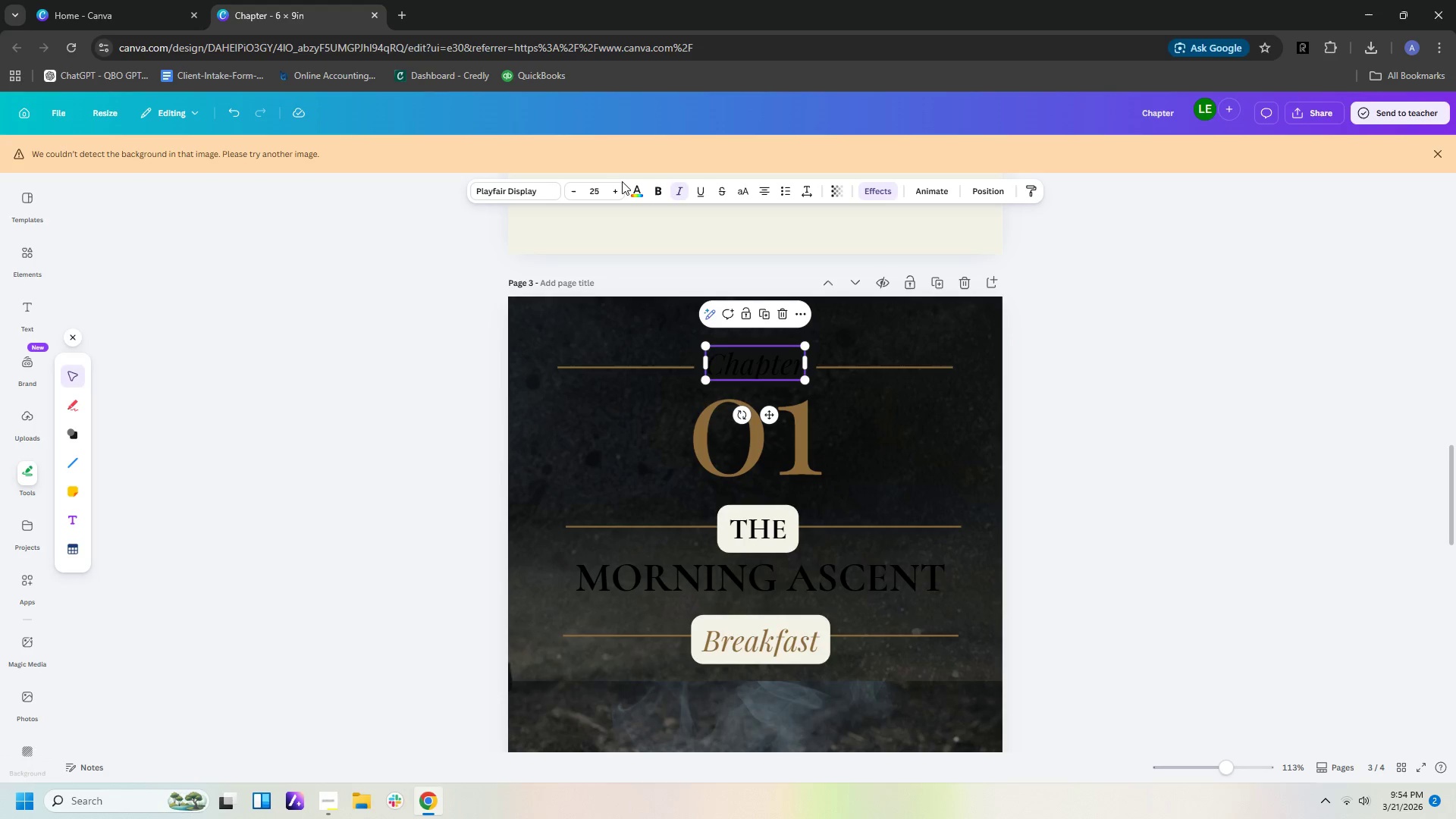 
left_click([630, 187])
 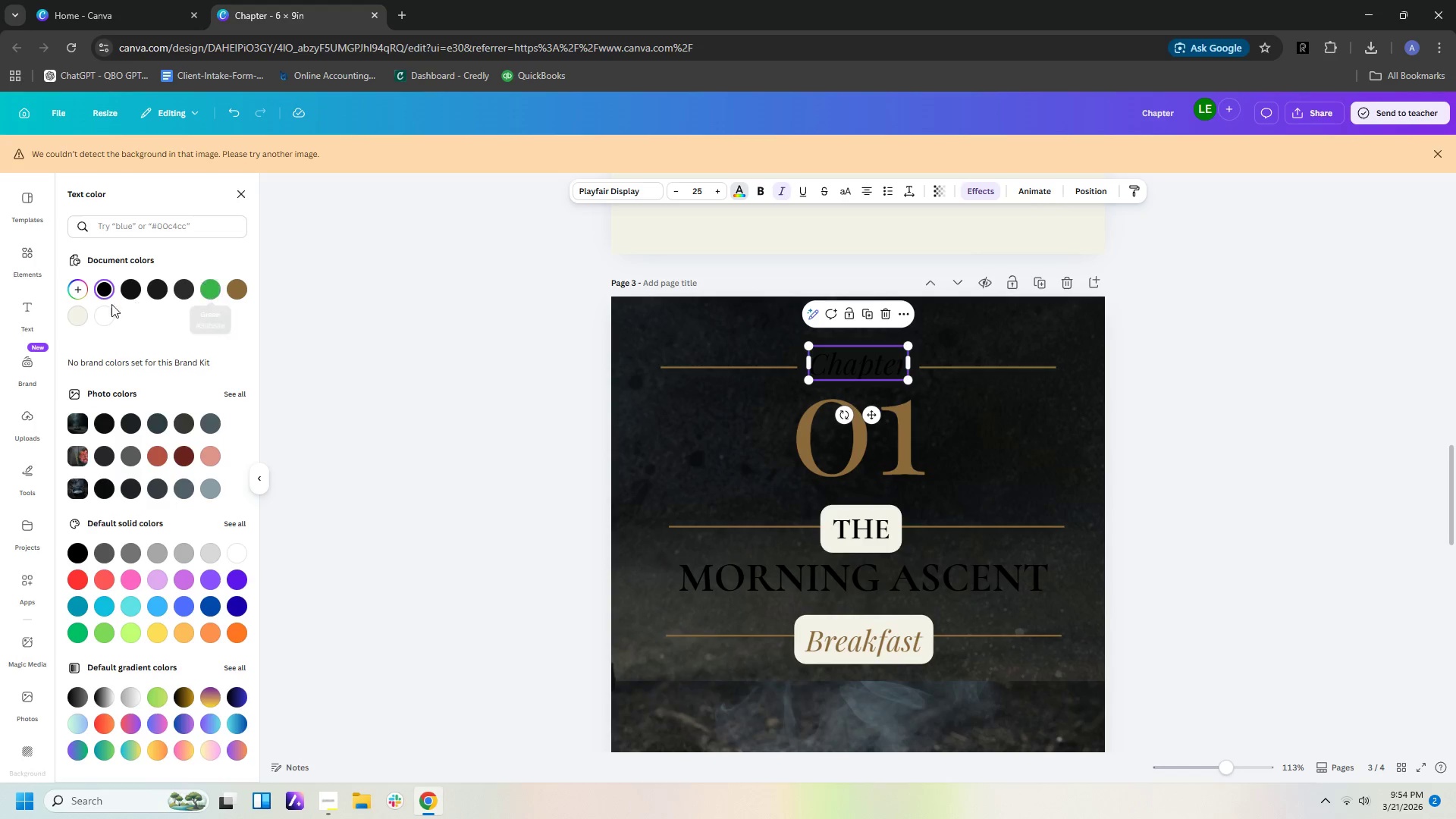 
left_click([83, 315])
 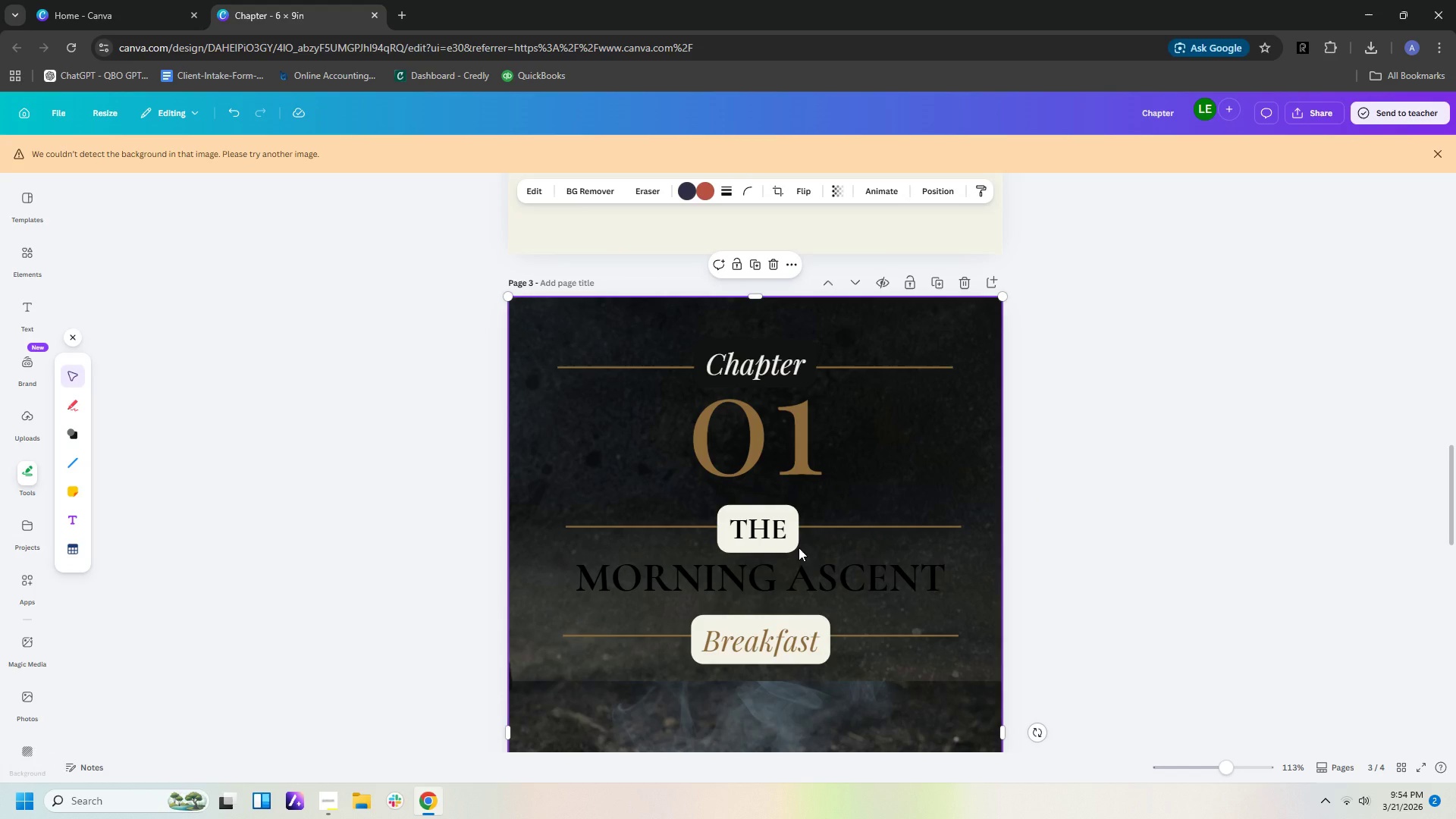 
left_click([791, 541])
 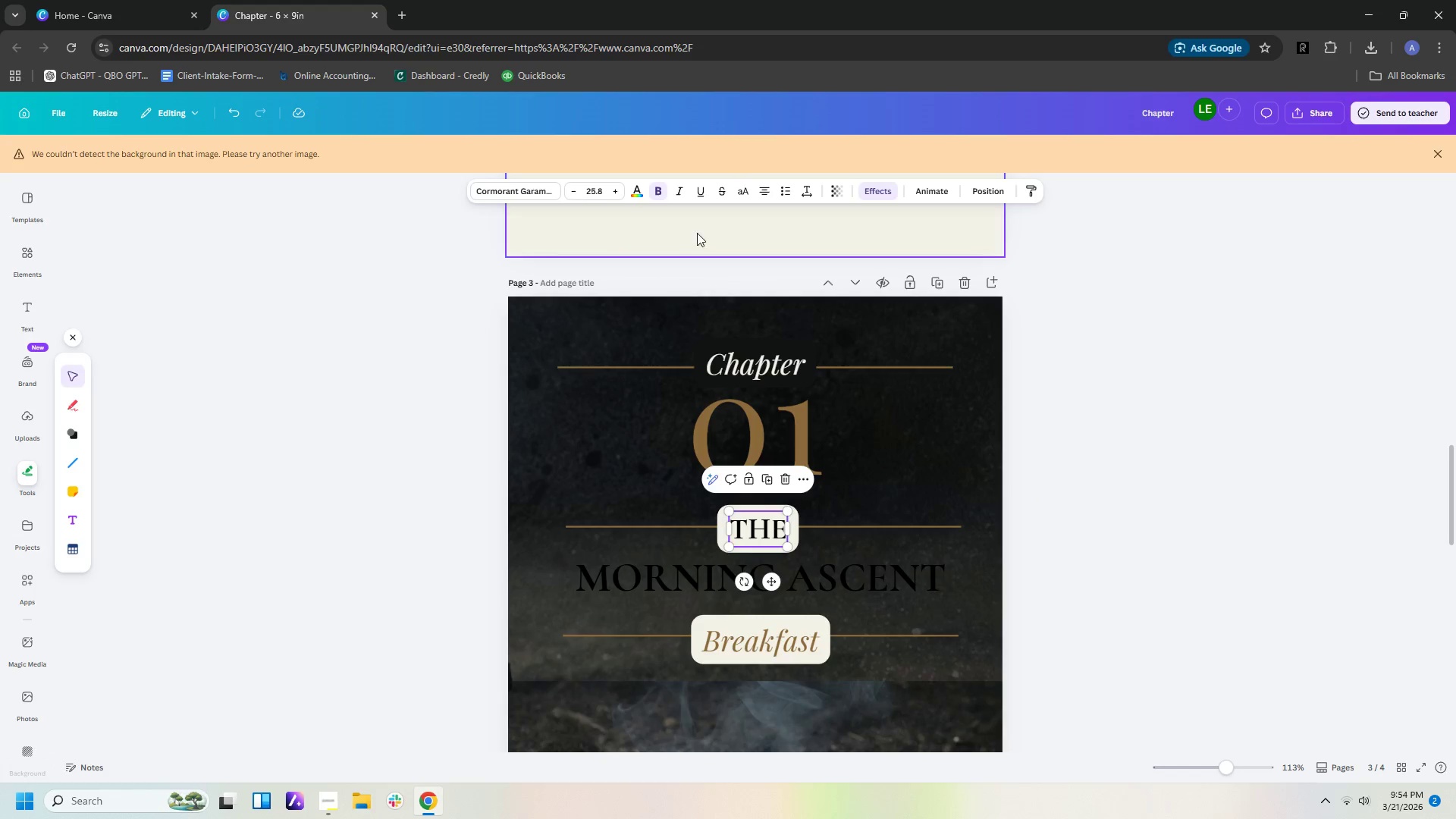 
left_click([636, 182])
 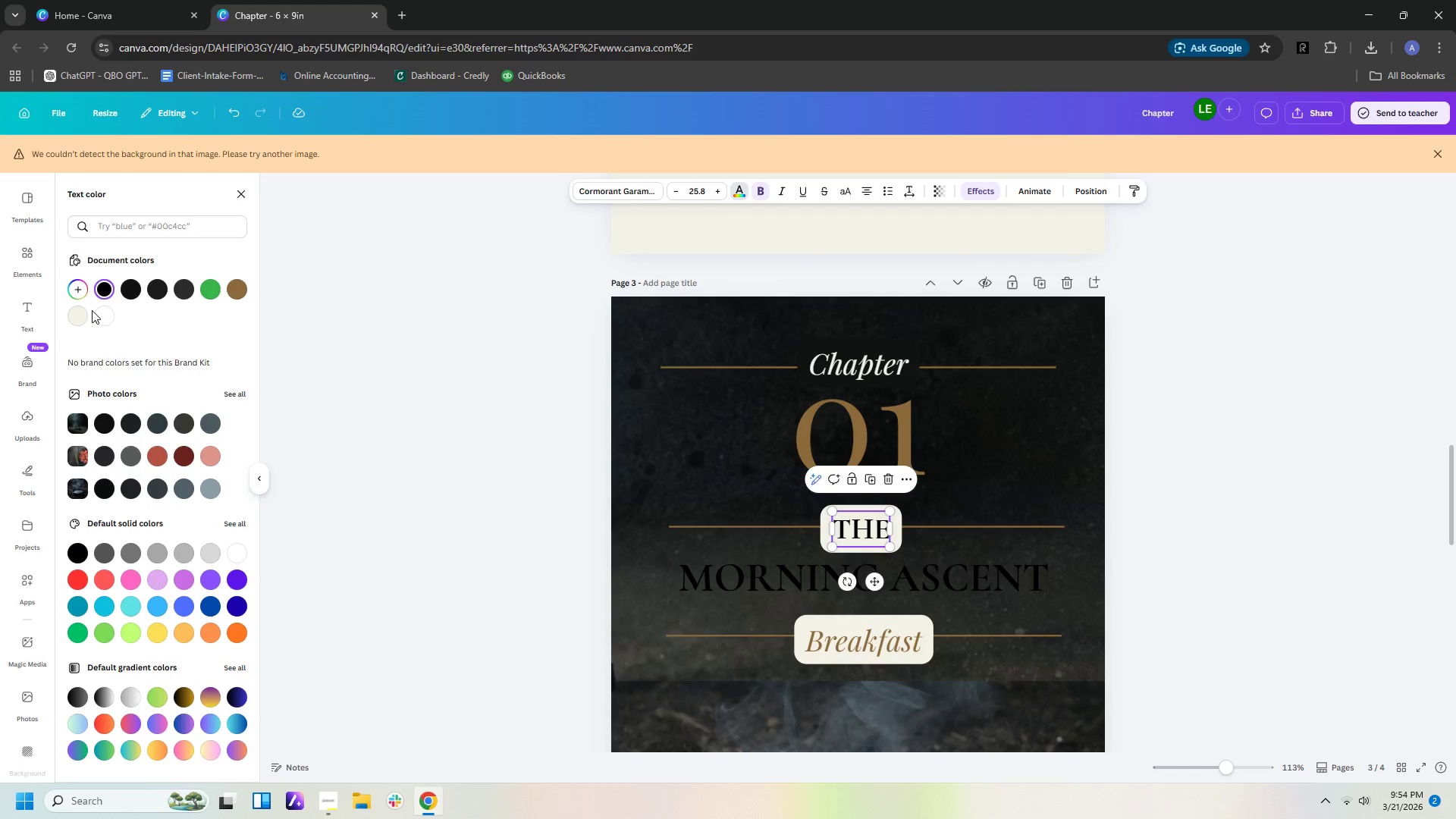 
left_click([80, 315])
 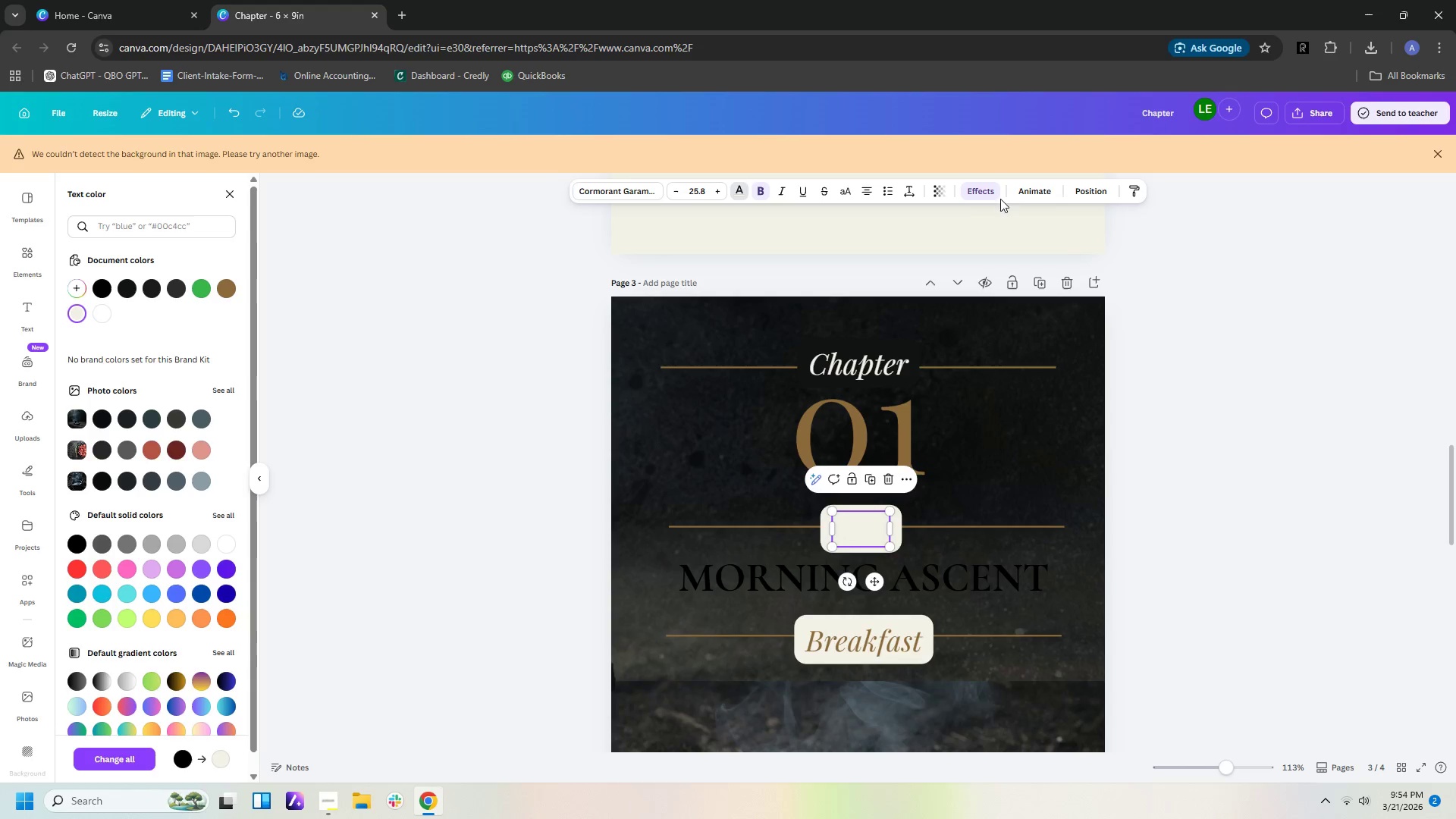 
left_click([980, 195])
 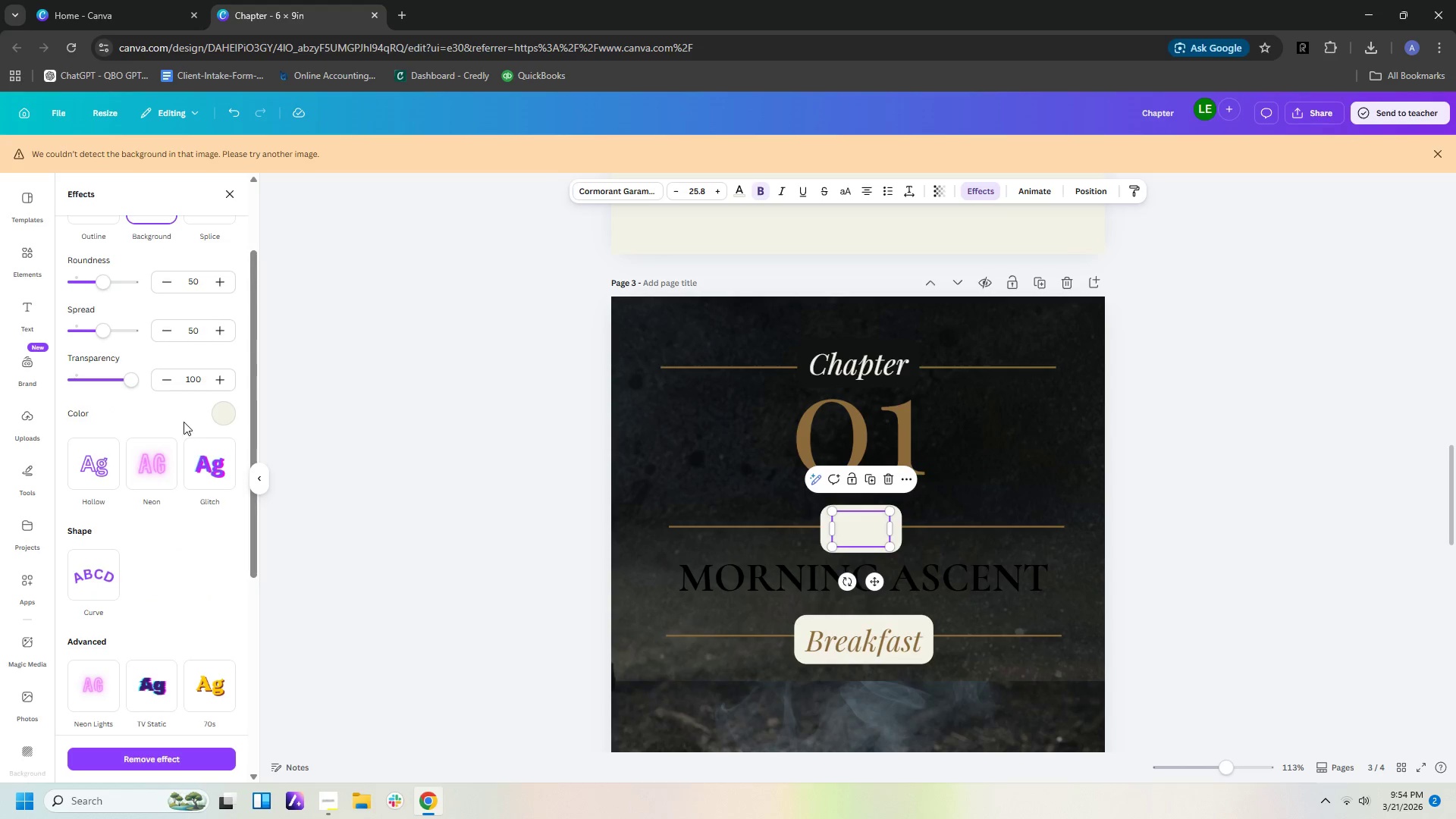 
left_click([230, 415])
 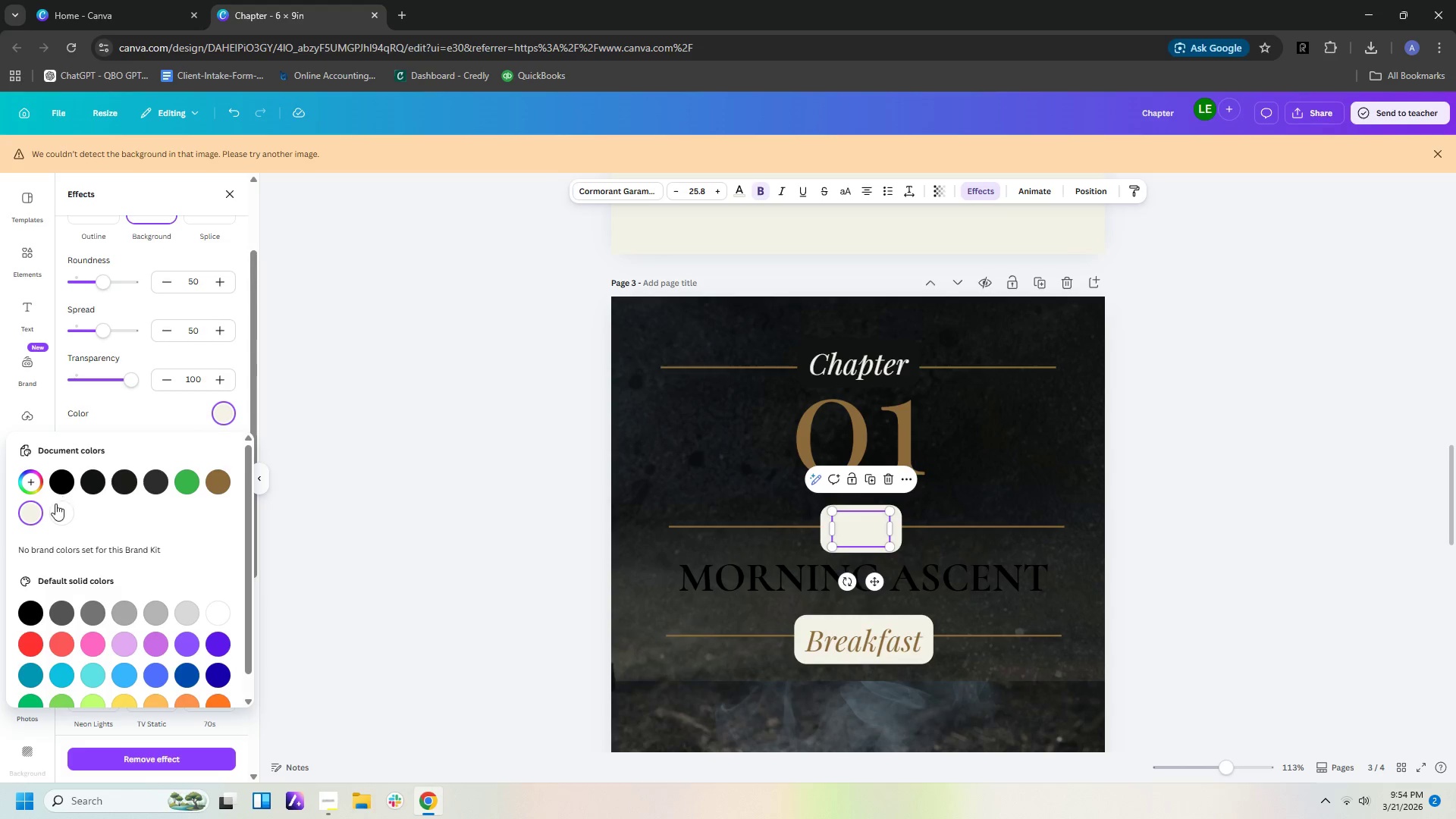 
left_click([30, 485])
 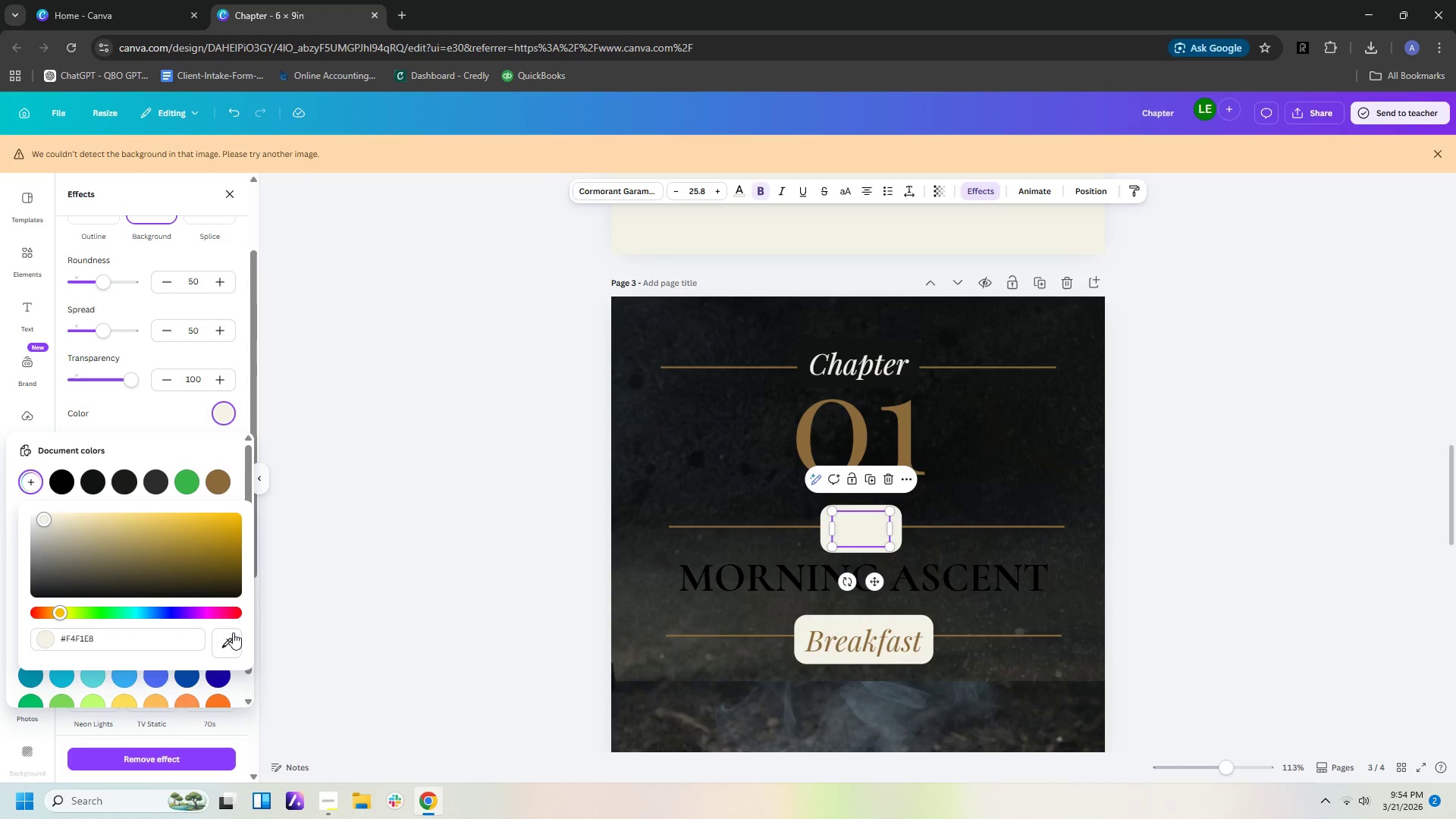 
left_click([231, 635])
 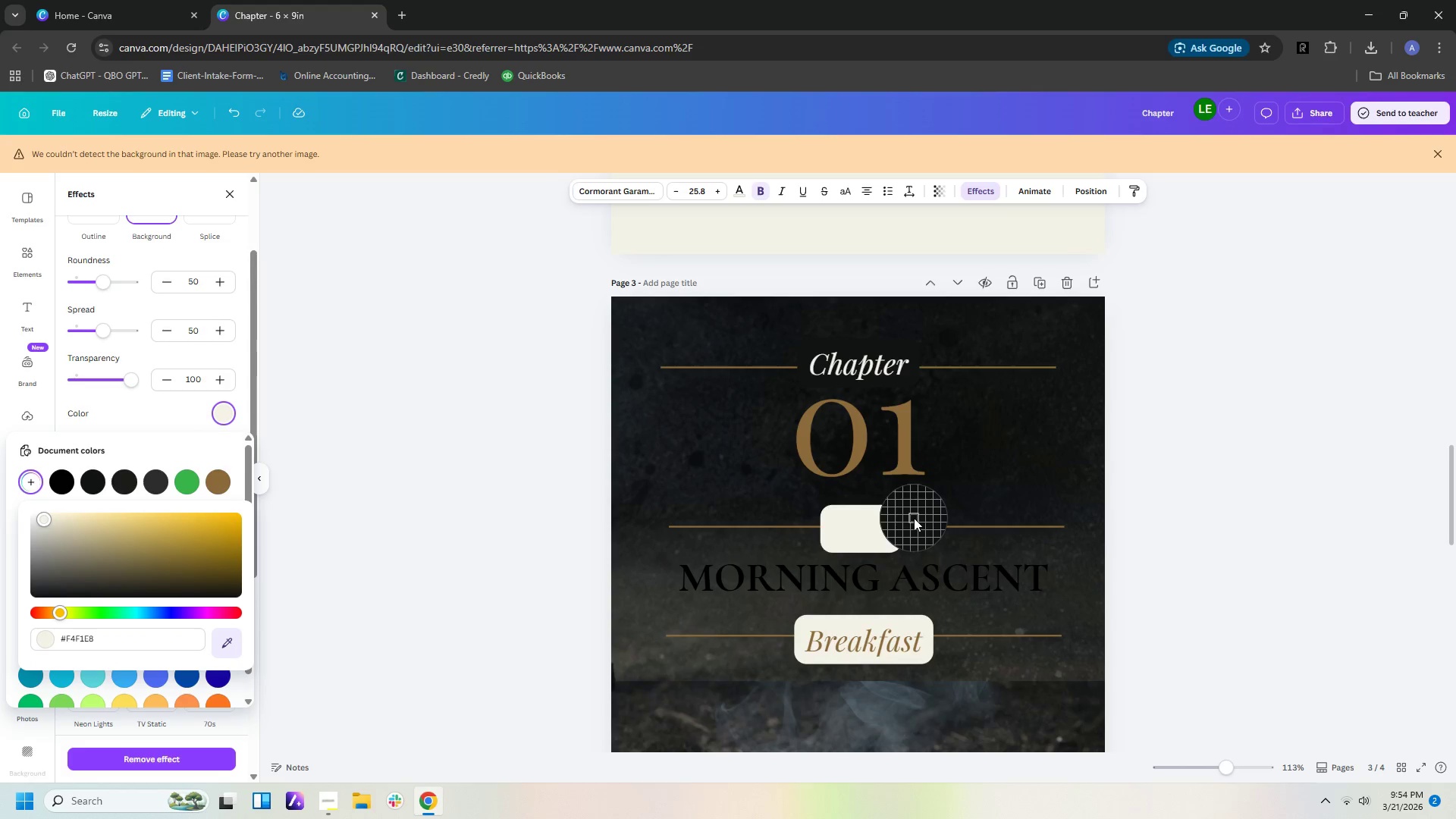 
left_click([914, 517])
 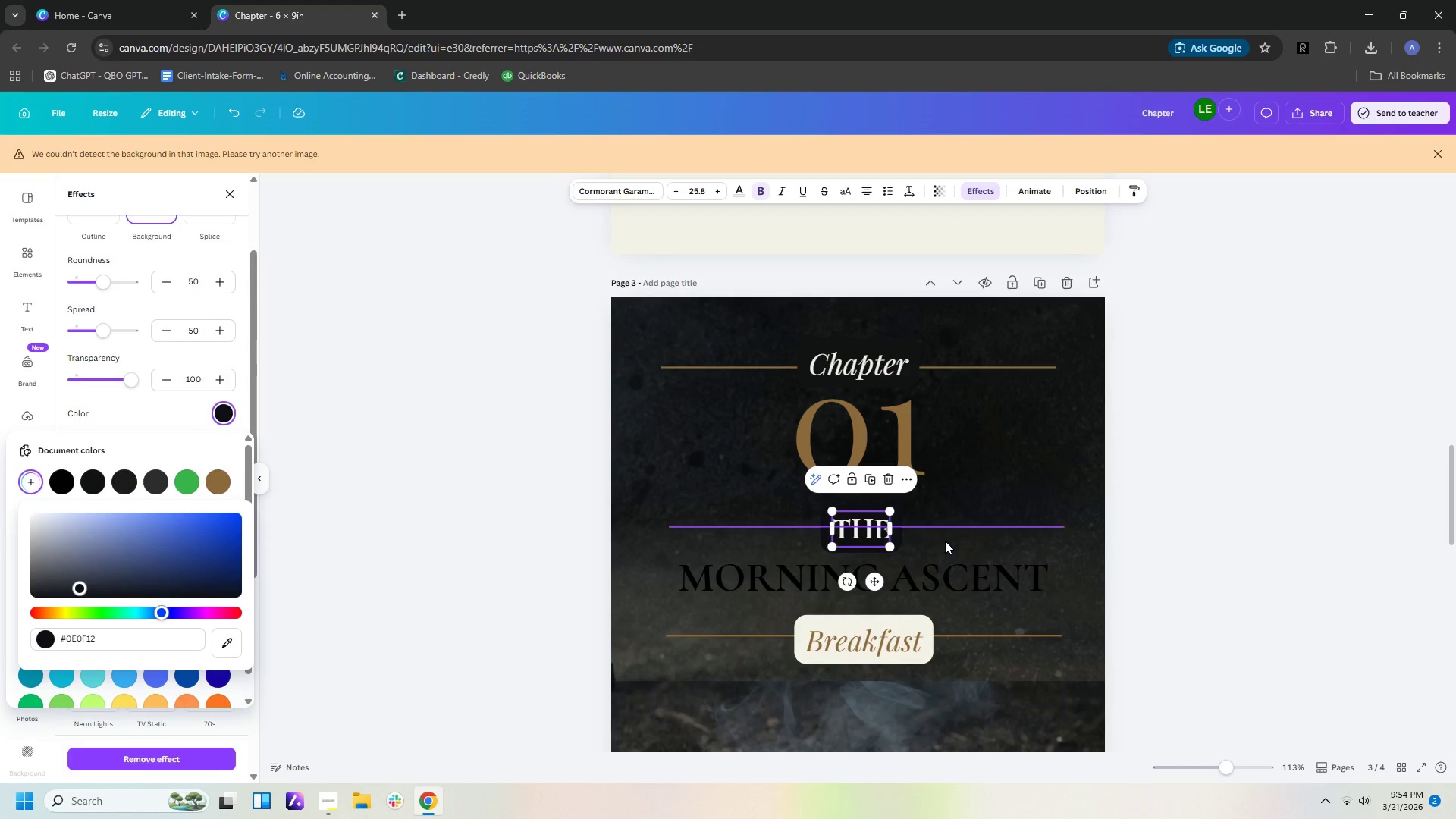 
left_click([1112, 604])
 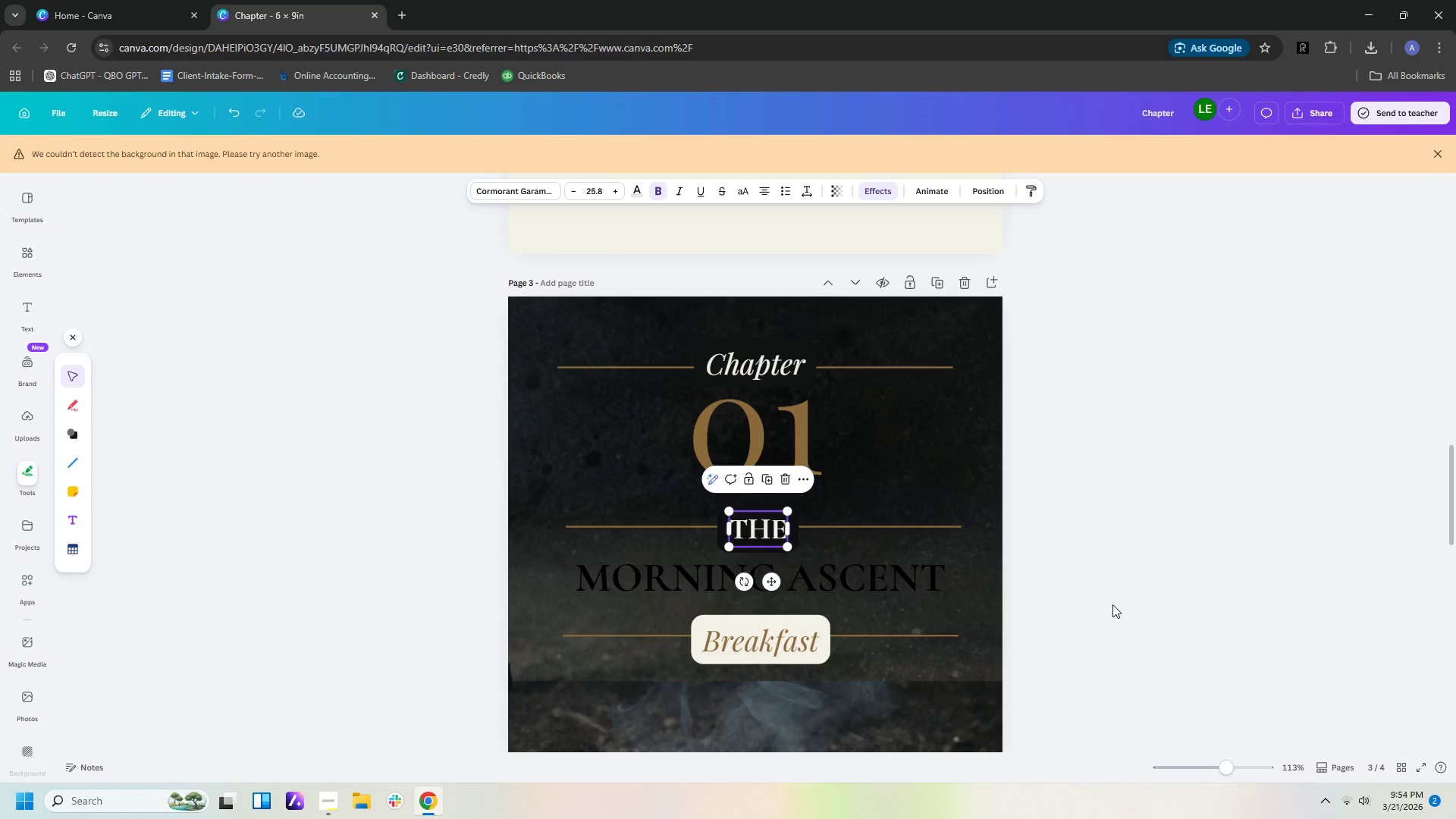 
left_click([1112, 604])
 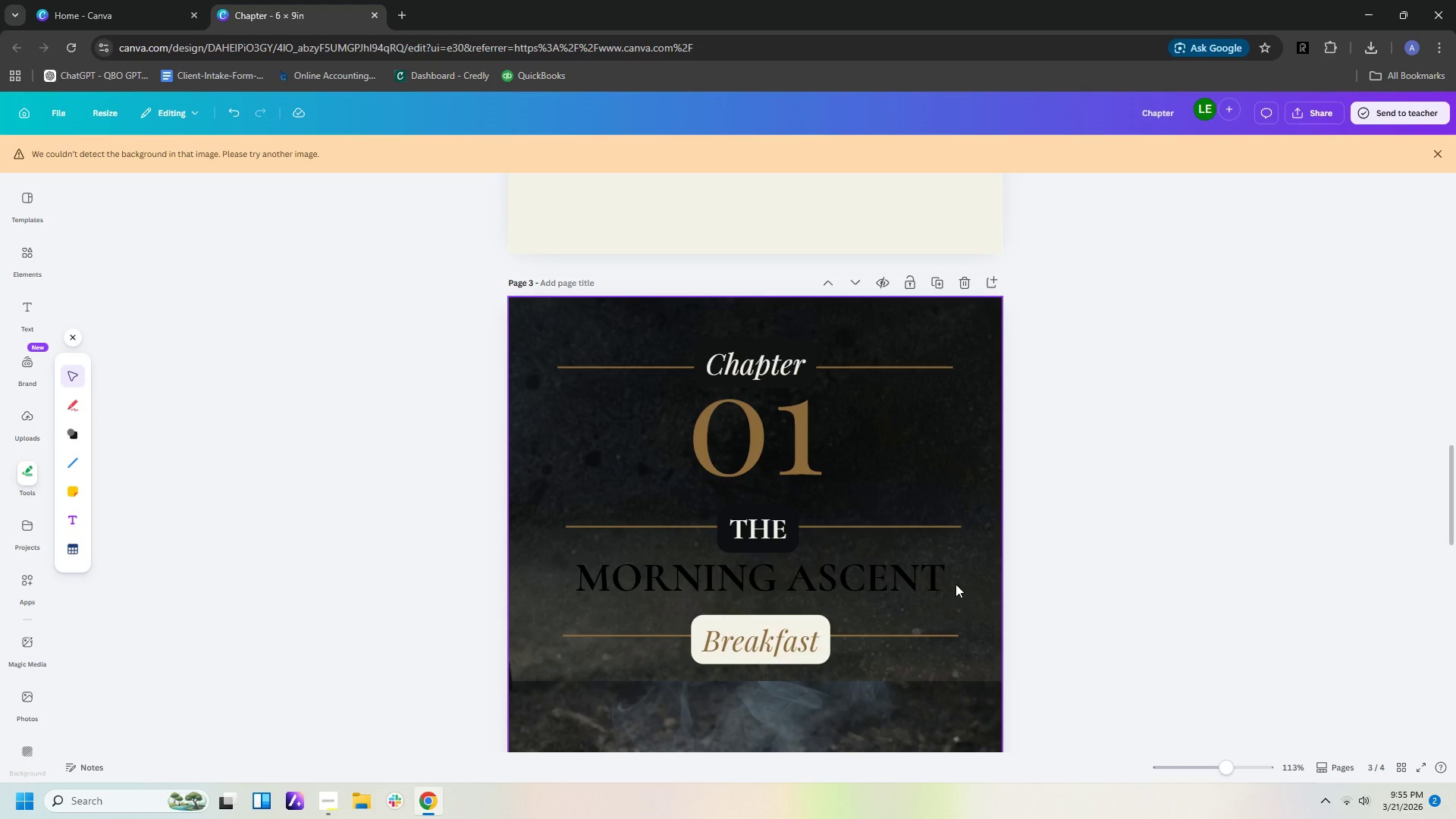 
scroll: coordinate [971, 571], scroll_direction: down, amount: 3.0
 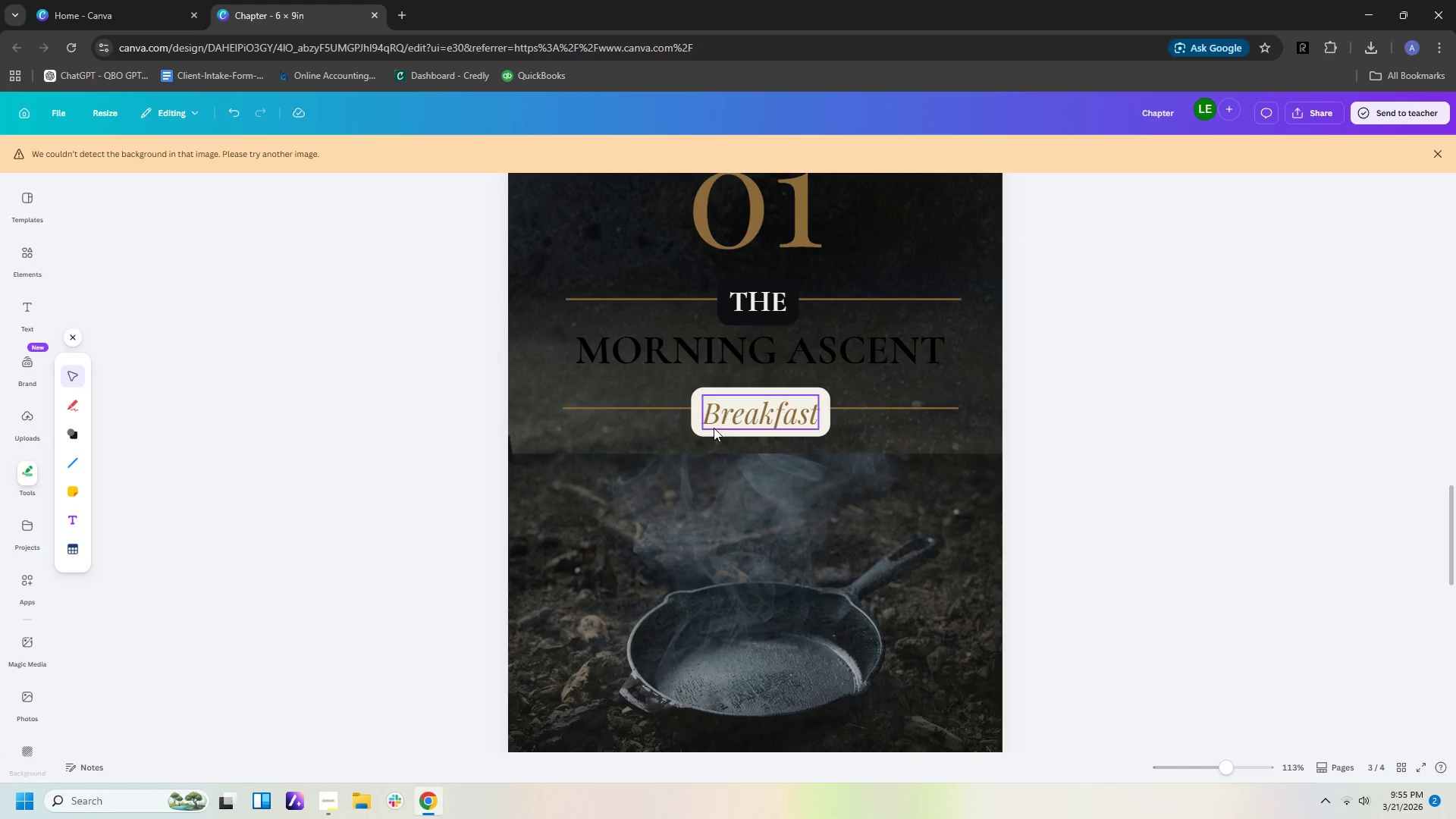 
left_click([689, 397])
 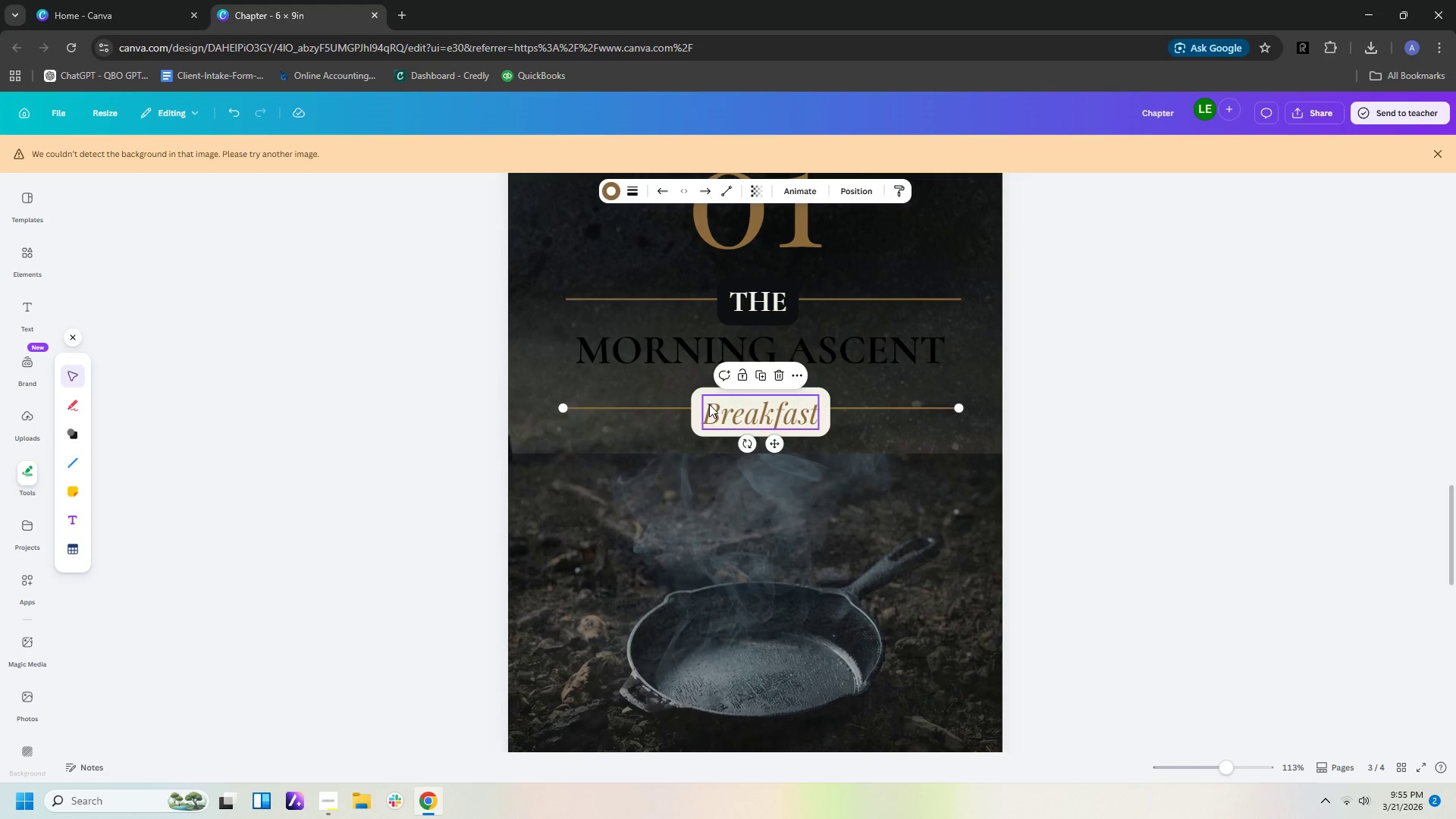 
double_click([745, 419])
 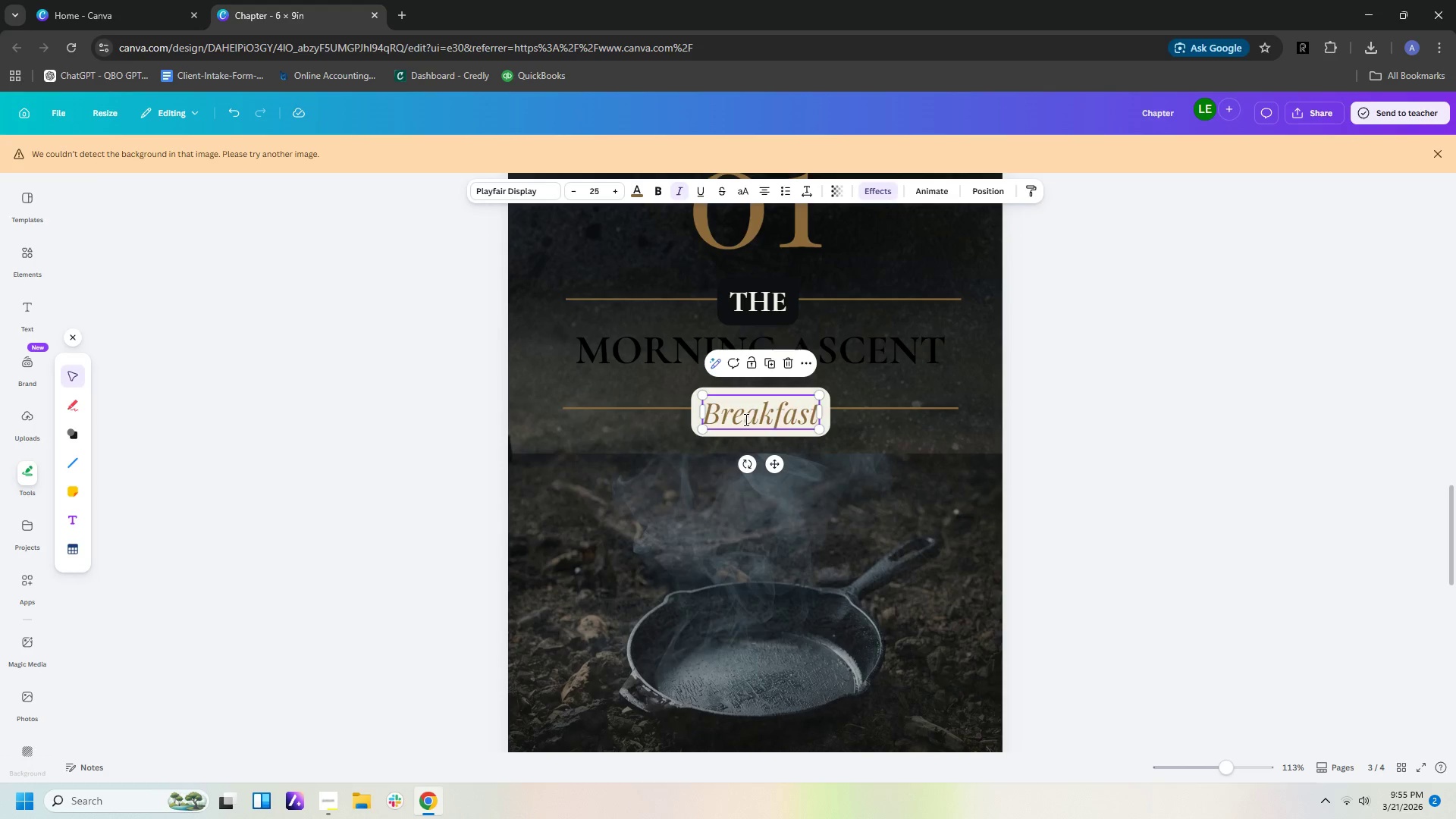 
triple_click([745, 419])
 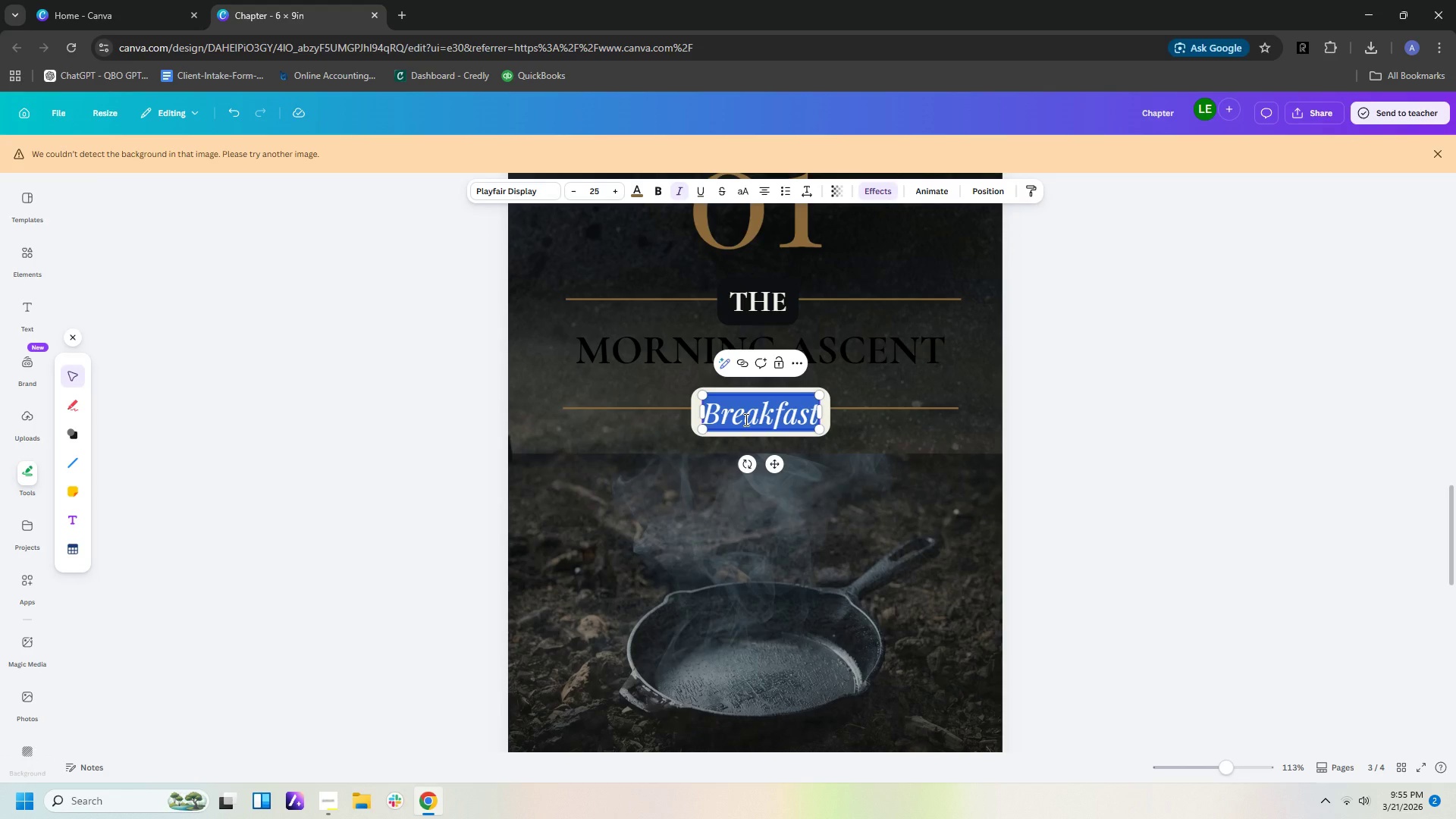 
type(Din)
key(Backspace)
type(nner)
 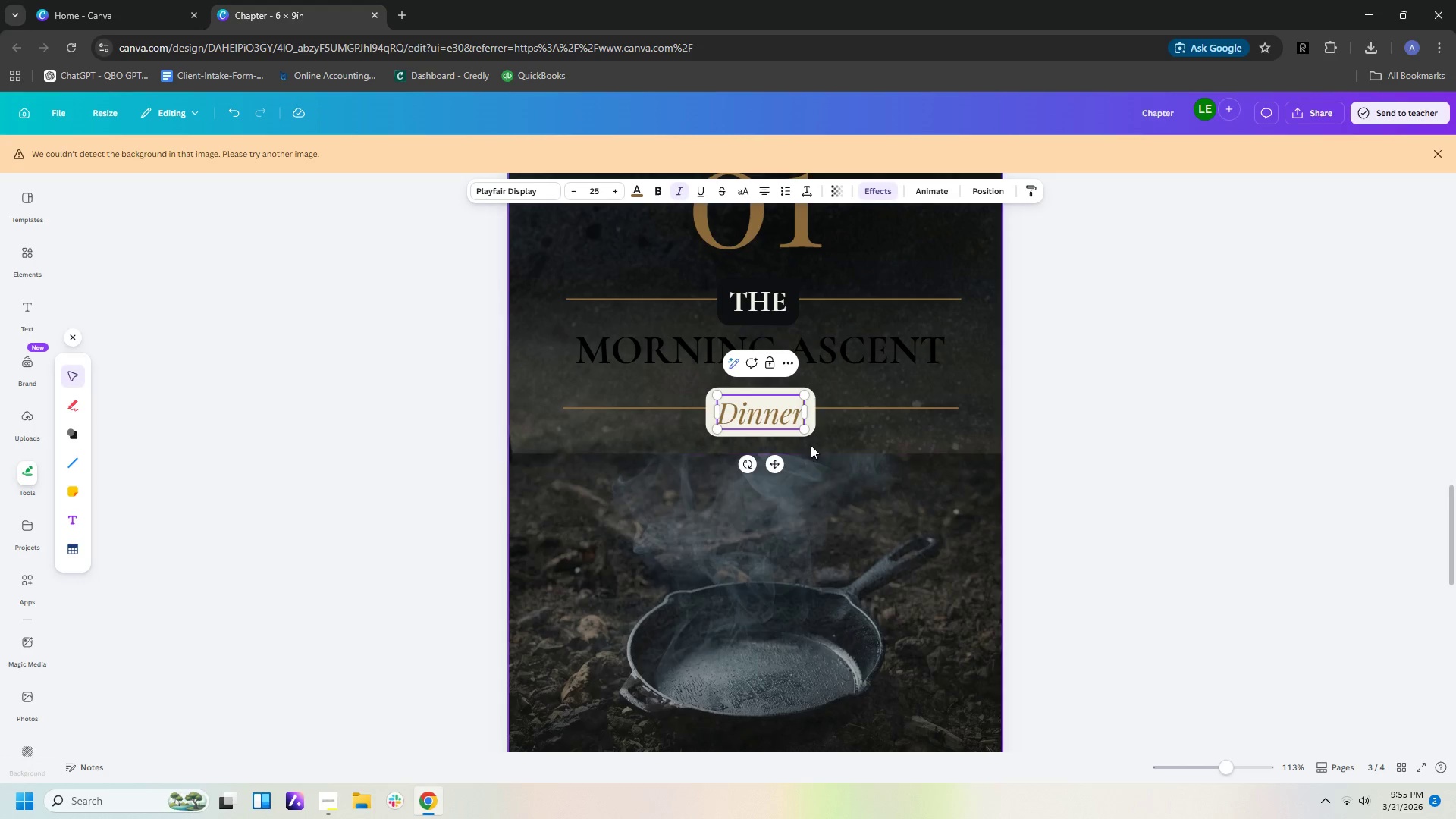 
left_click([816, 423])
 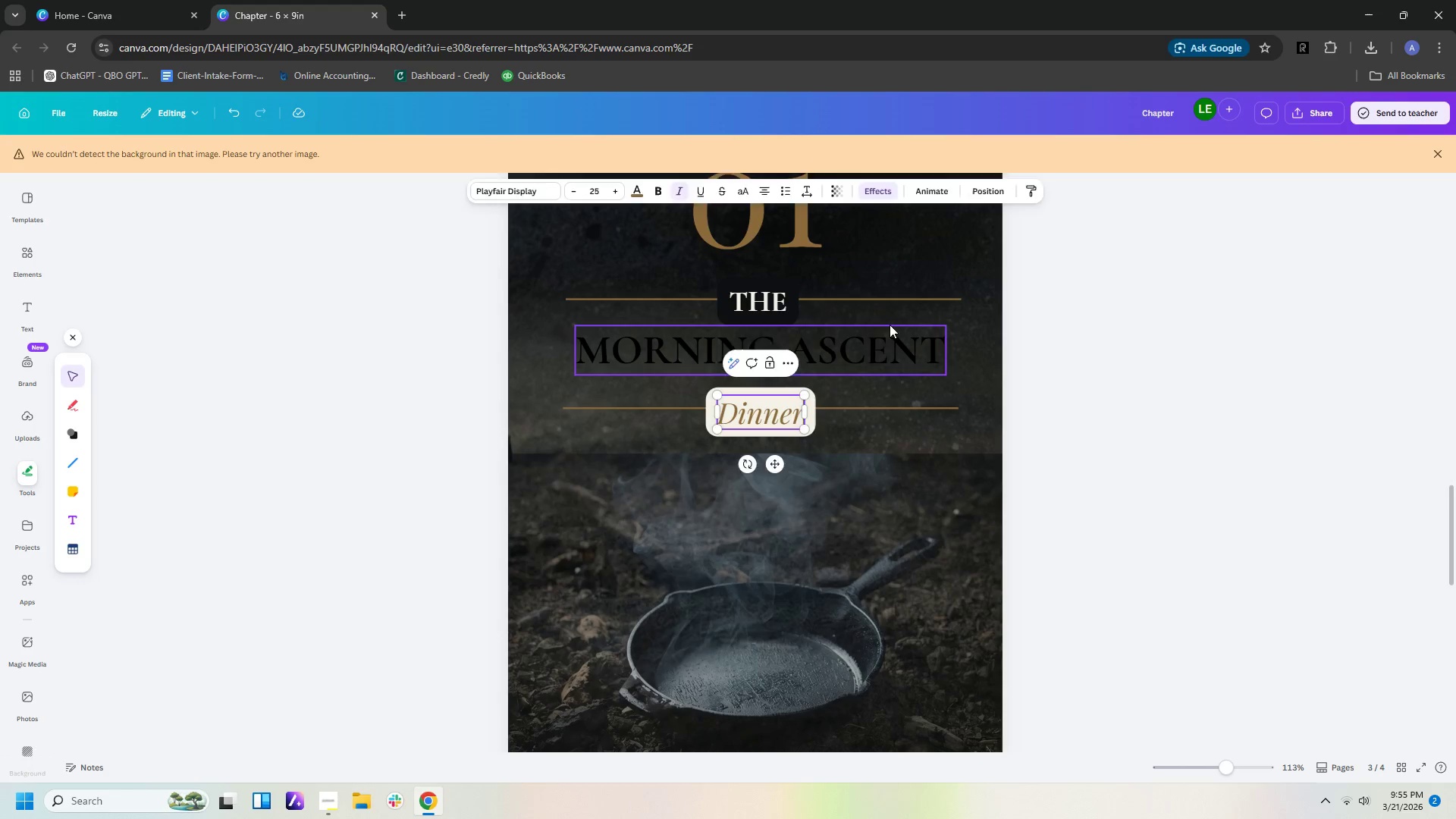 
left_click([789, 406])
 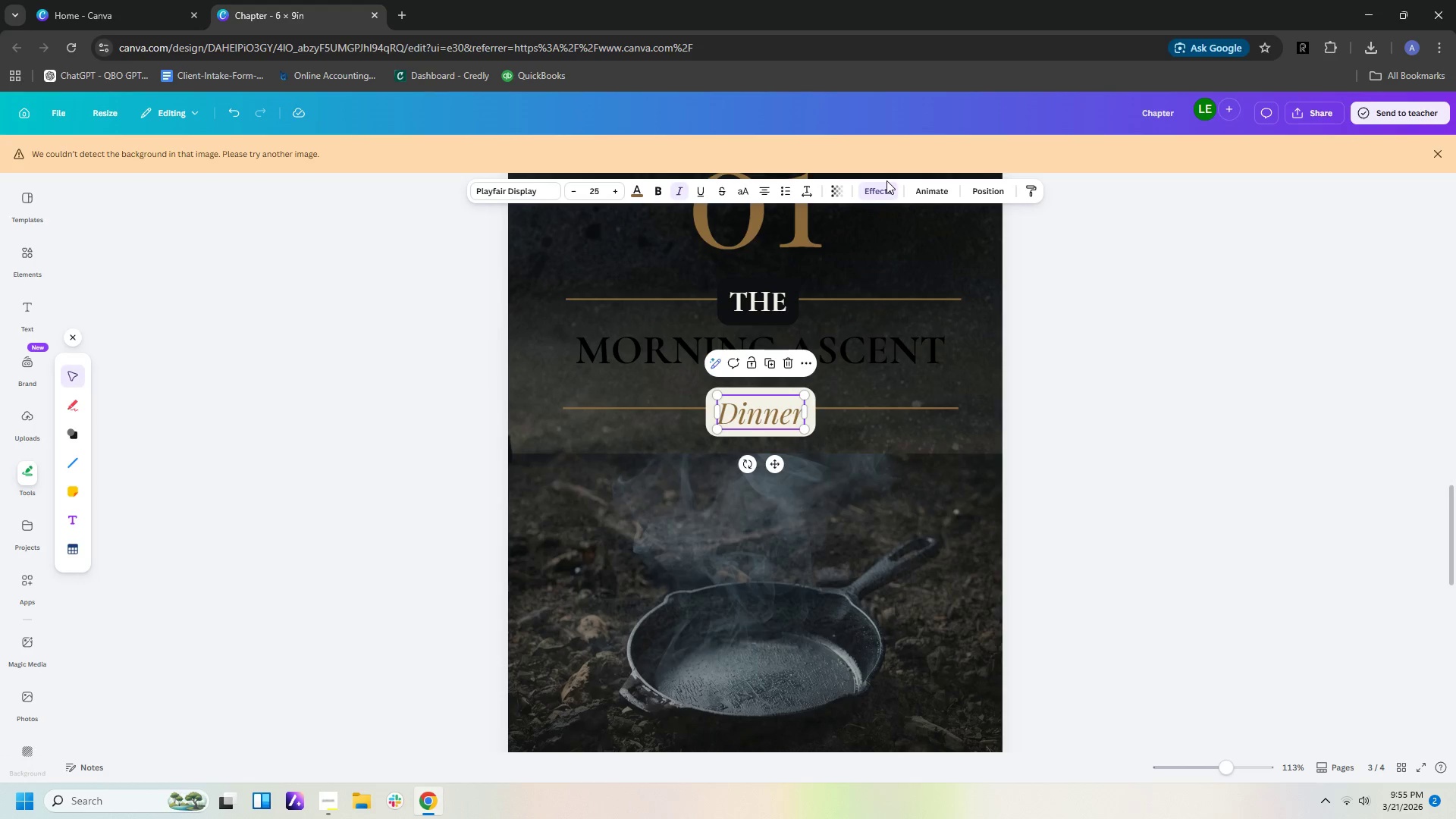 
left_click([879, 190])
 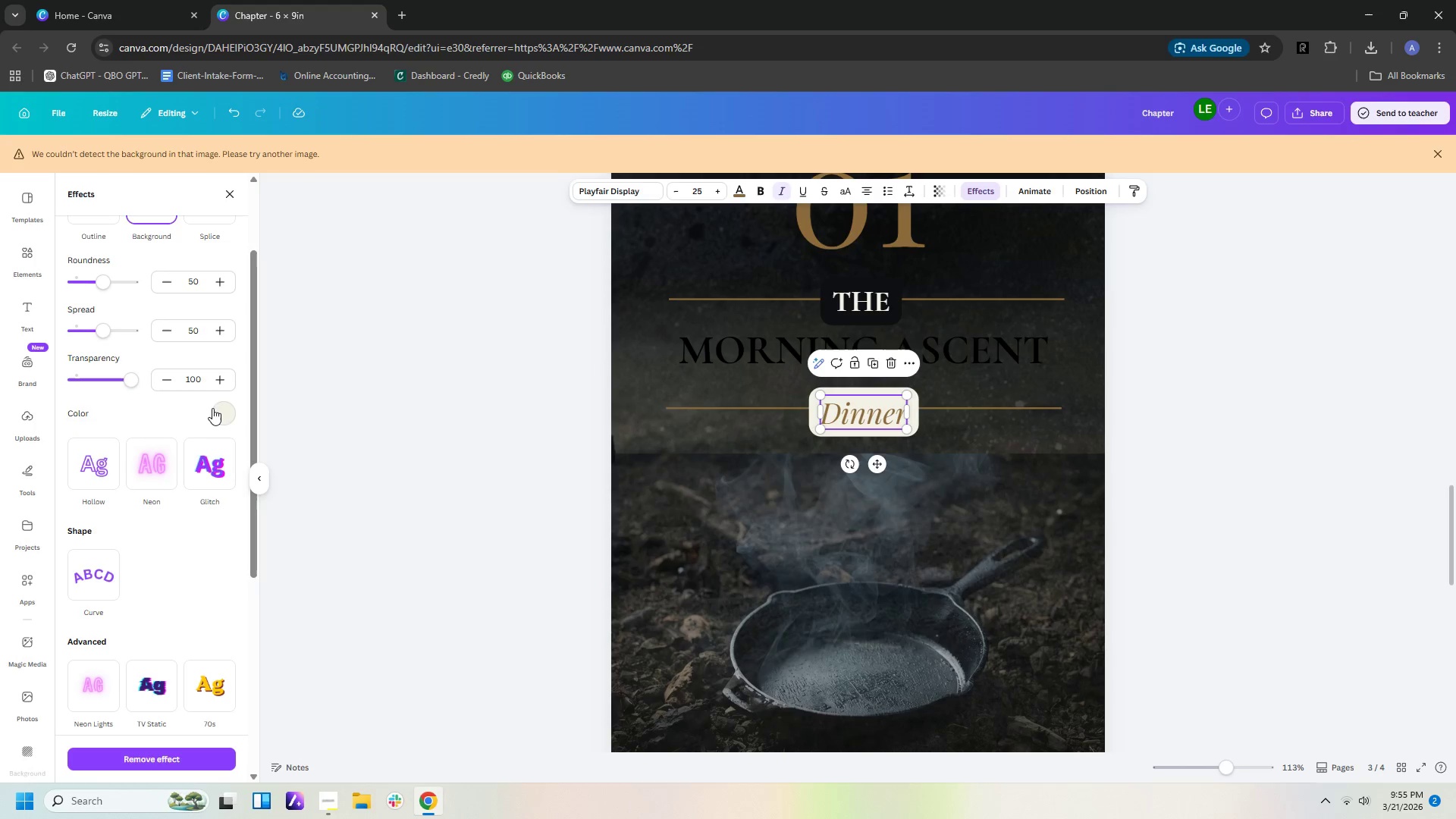 
left_click([220, 411])
 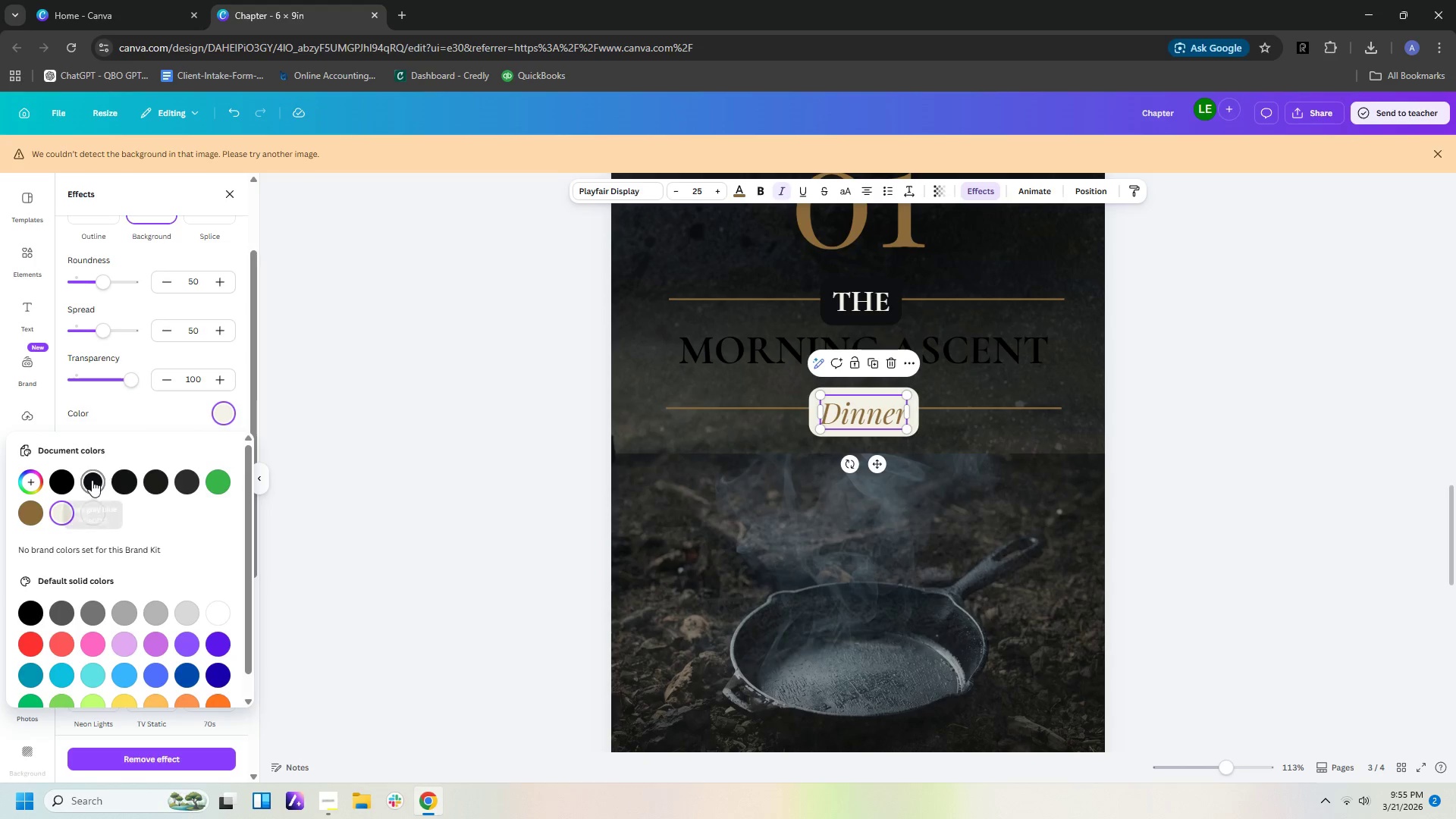 
double_click([127, 484])
 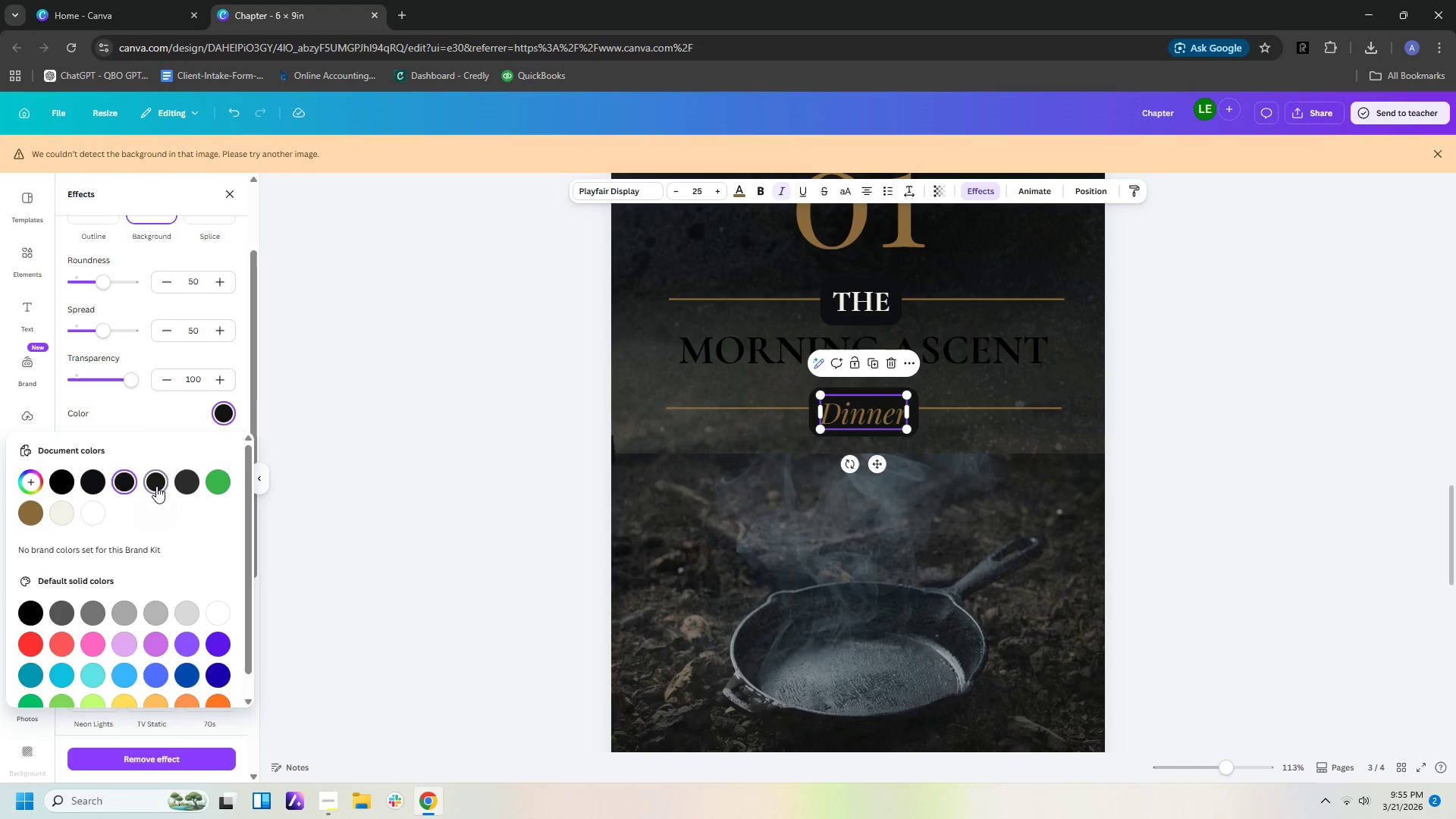 
double_click([190, 485])
 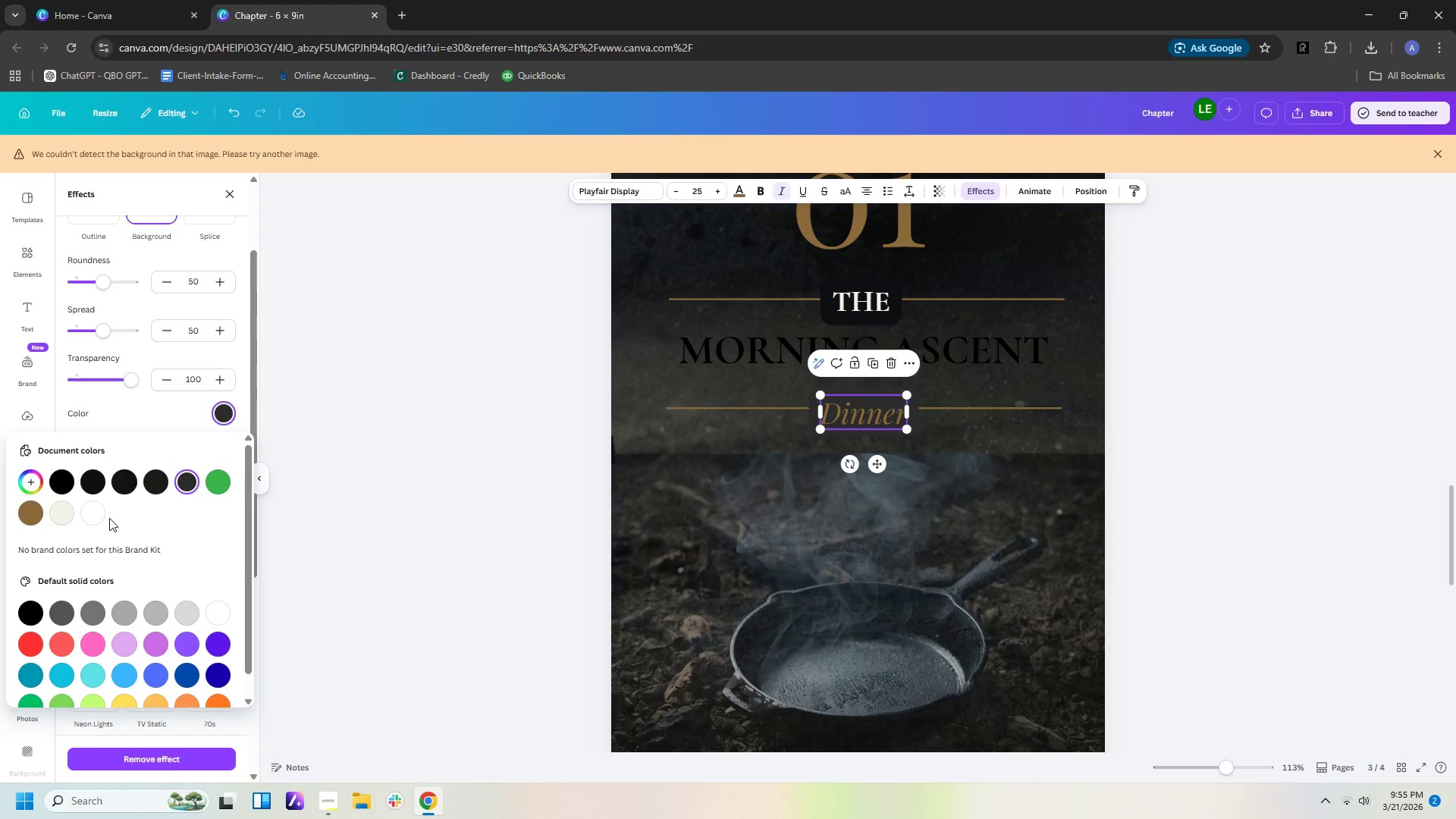 
left_click([30, 480])
 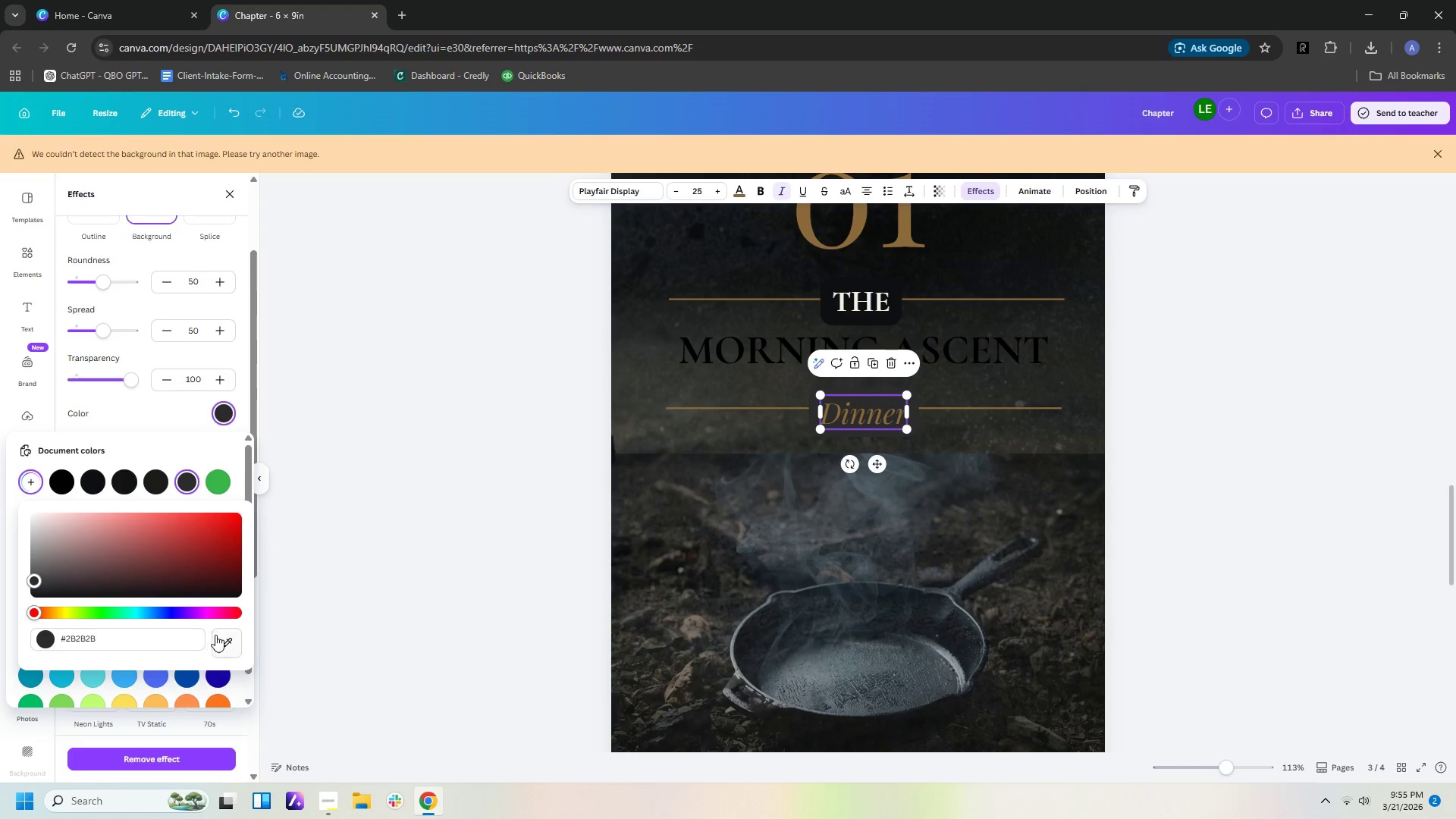 
left_click([221, 635])
 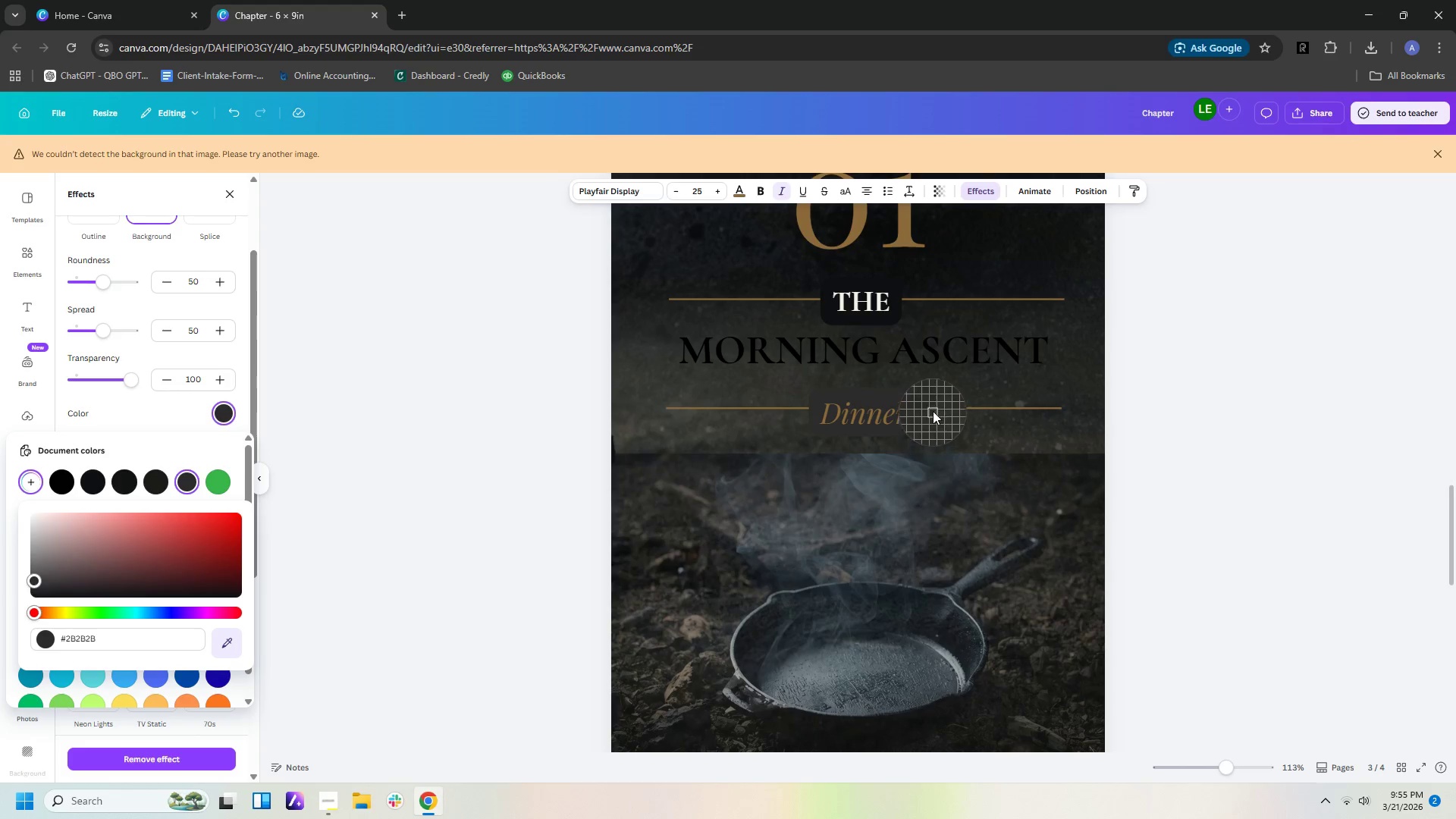 
left_click([933, 399])
 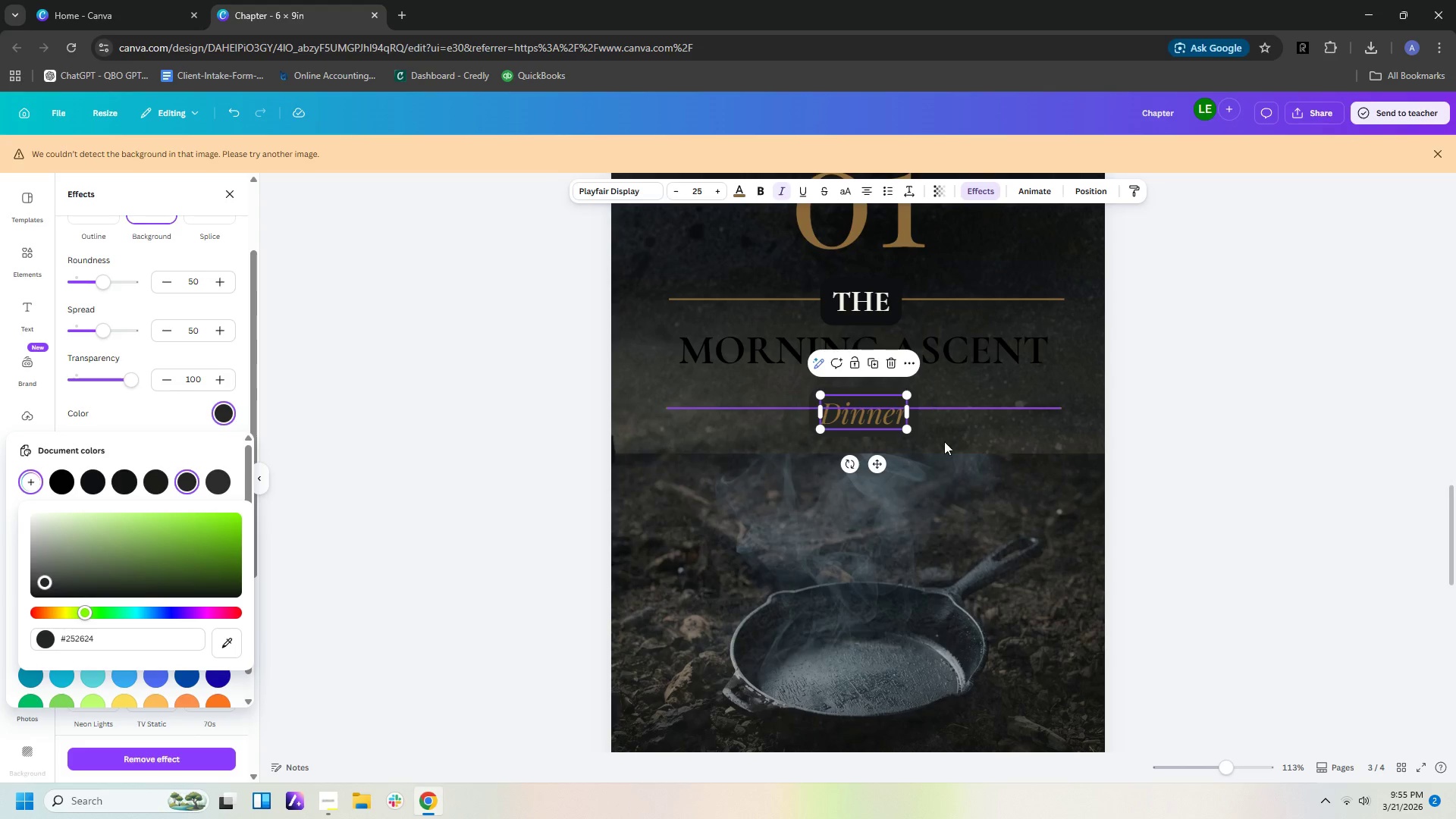 
left_click([946, 447])
 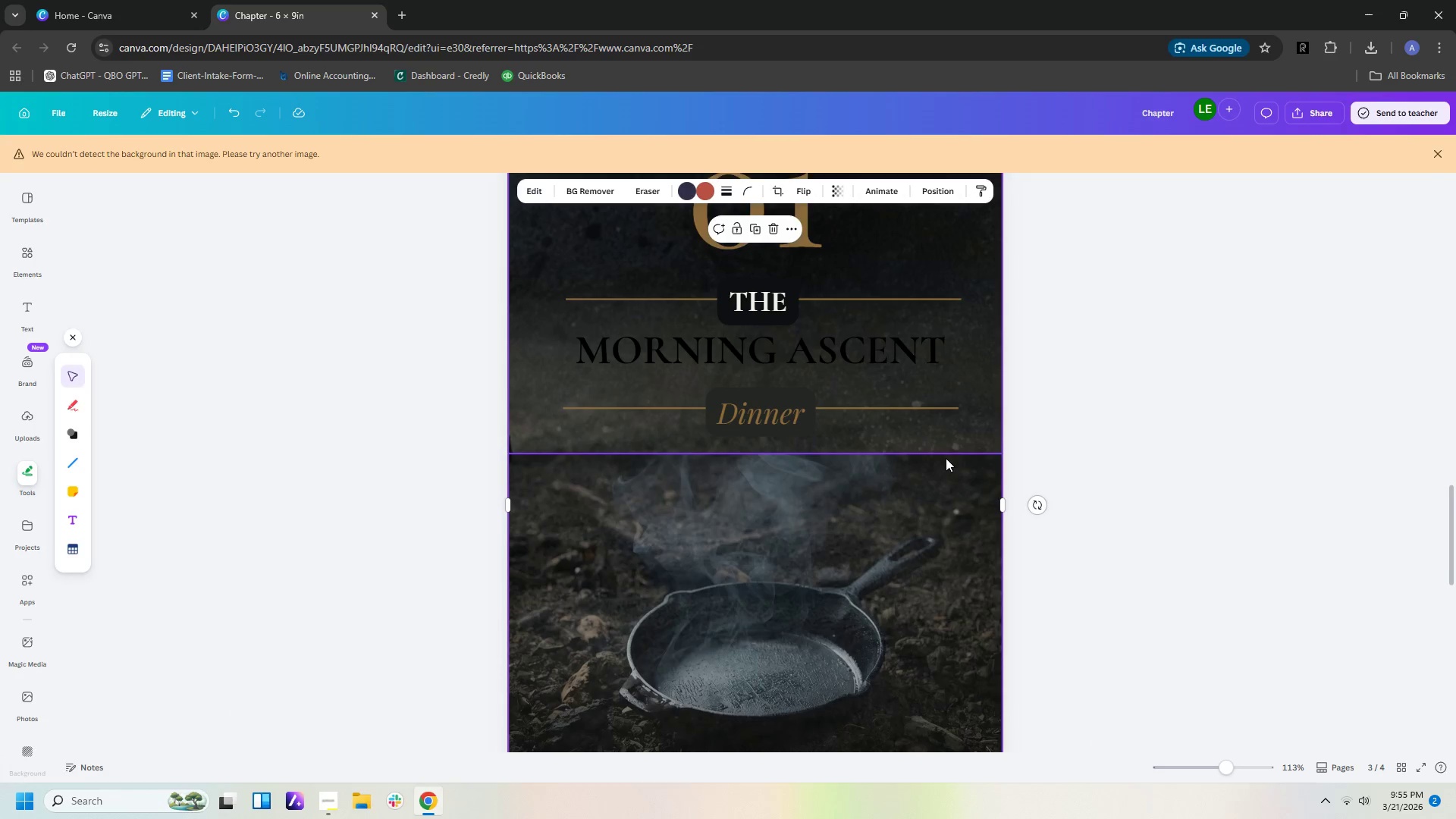 
scroll: coordinate [947, 459], scroll_direction: up, amount: 2.0
 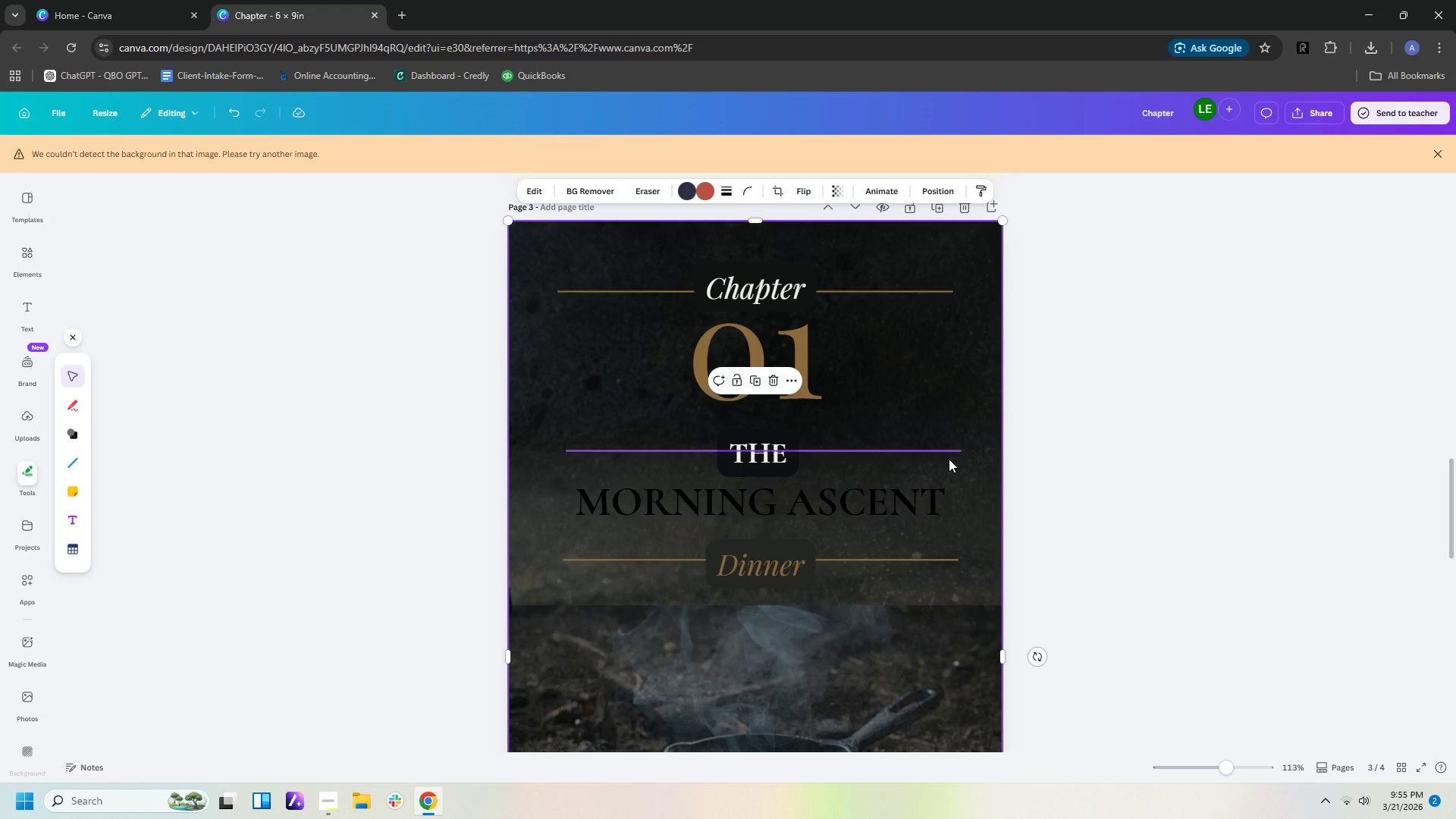 
hold_key(key=ControlLeft, duration=0.66)
scroll: coordinate [950, 460], scroll_direction: down, amount: 3.0
 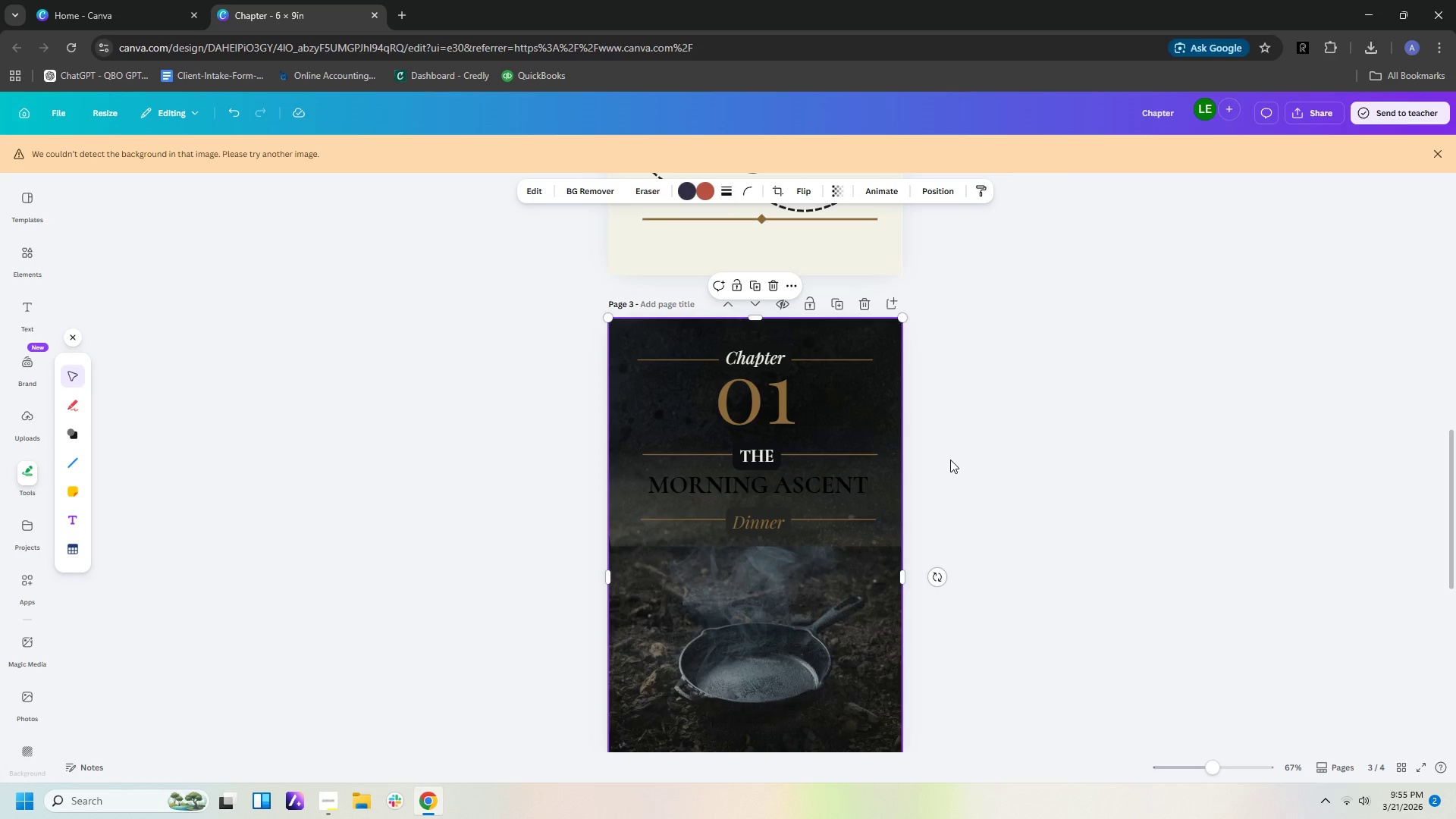 
left_click([950, 457])
 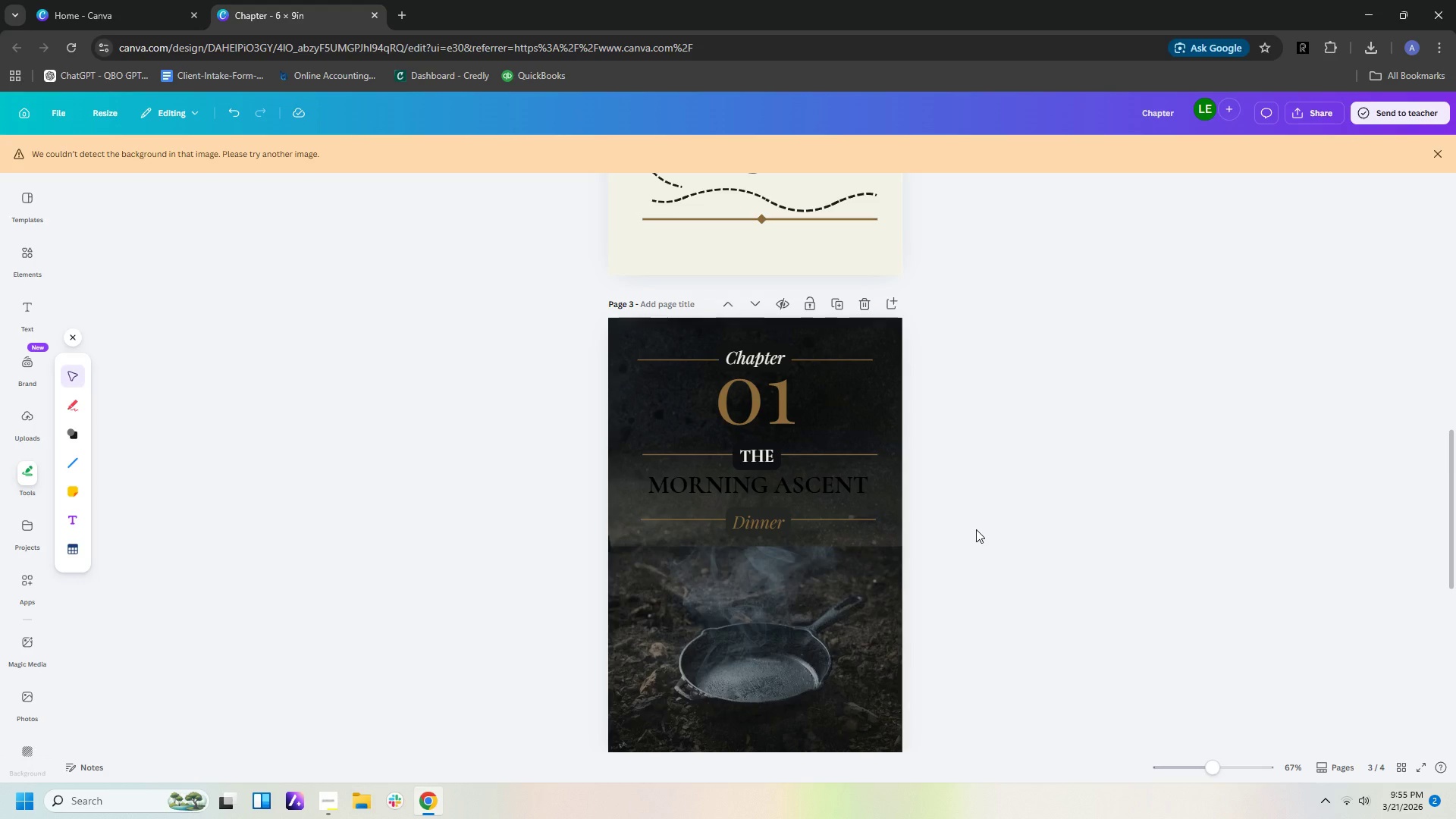 
wait(9.78)
 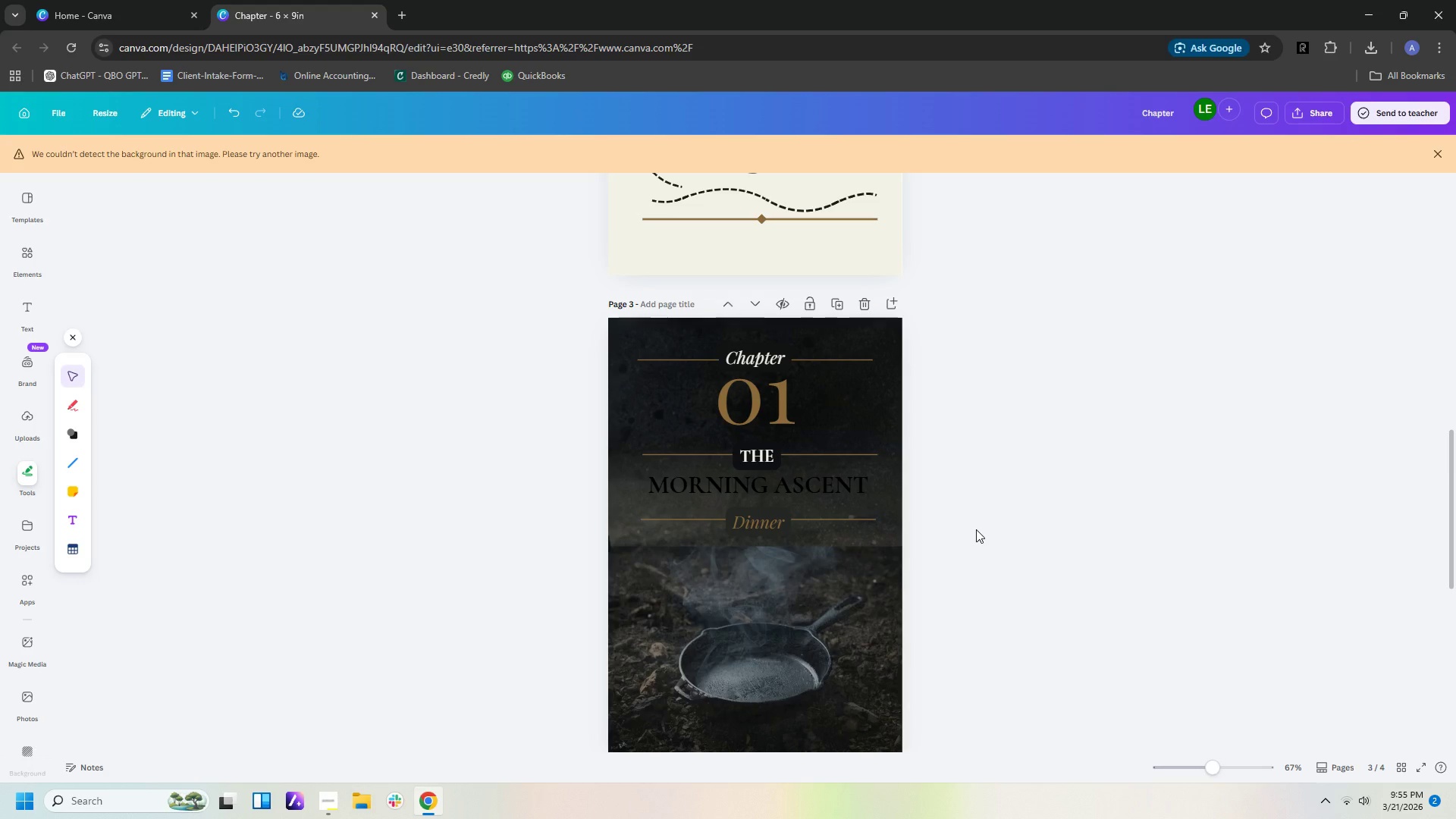 
scroll: coordinate [971, 563], scroll_direction: down, amount: 2.0
 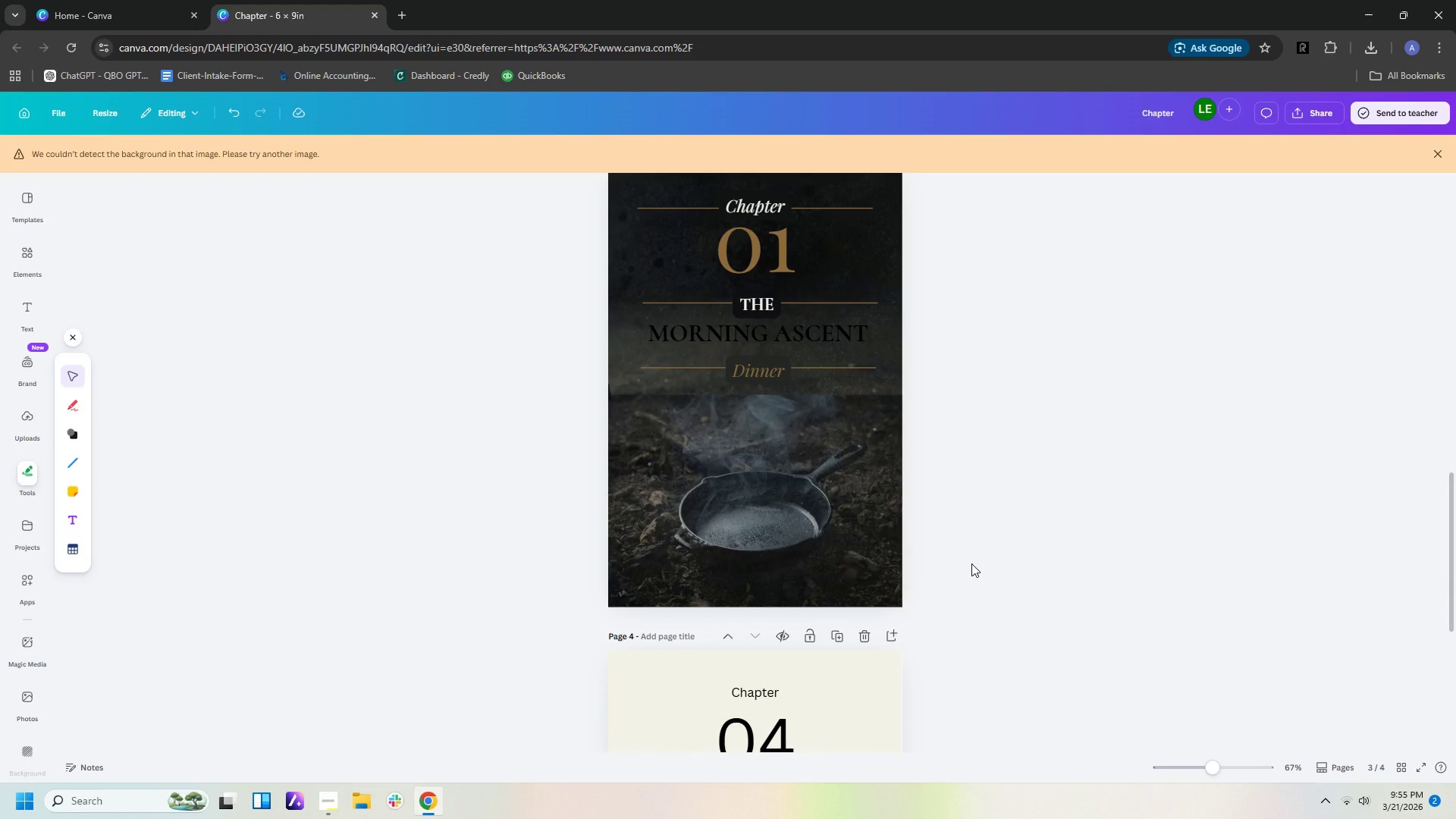 
scroll: coordinate [971, 563], scroll_direction: up, amount: 1.0
 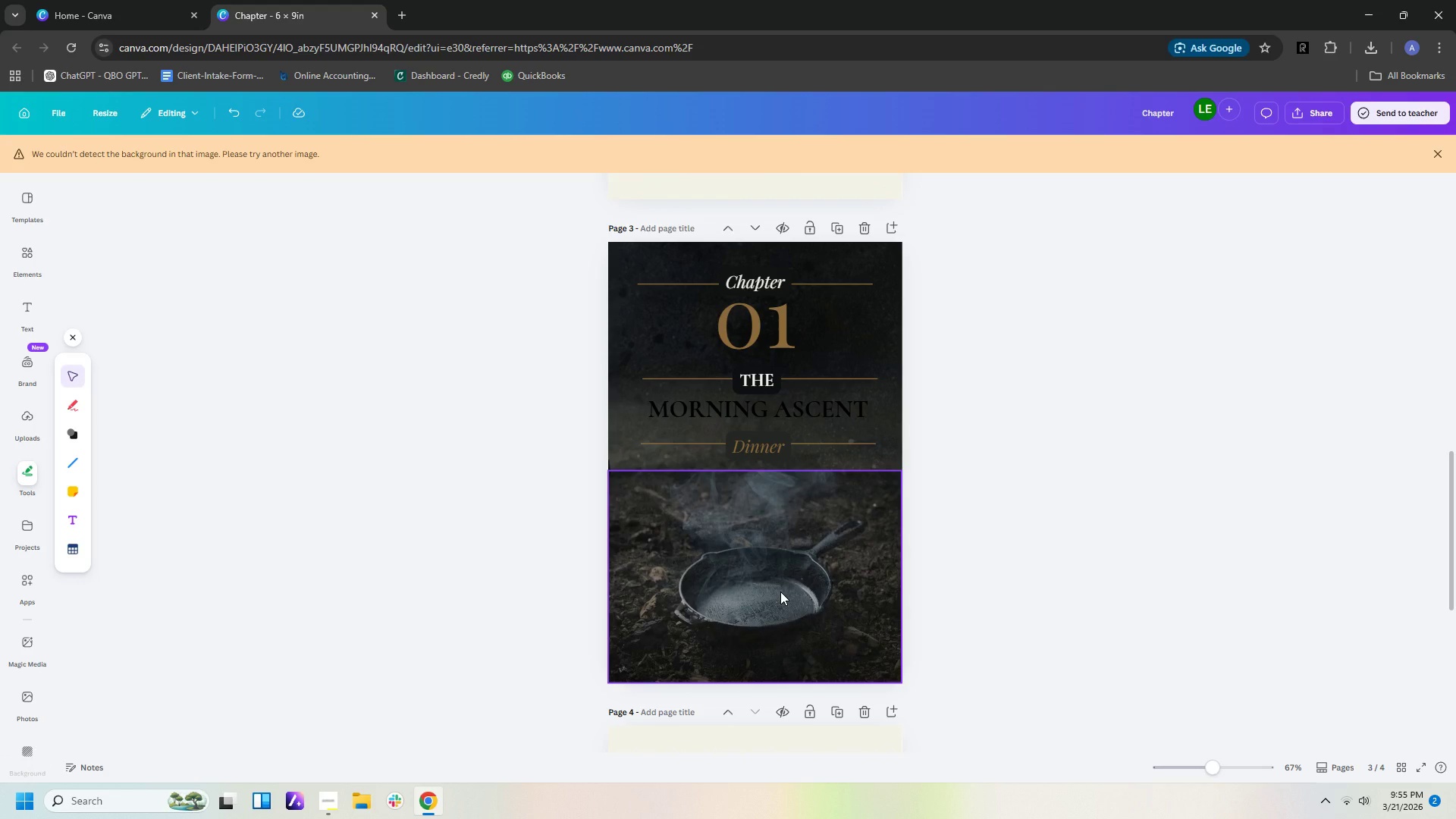 
left_click_drag(start_coordinate=[780, 592], to_coordinate=[780, 570])
 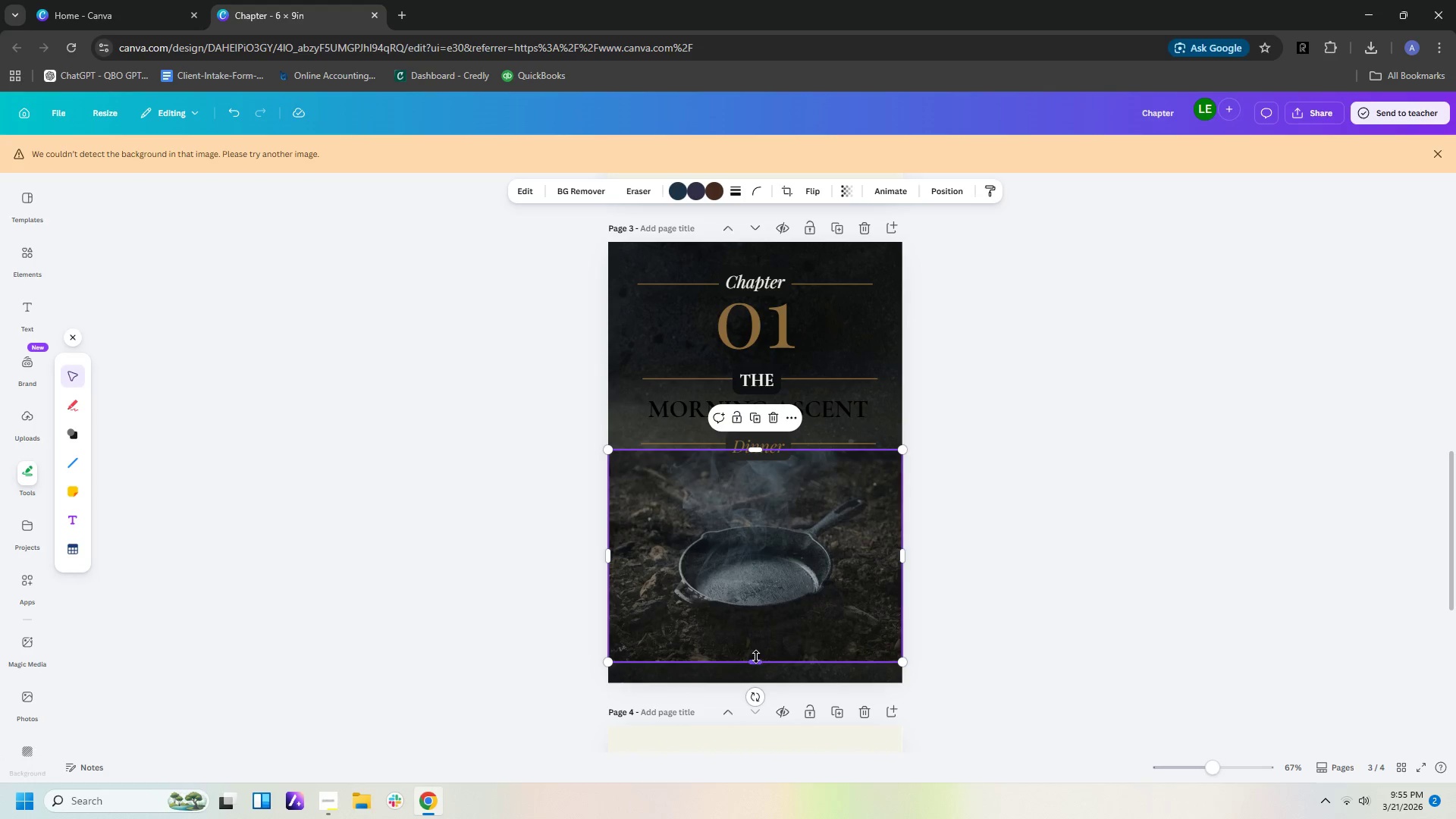 
left_click_drag(start_coordinate=[756, 657], to_coordinate=[757, 678])
 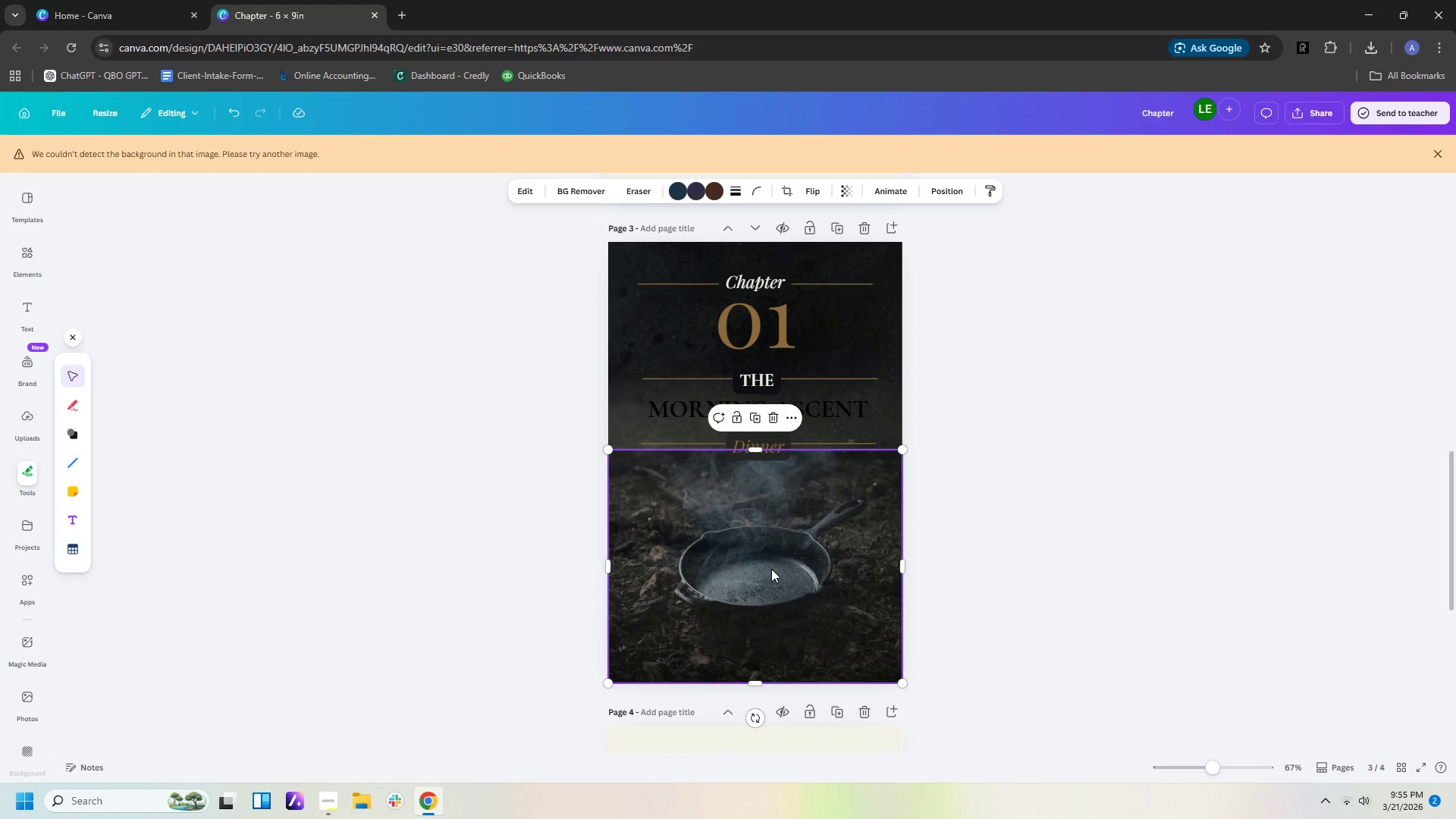 
left_click_drag(start_coordinate=[771, 569], to_coordinate=[770, 553])
 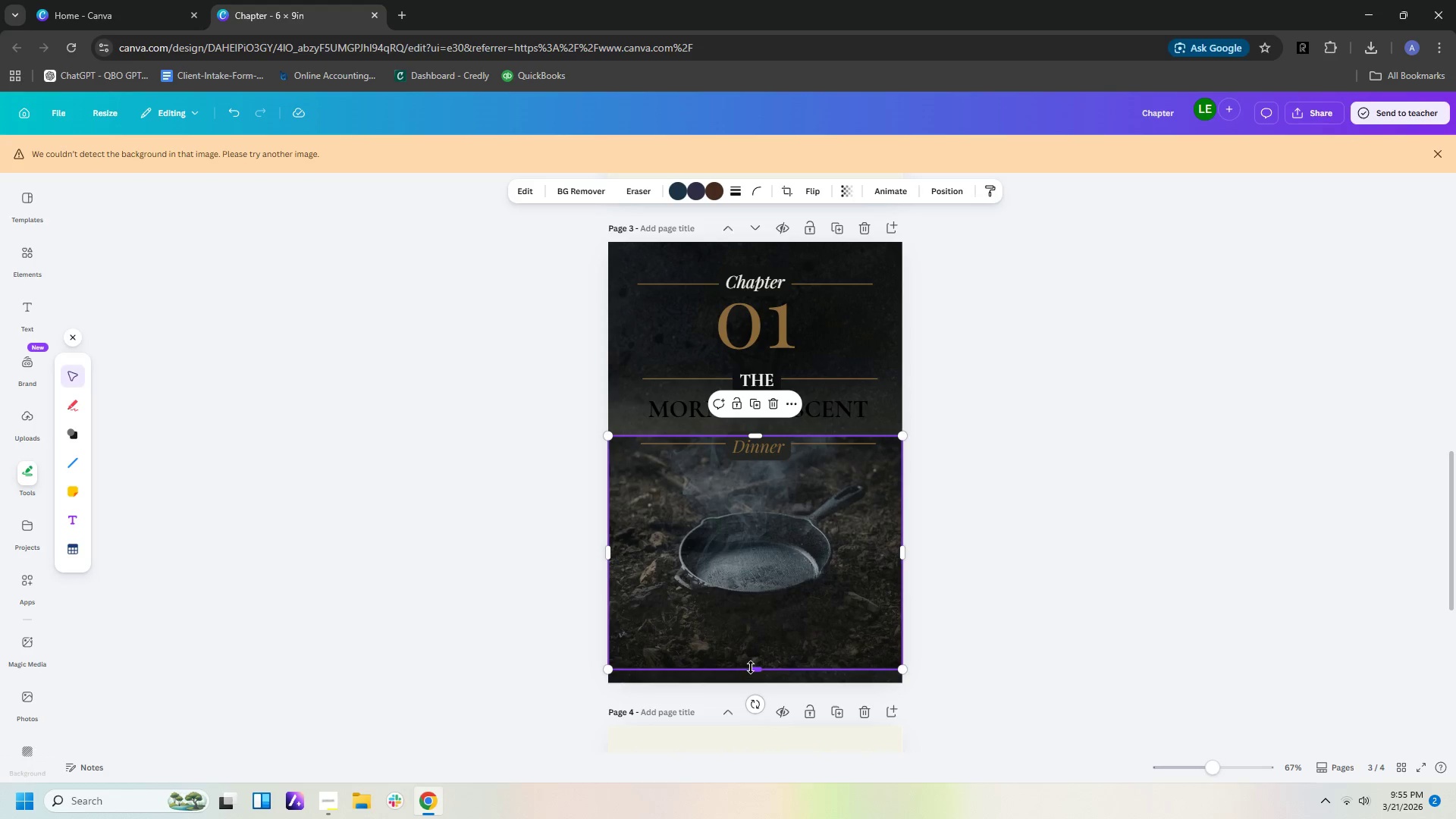 
left_click_drag(start_coordinate=[752, 667], to_coordinate=[753, 663])
 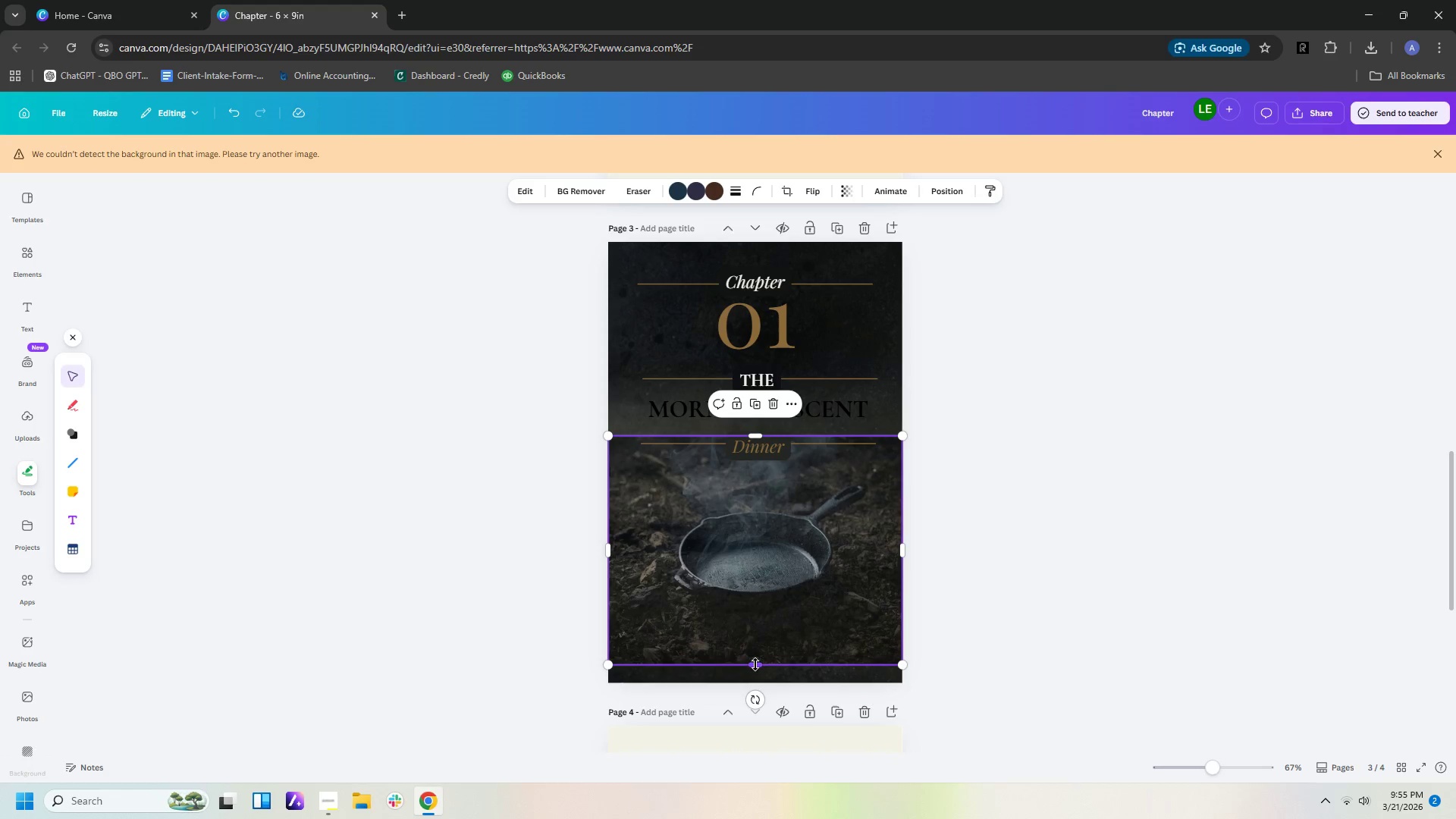 
left_click_drag(start_coordinate=[755, 664], to_coordinate=[755, 677])
 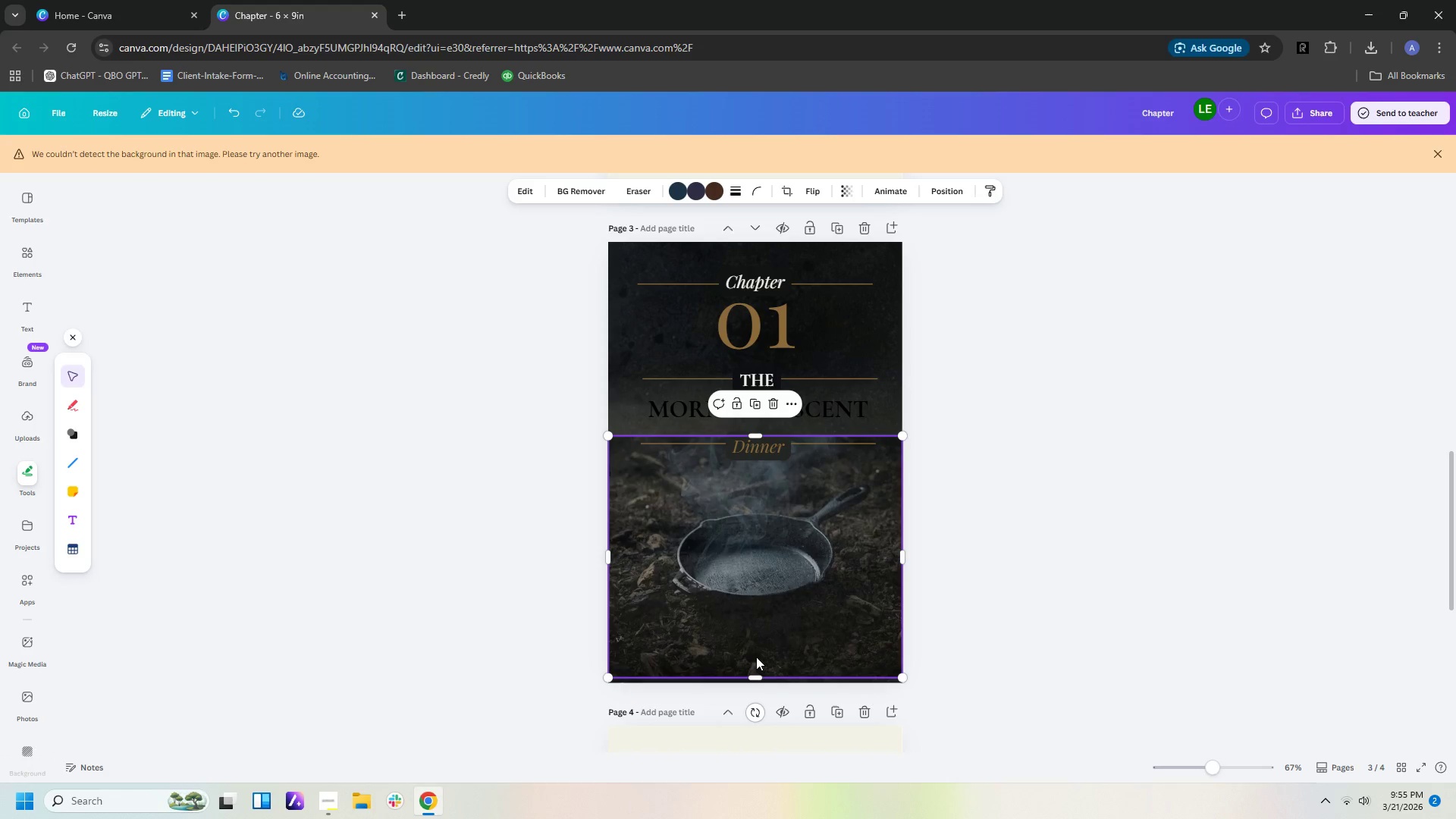 
left_click_drag(start_coordinate=[756, 657], to_coordinate=[756, 665])
 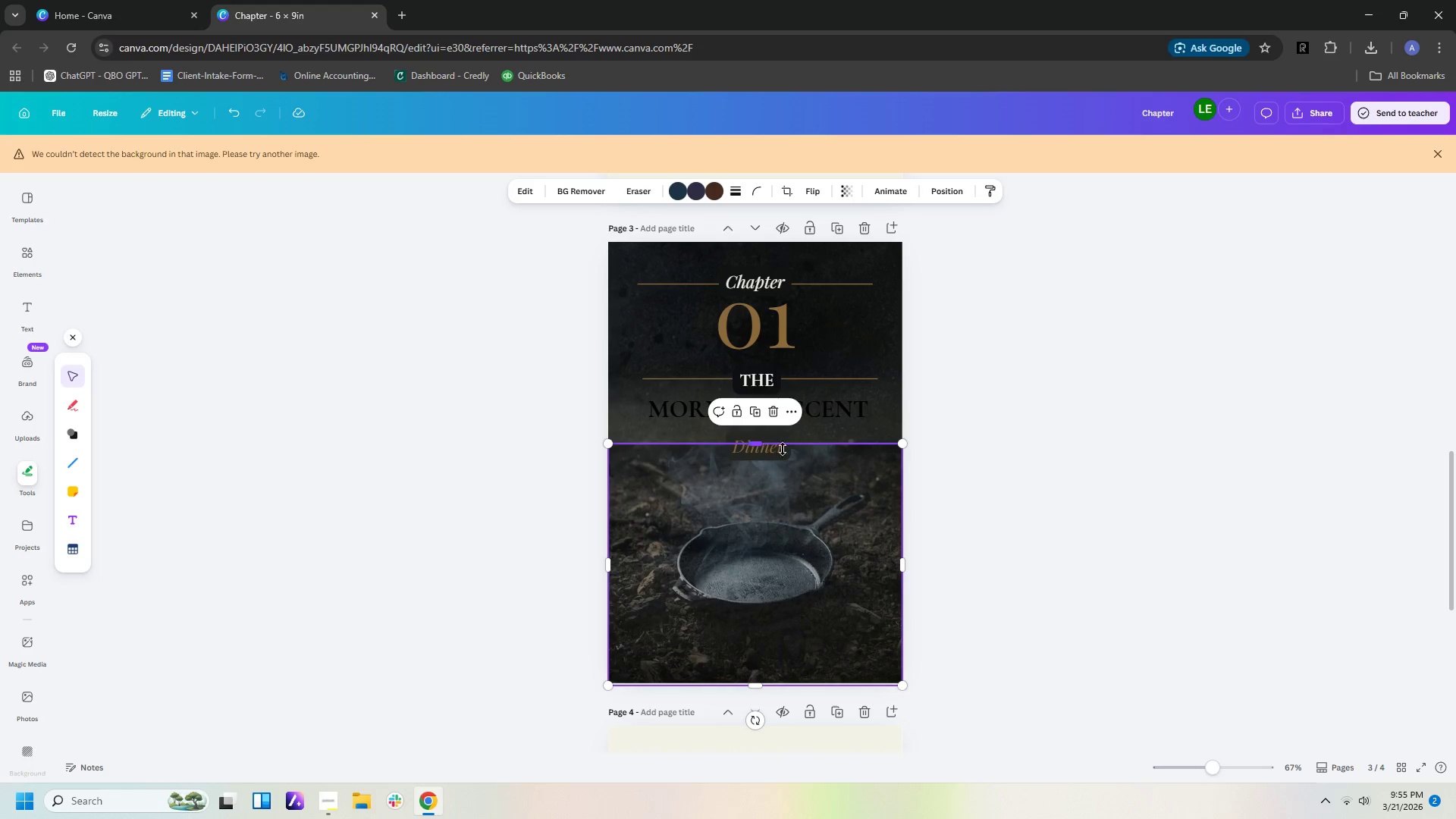 
left_click_drag(start_coordinate=[759, 447], to_coordinate=[767, 385])
 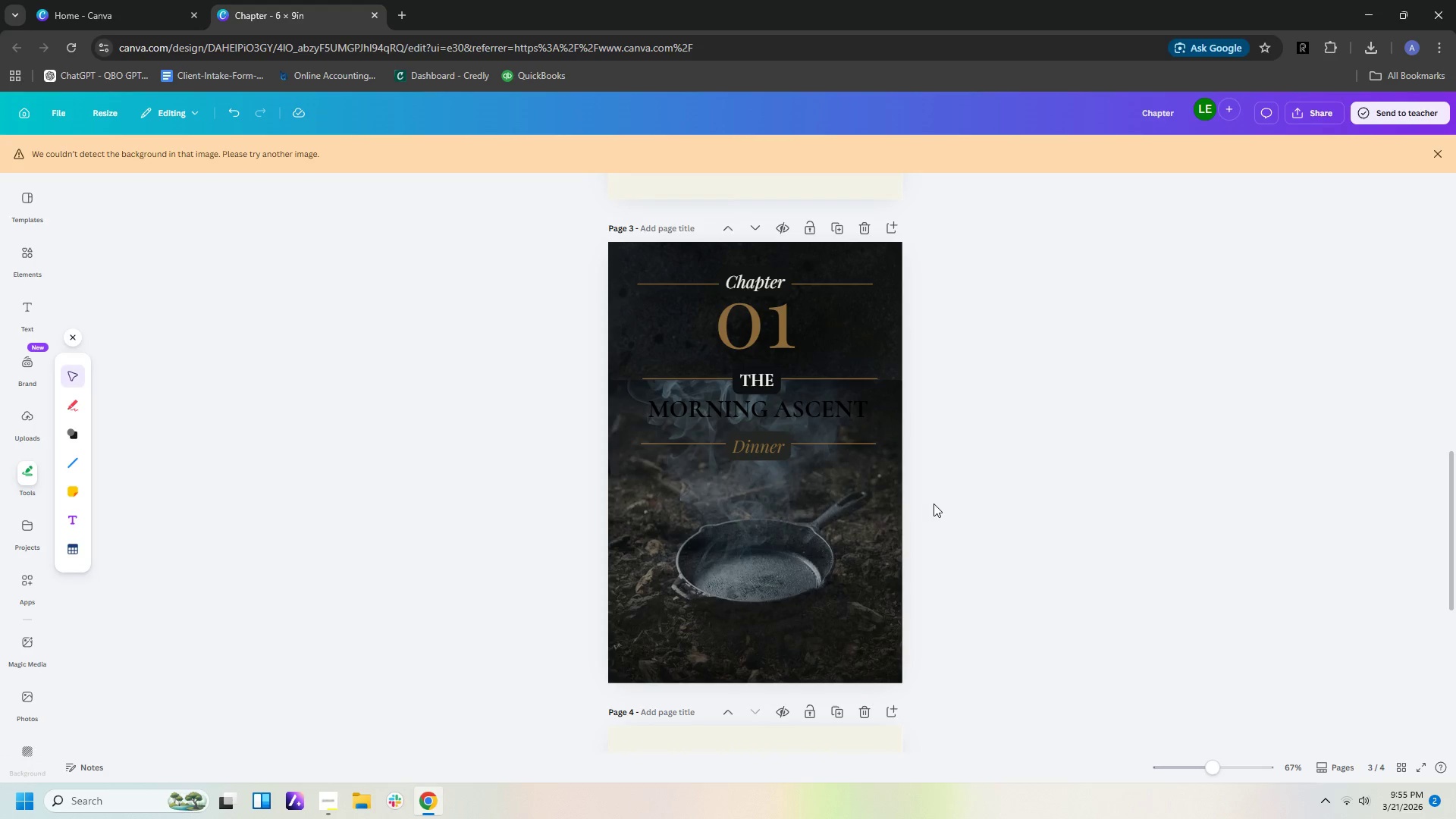 
double_click([956, 505])
 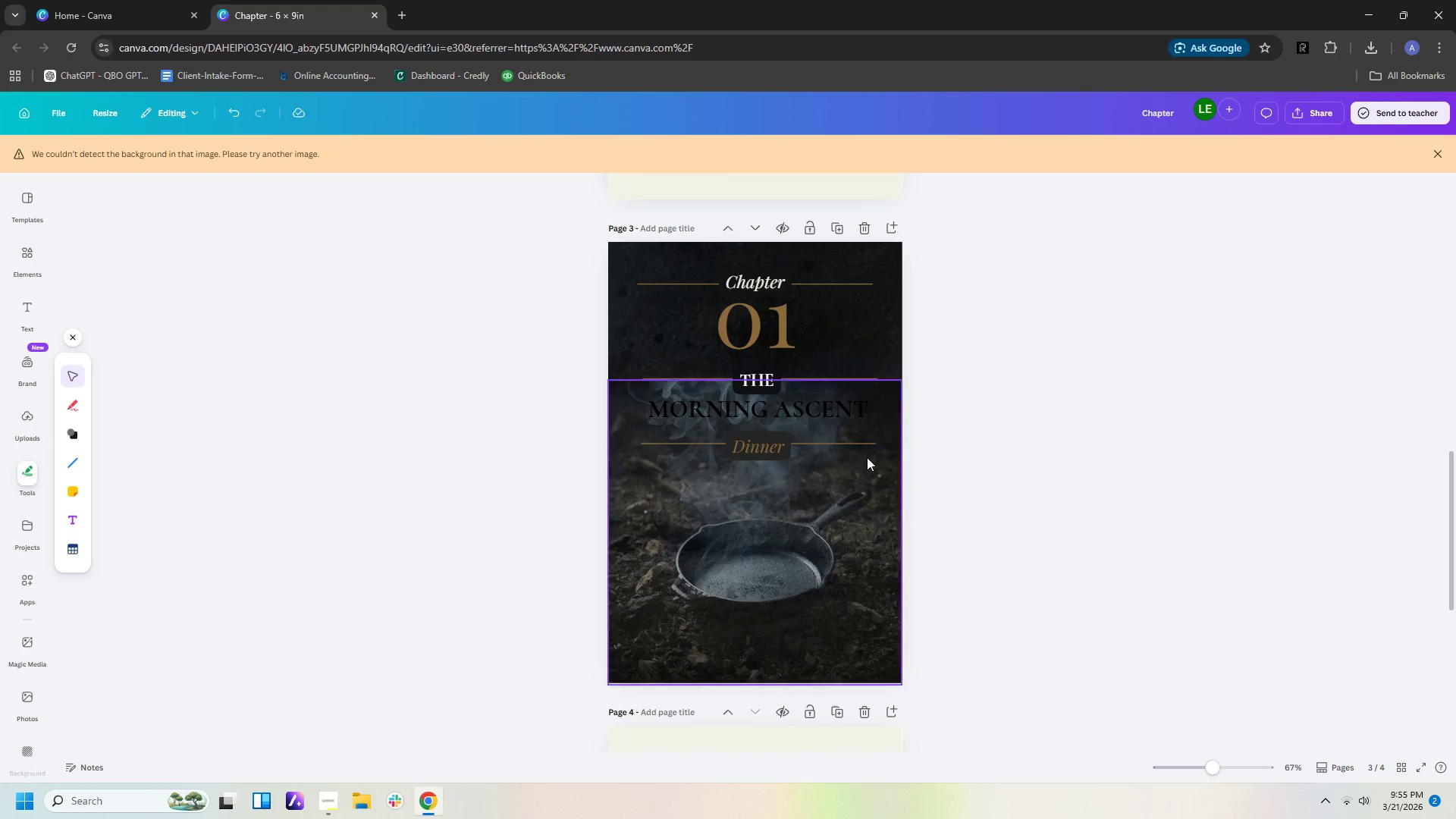 
left_click([828, 407])
 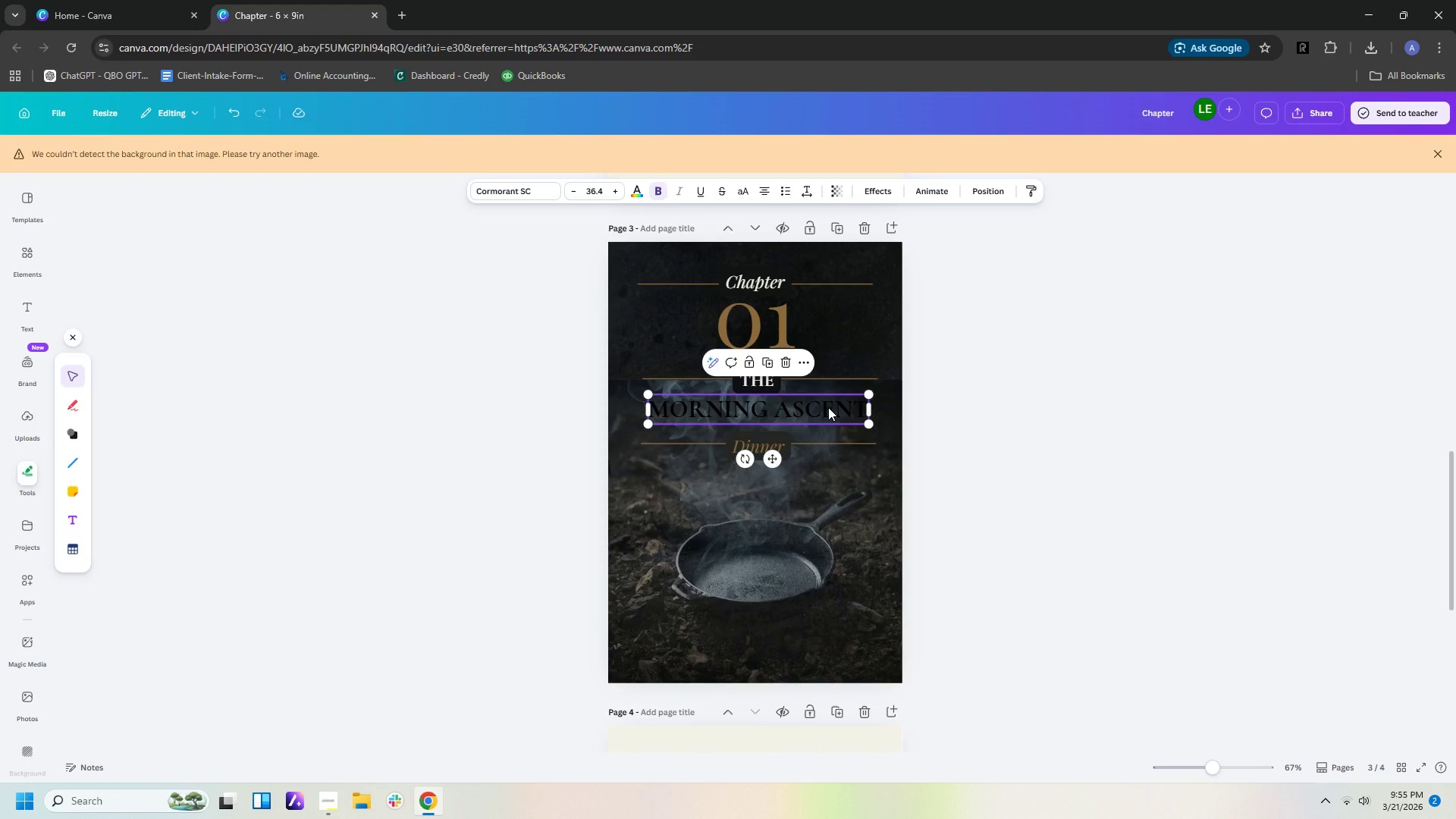 
type(BA)
 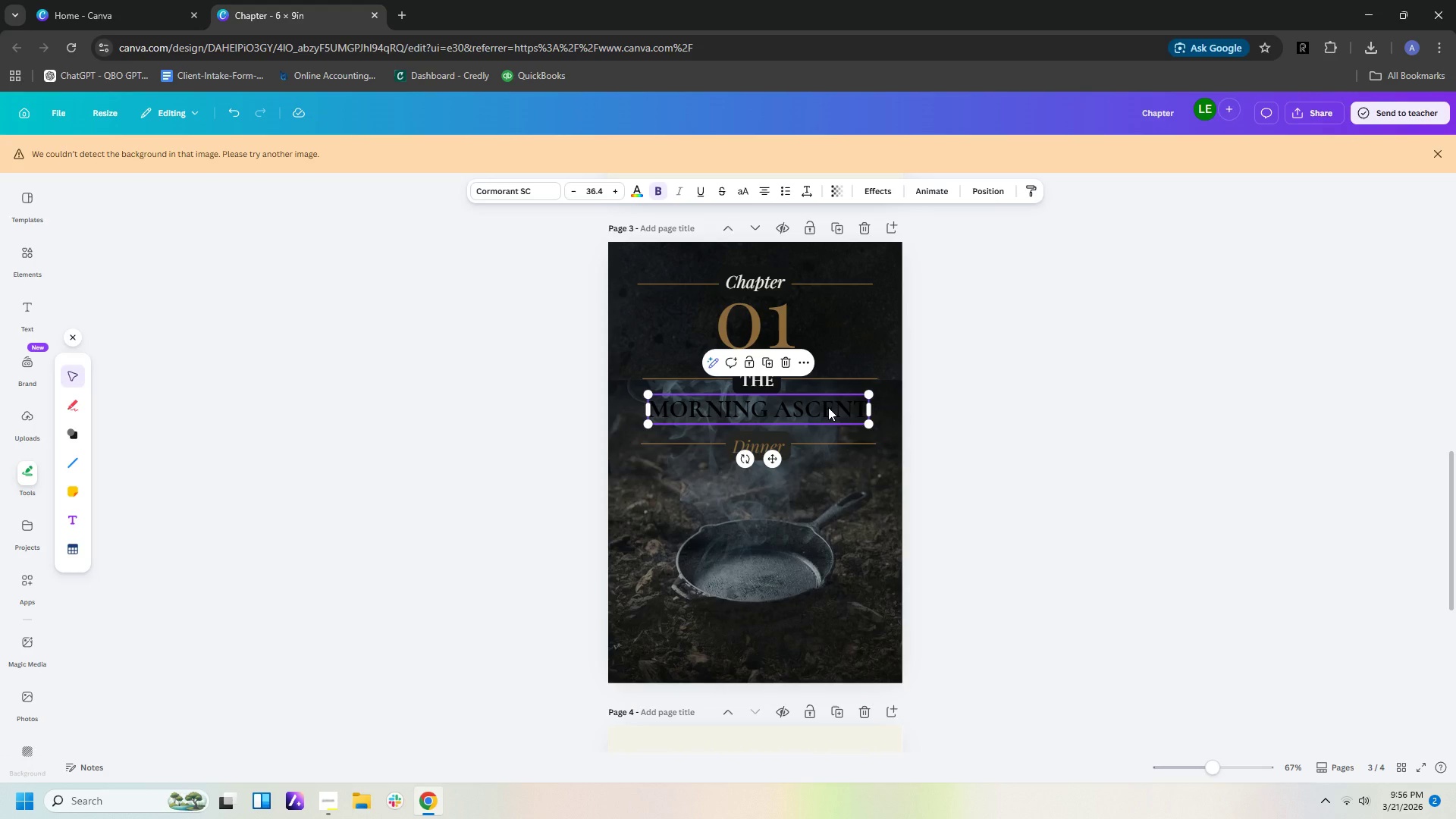 
left_click([828, 378])
 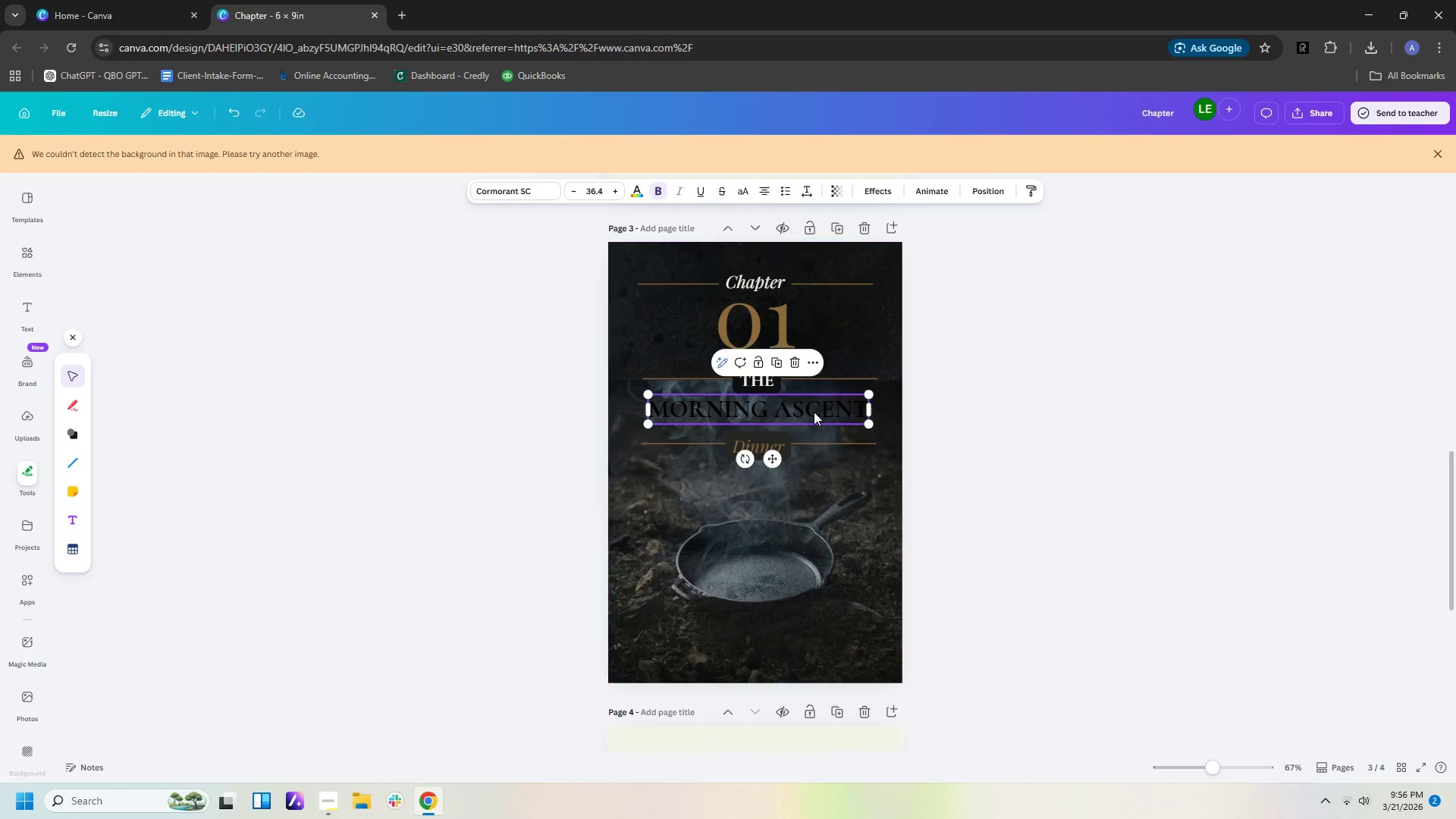 
double_click([814, 412])
 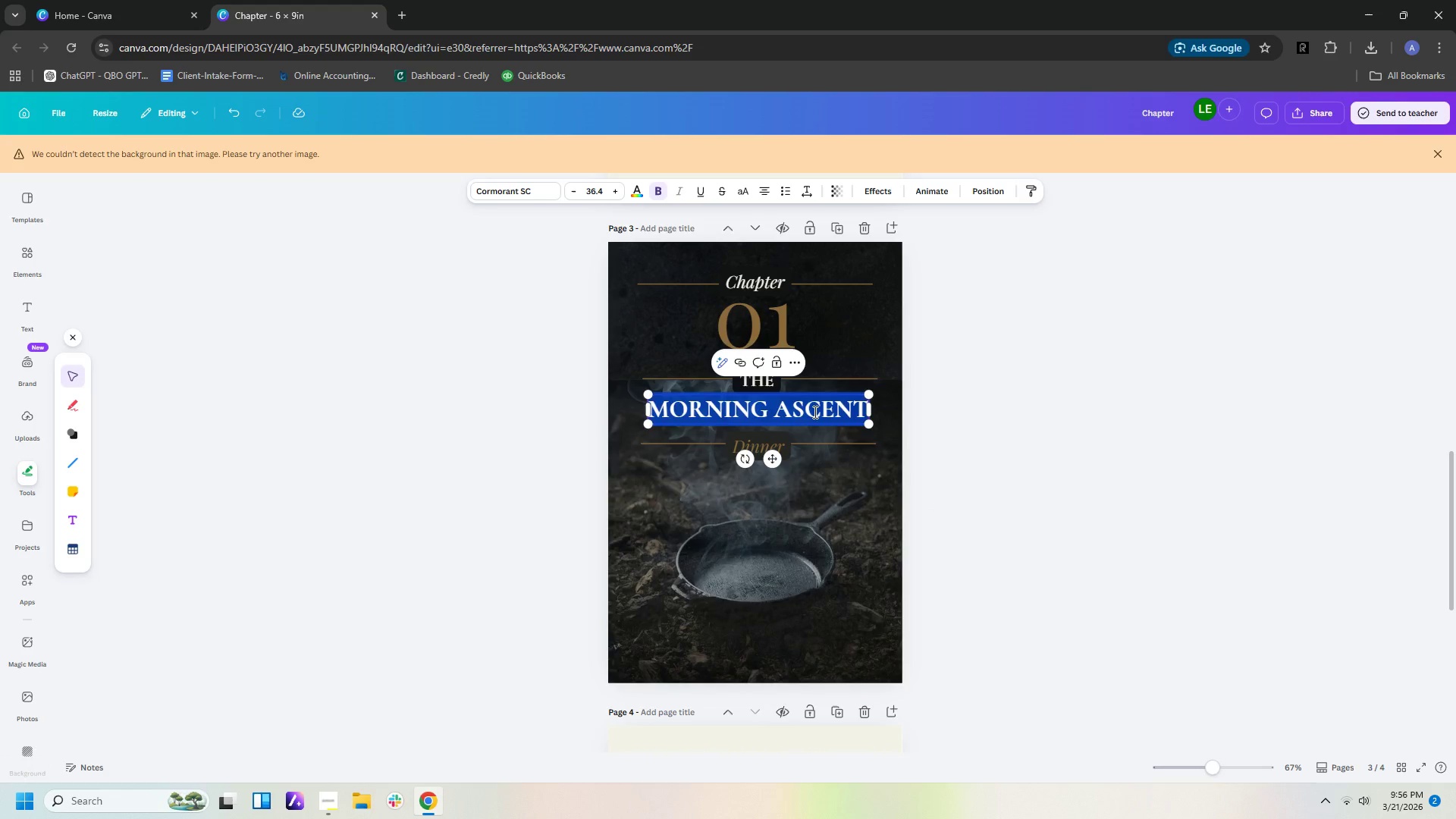 
type(BASECAMP FEAST)
 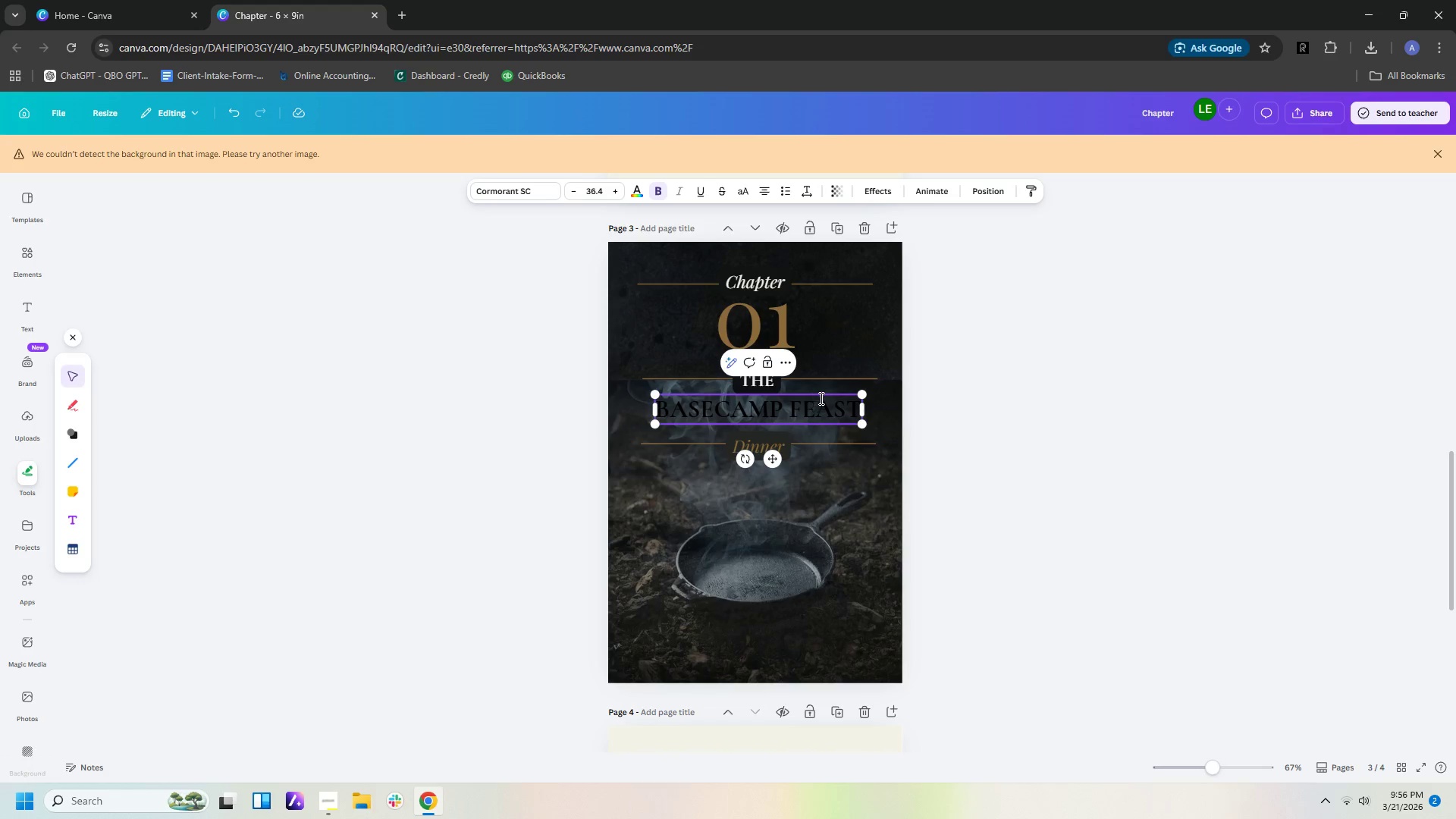 
left_click([1128, 428])
 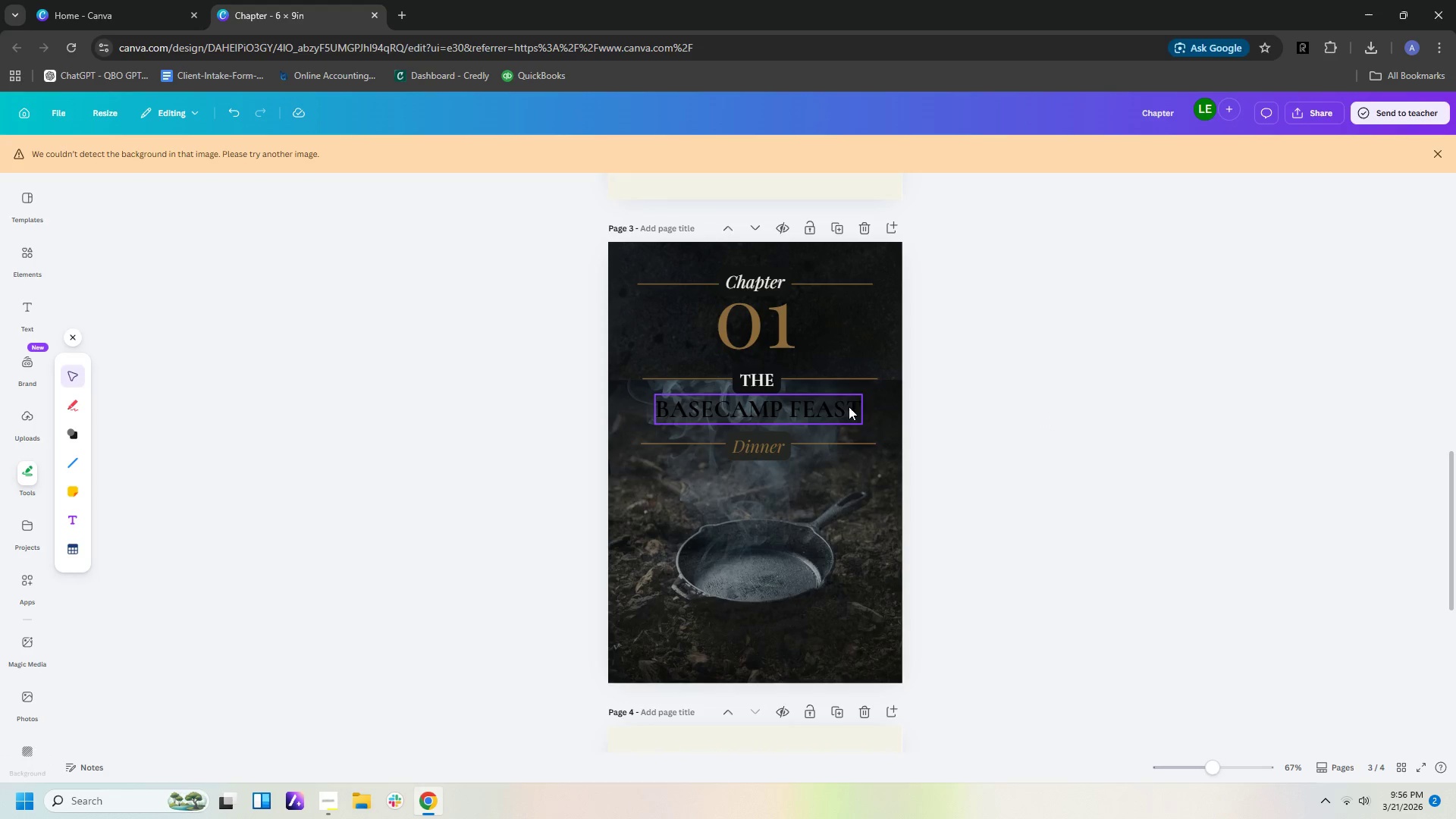 
left_click([838, 406])
 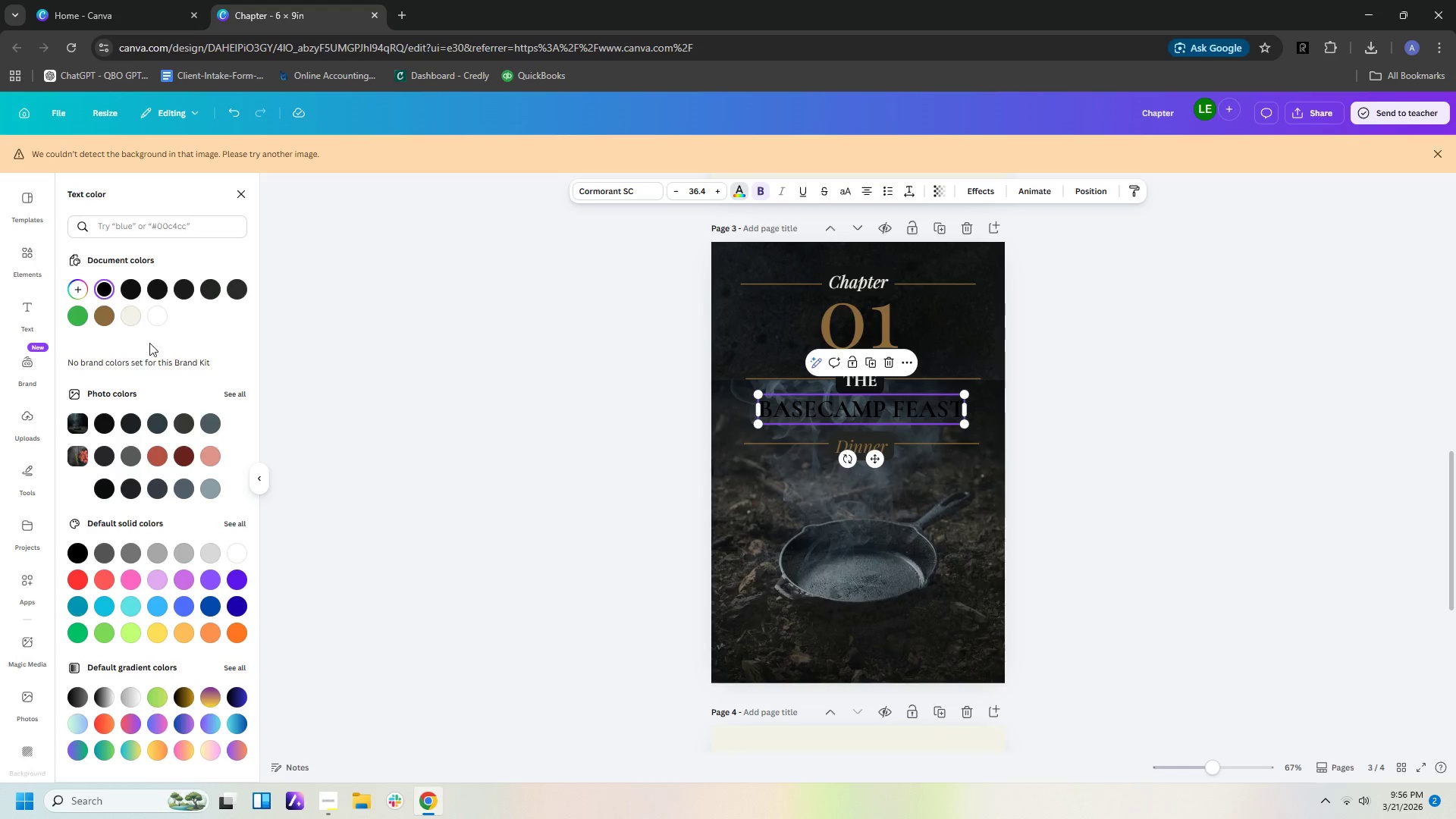 
left_click([130, 322])
 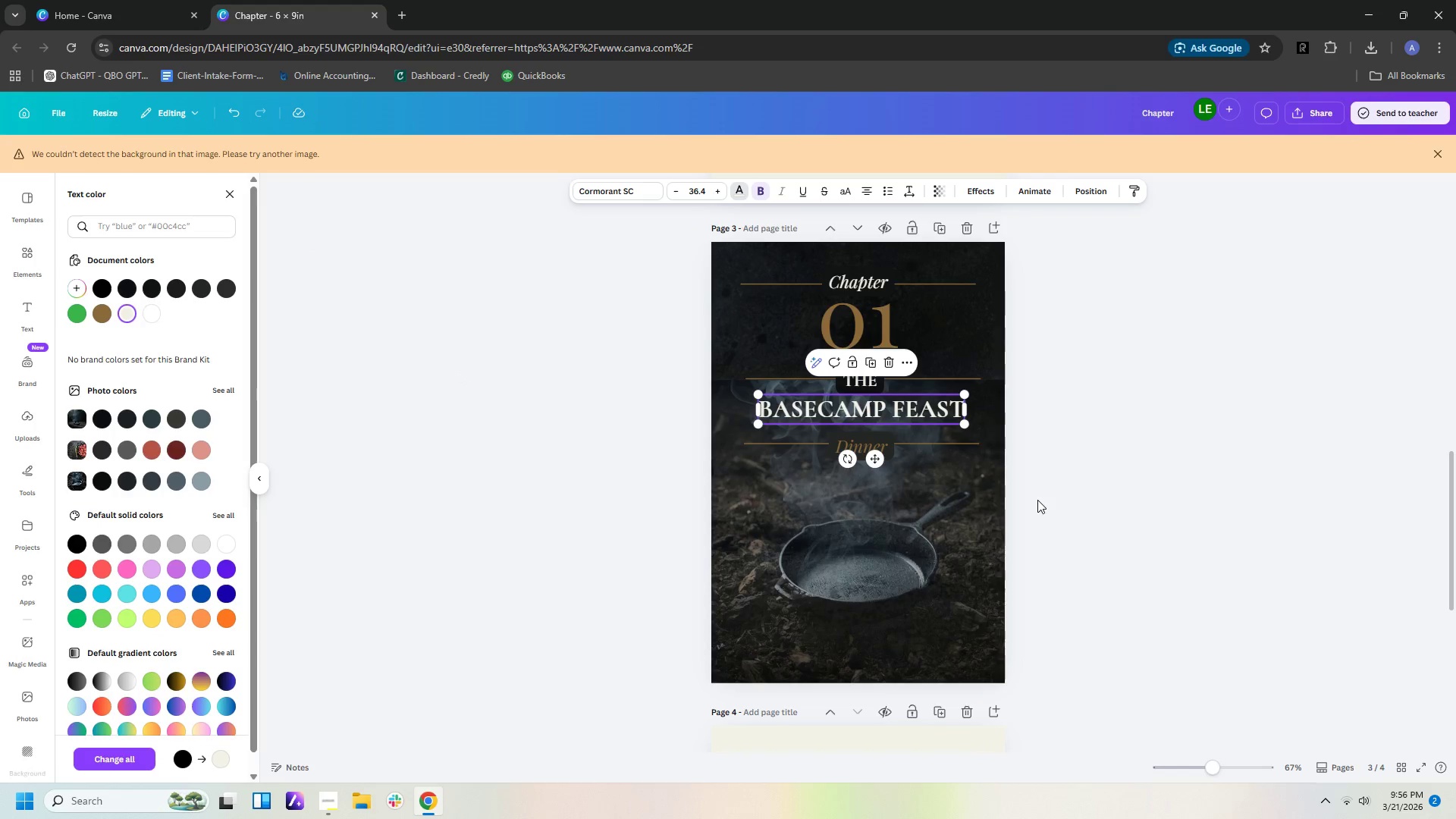 
left_click([1038, 500])
 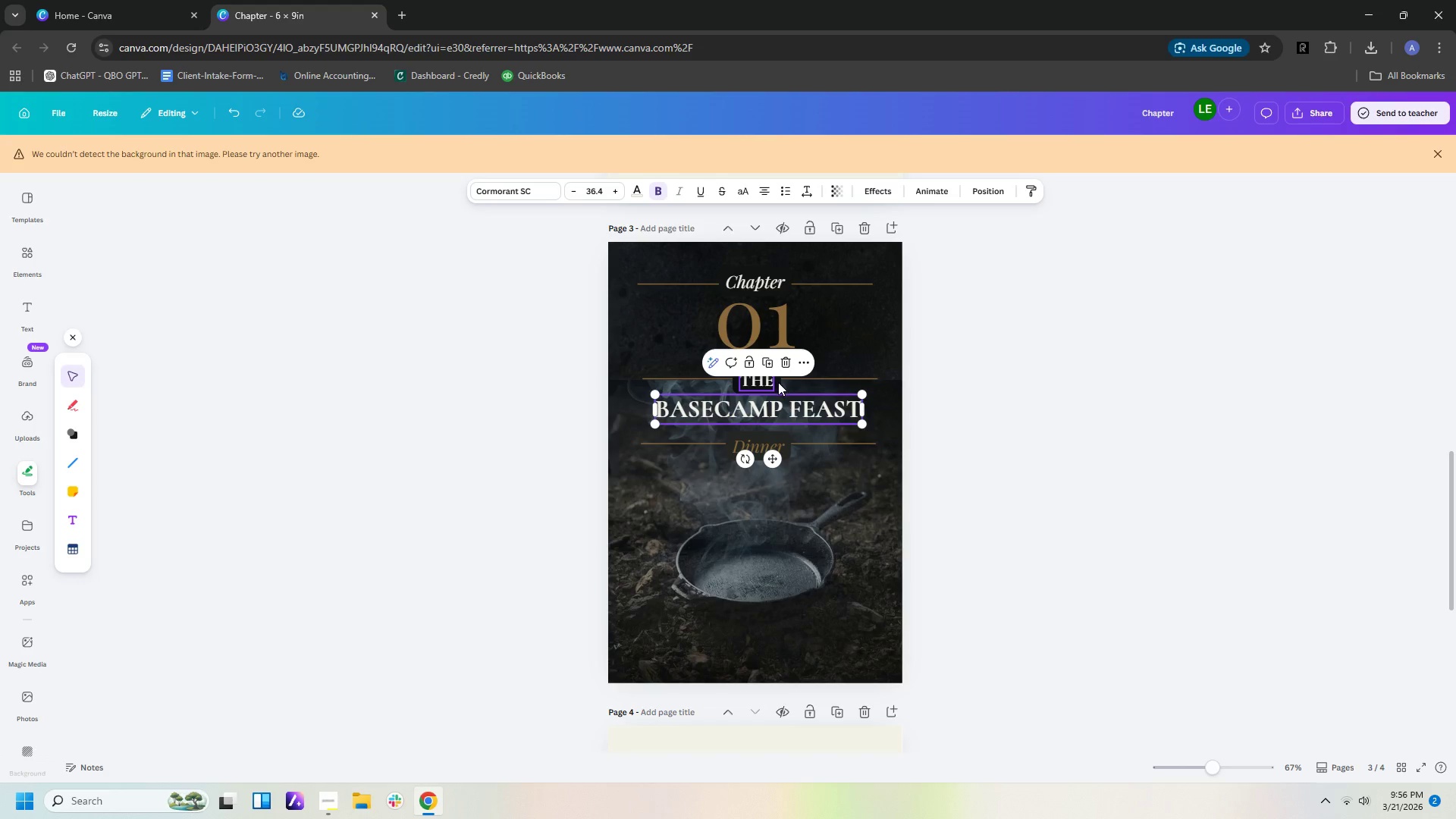 
left_click([1100, 431])
 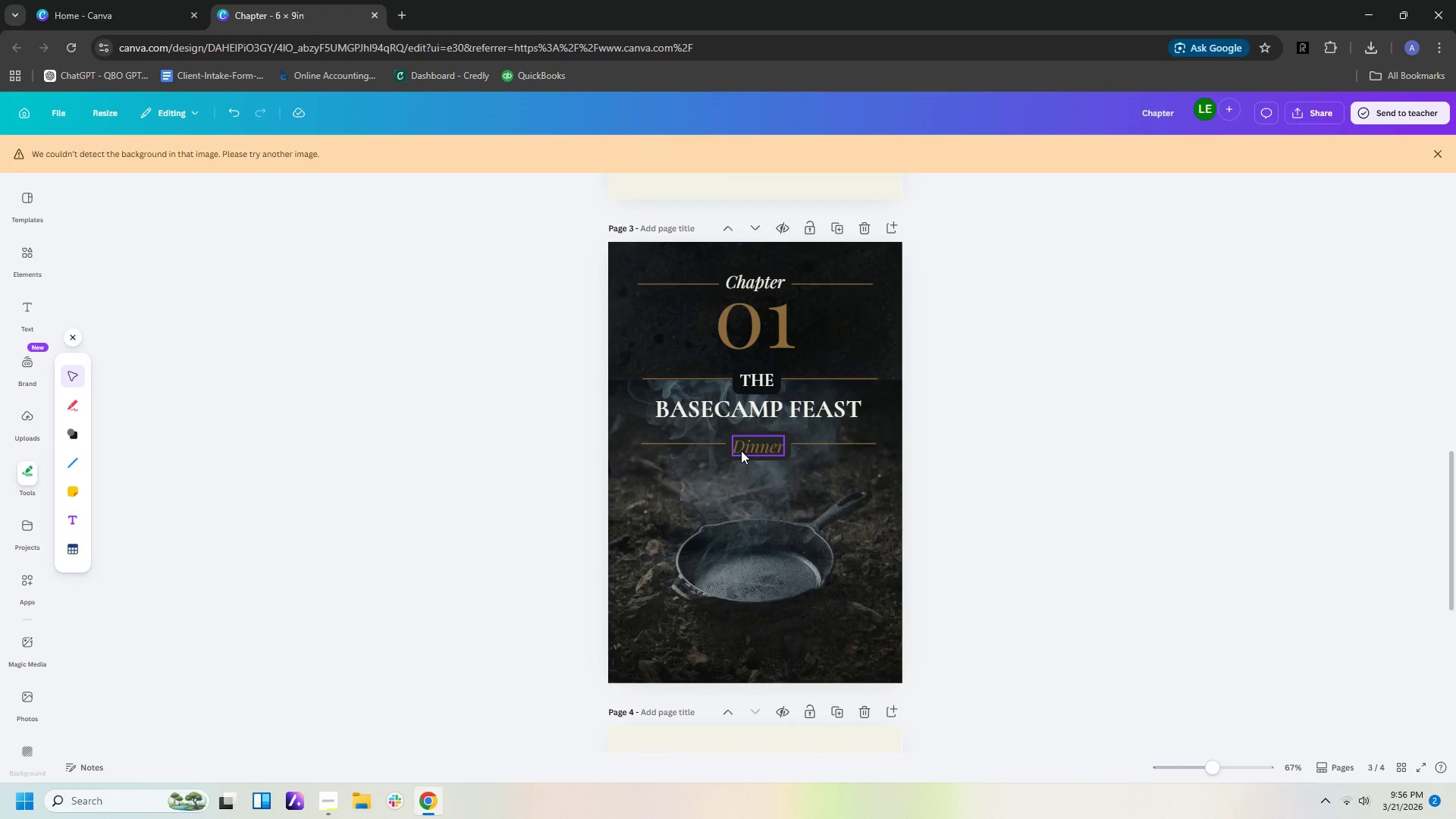 
left_click([741, 450])
 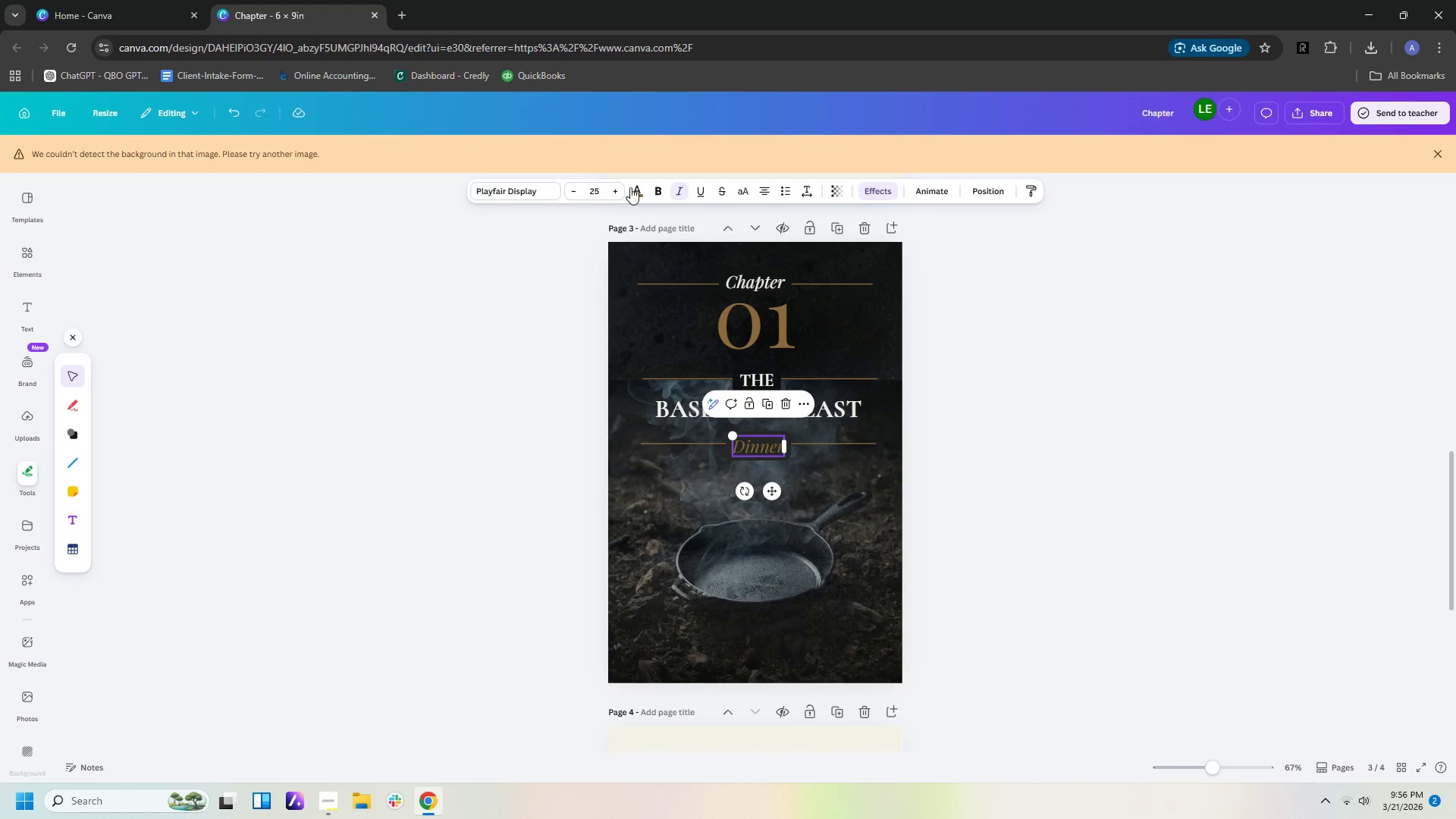 
left_click([630, 187])
 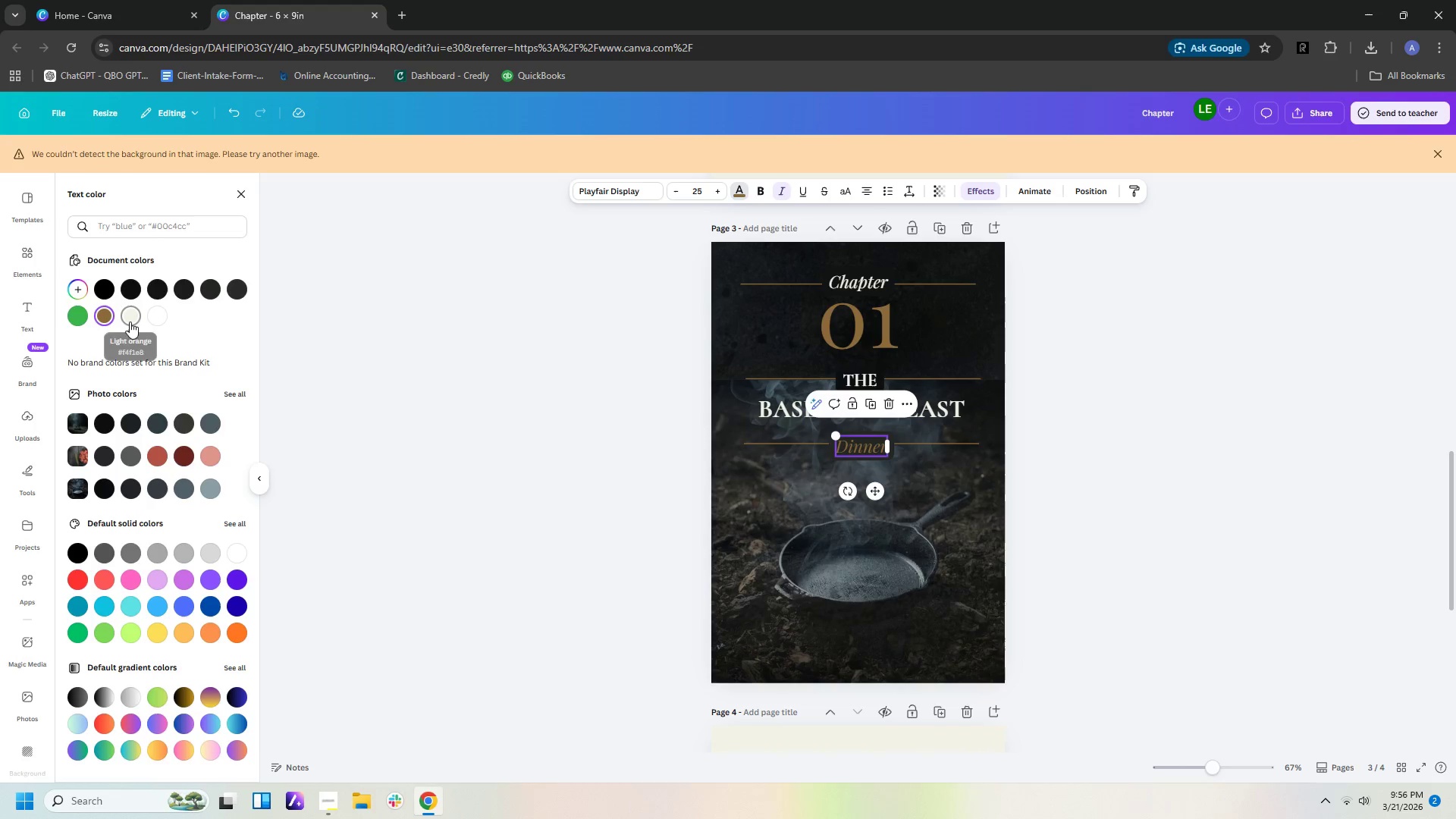 
double_click([989, 541])
 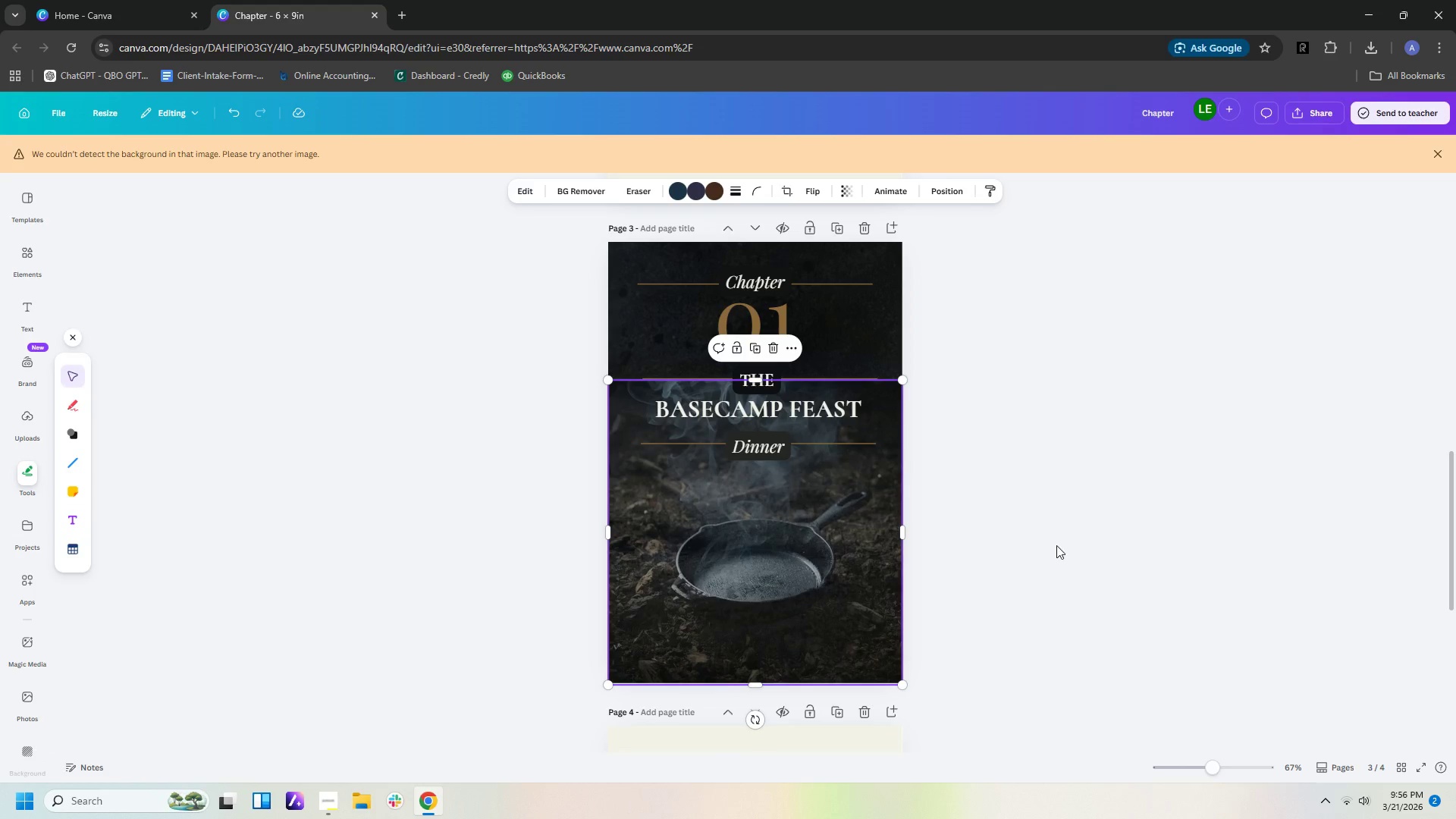 
triple_click([1058, 545])
 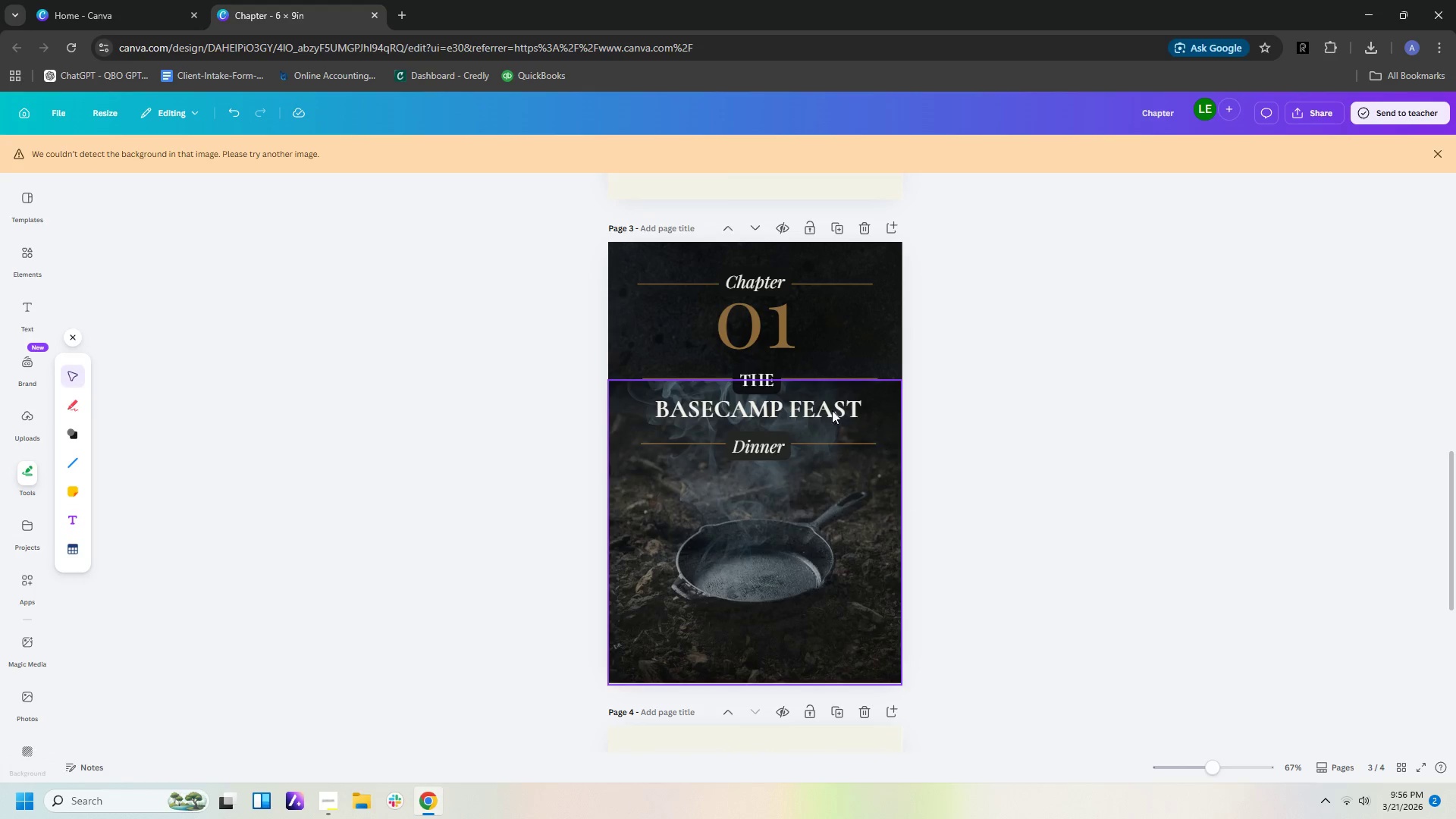 
left_click([792, 388])
 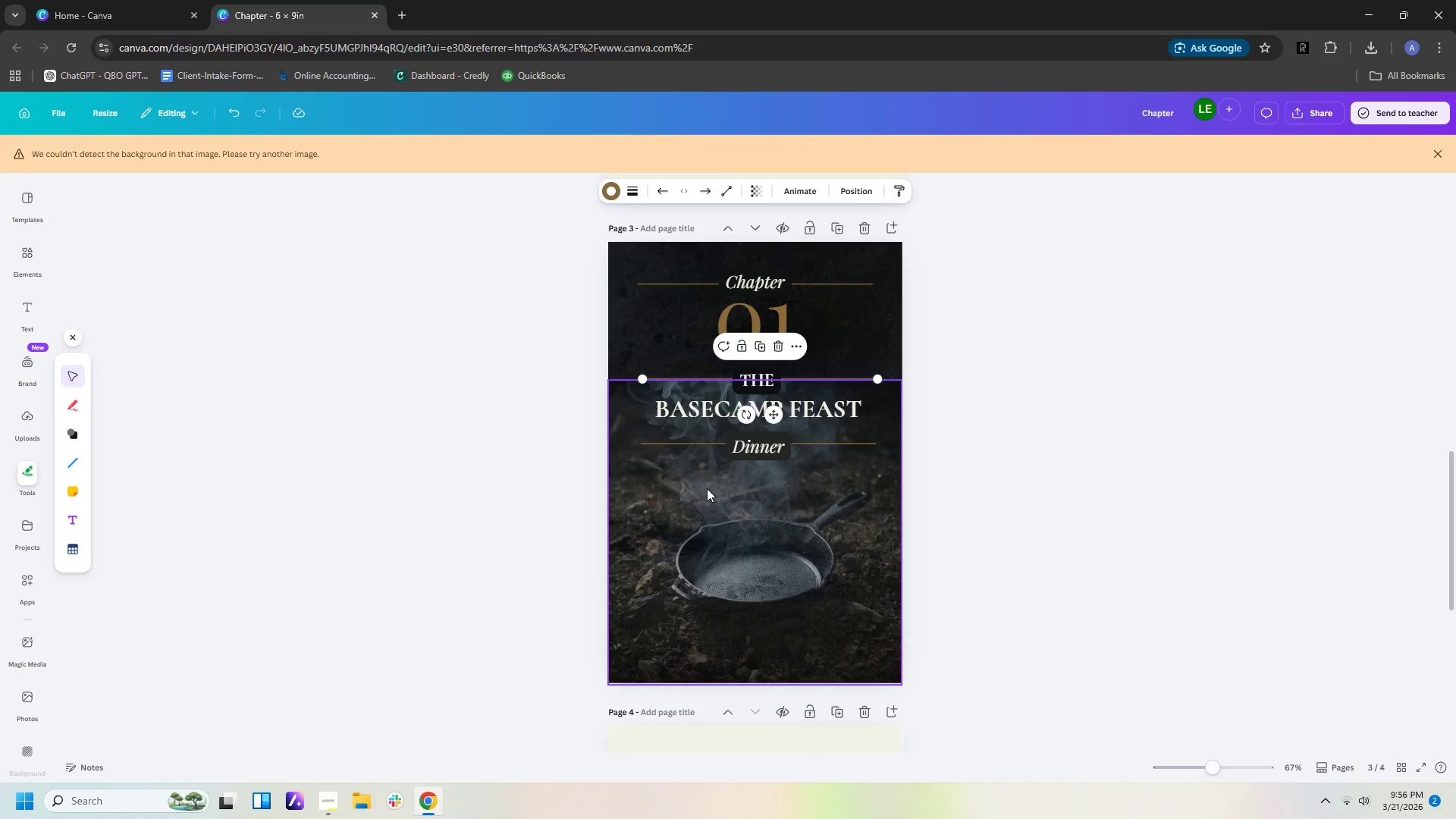 
left_click([715, 507])
 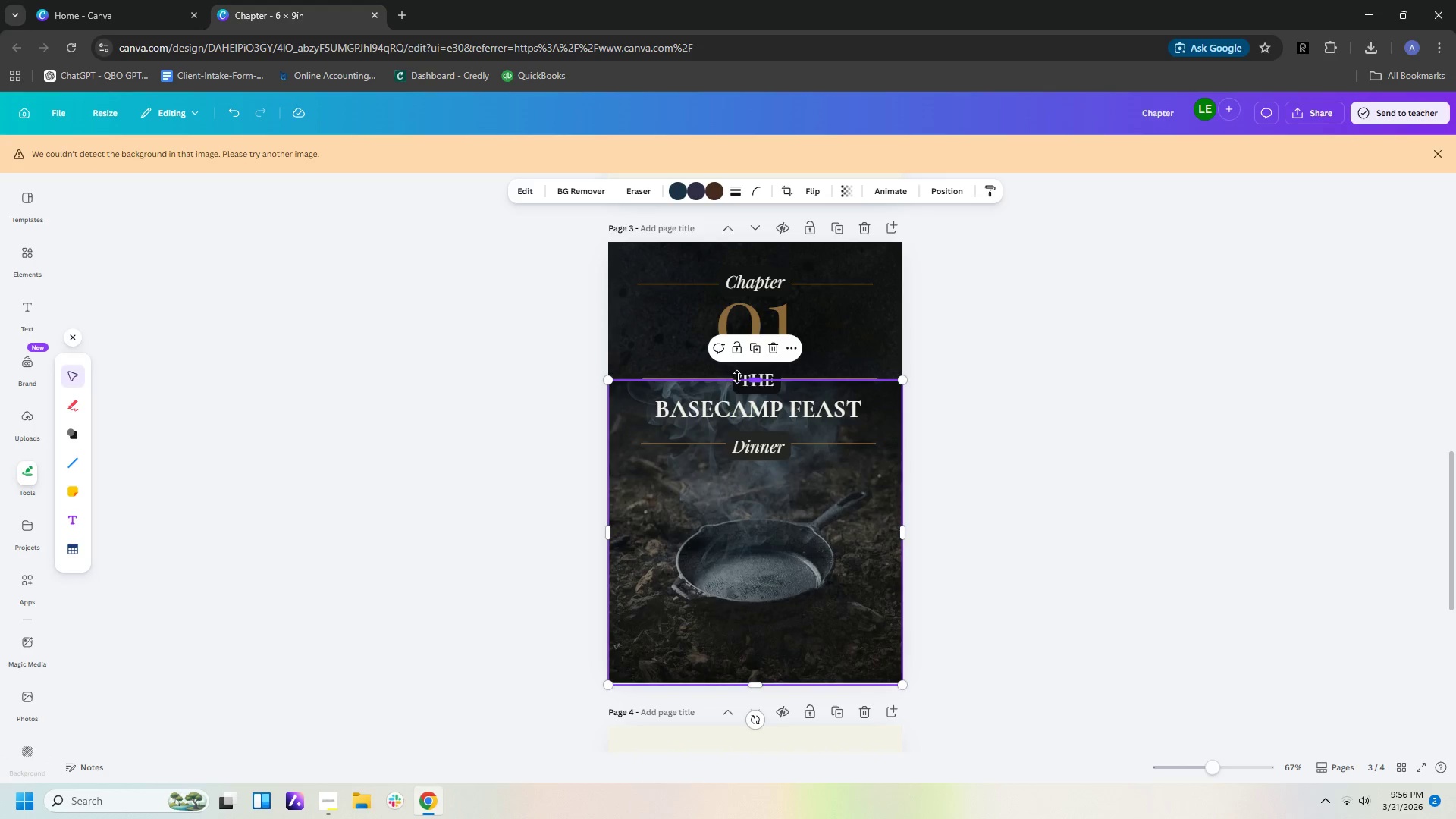 
left_click_drag(start_coordinate=[757, 381], to_coordinate=[767, 382])
 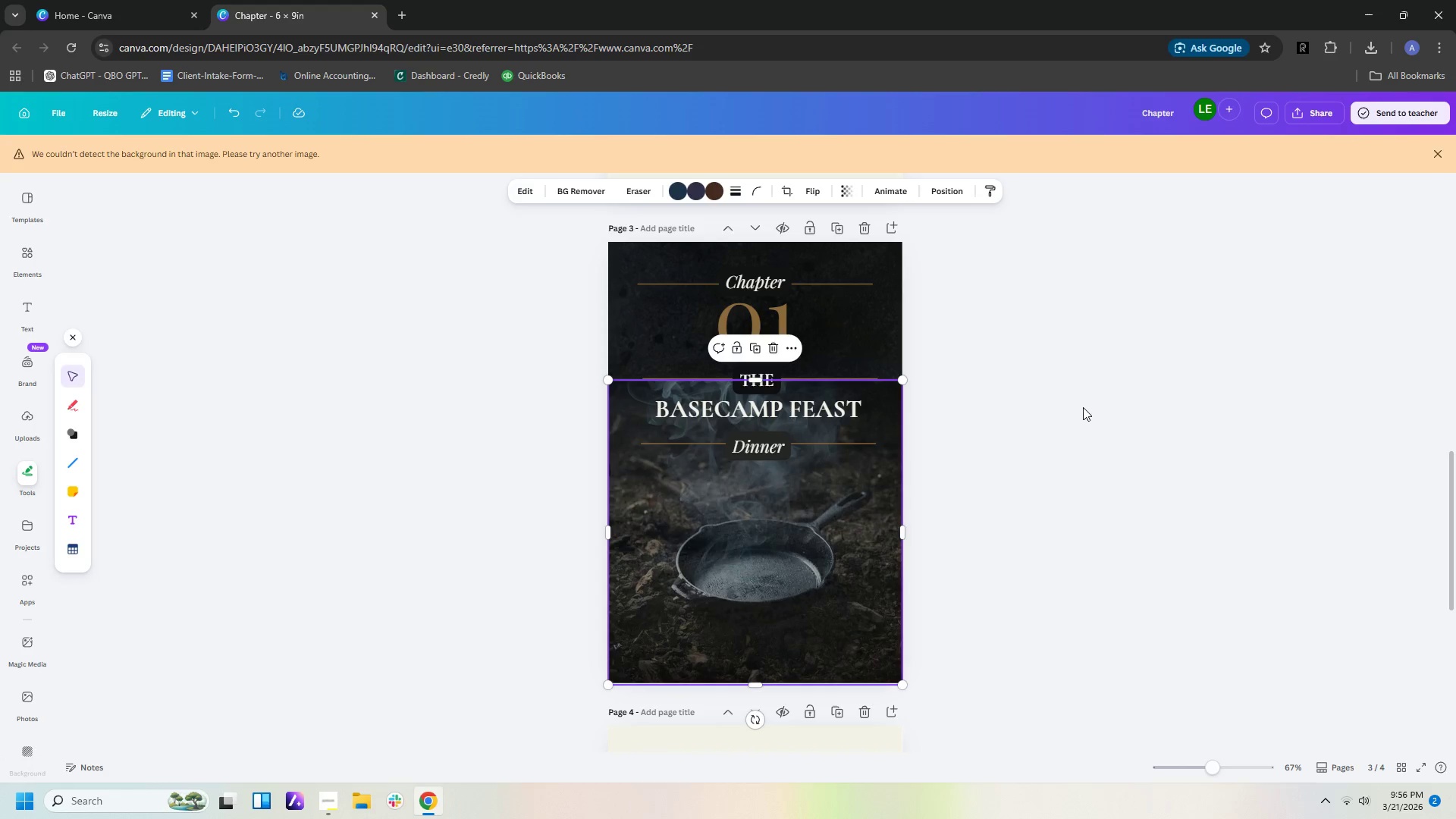 
left_click([1083, 407])
 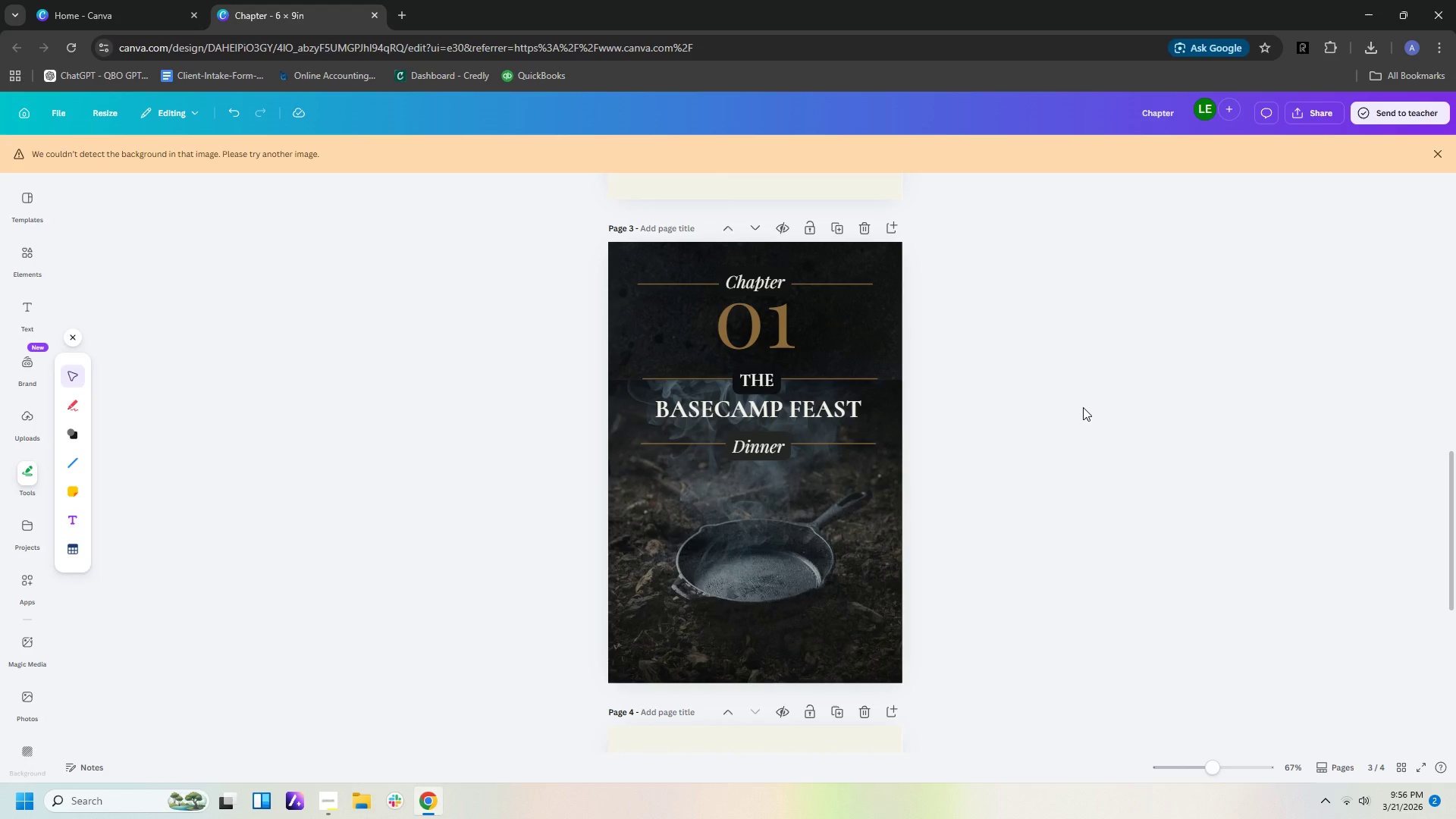 
left_click([1091, 416])
 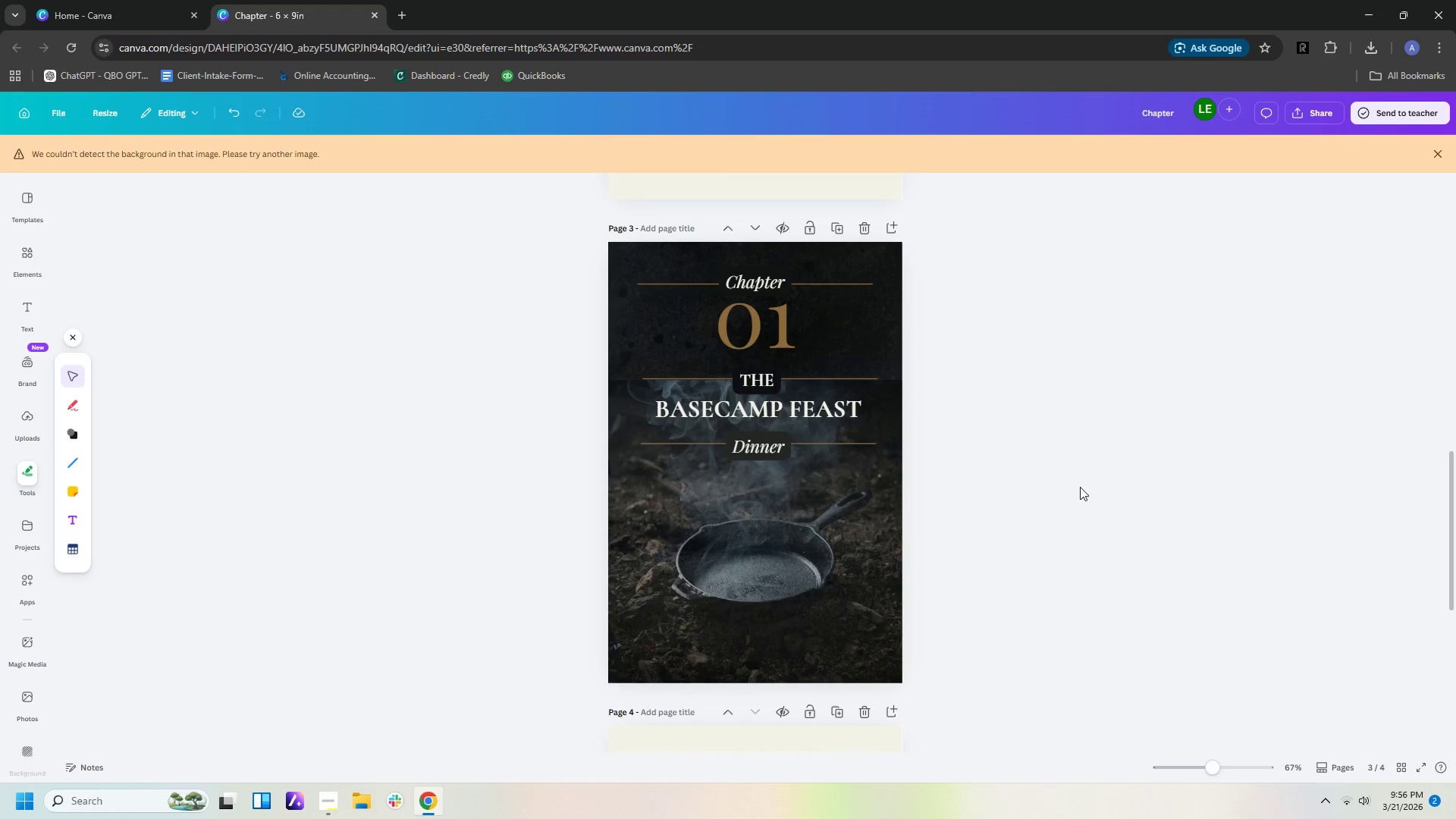 
scroll: coordinate [1084, 495], scroll_direction: down, amount: 5.0
 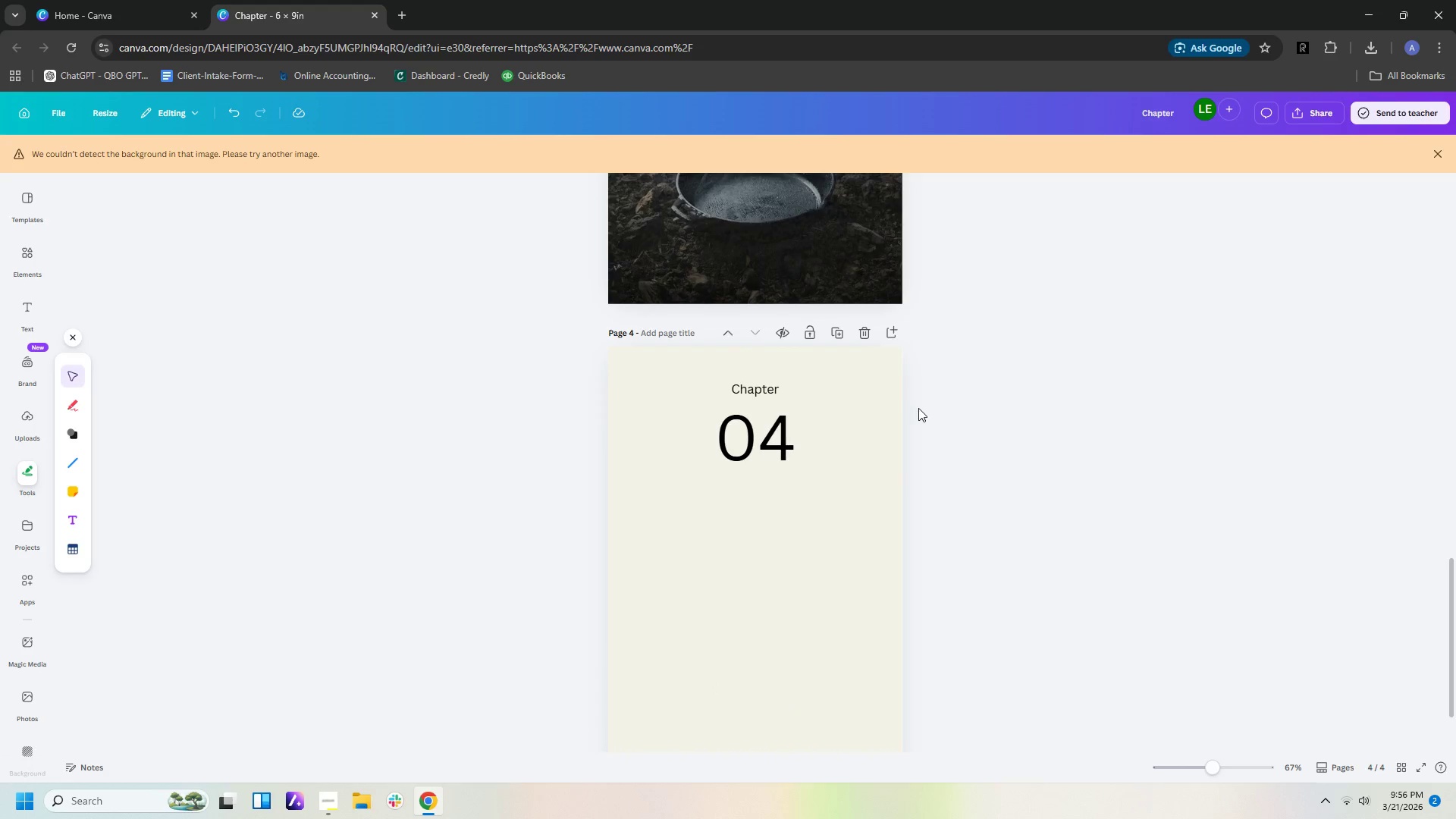 
scroll: coordinate [1033, 422], scroll_direction: up, amount: 3.0
 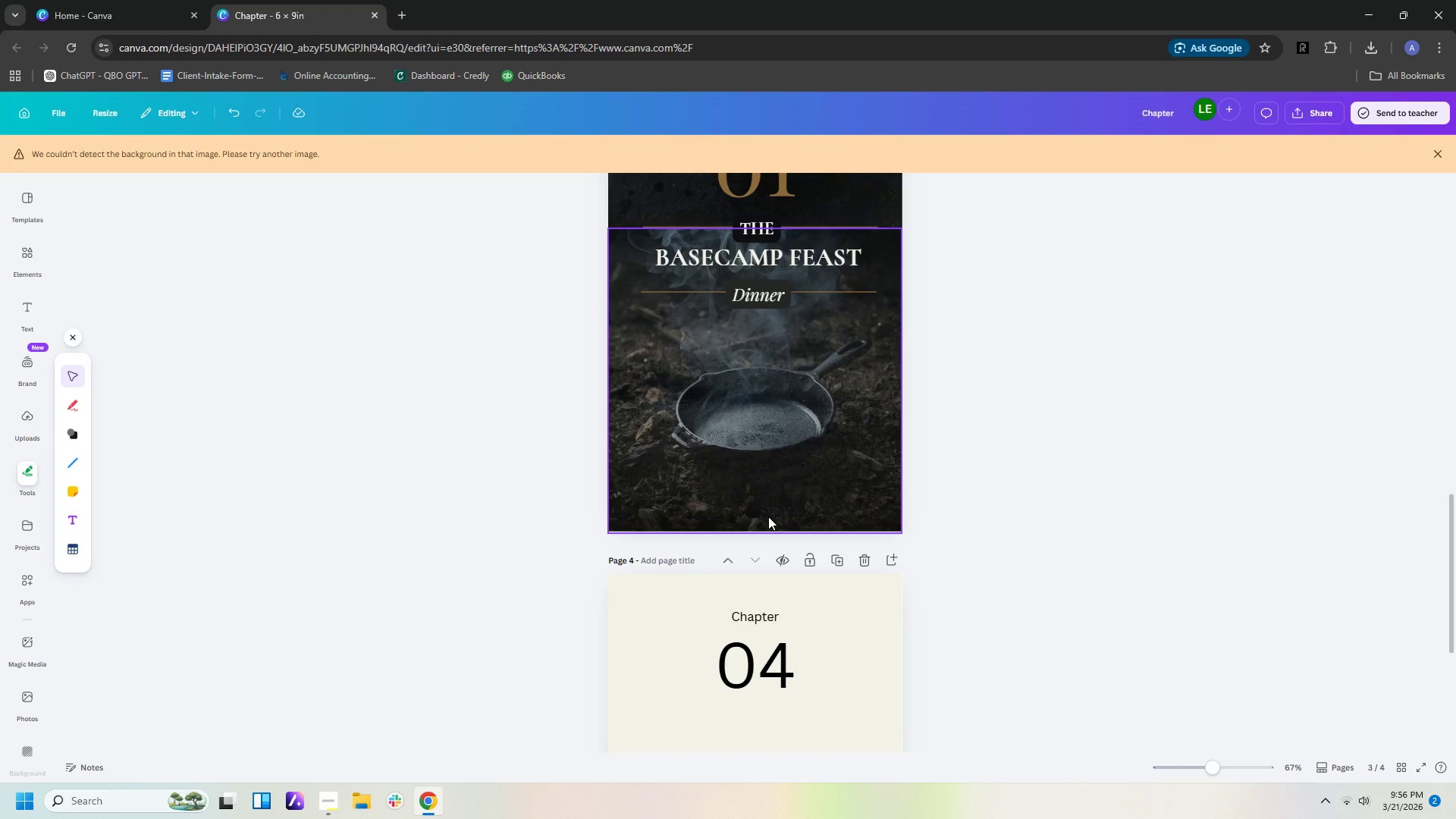 
left_click_drag(start_coordinate=[817, 690], to_coordinate=[733, 618])
 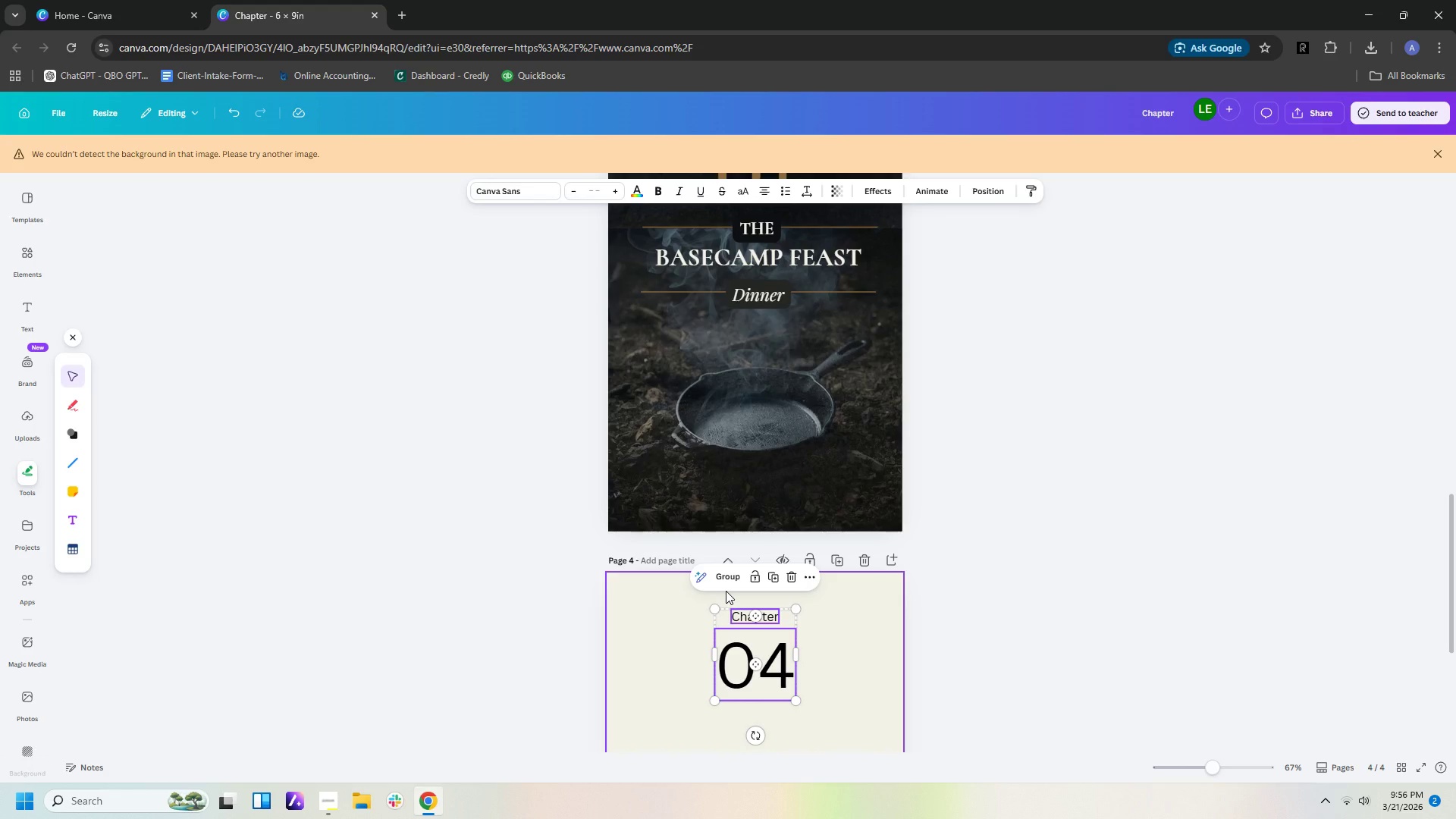 
key(Delete)
 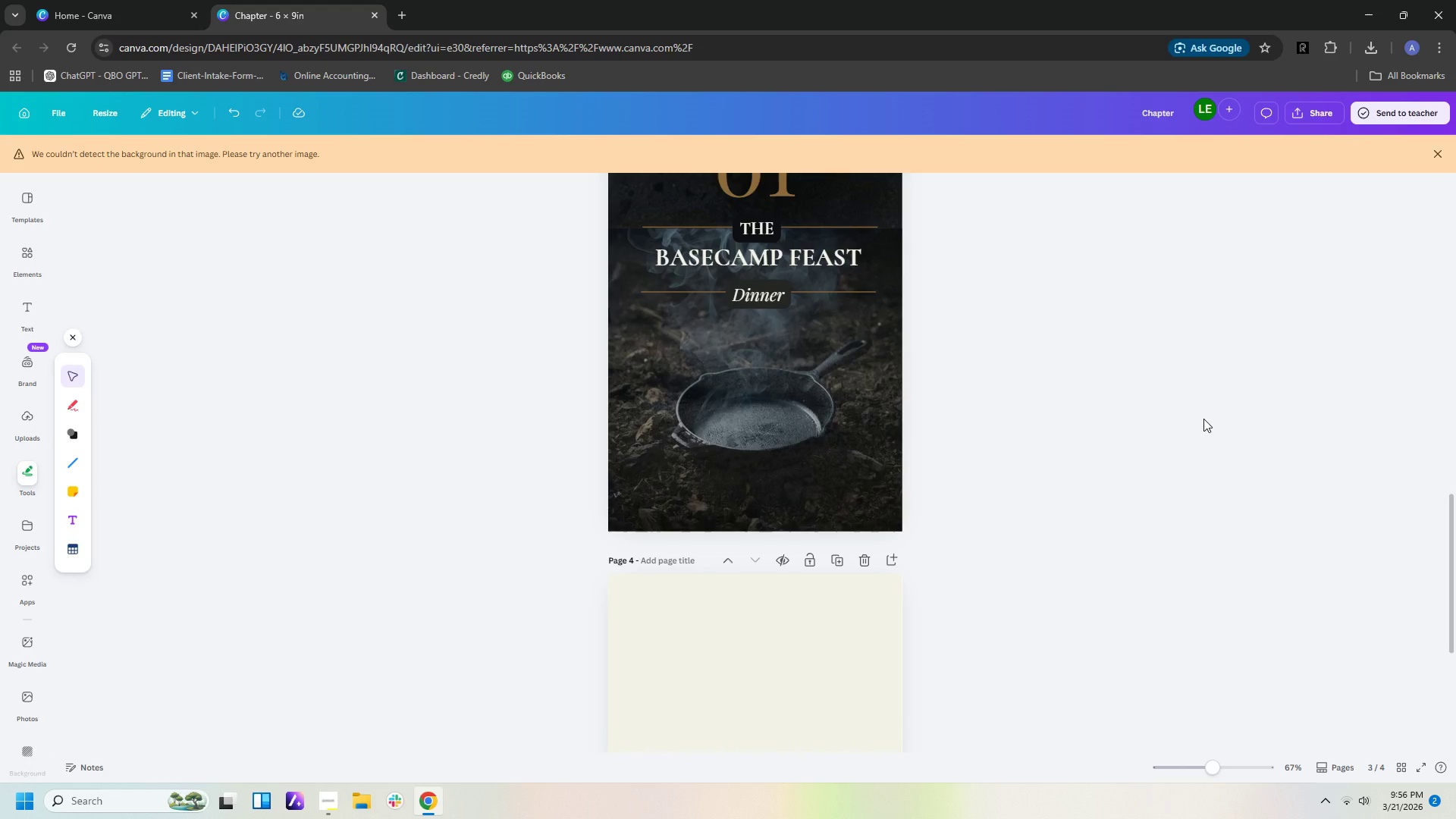 
scroll: coordinate [1207, 411], scroll_direction: up, amount: 17.0
 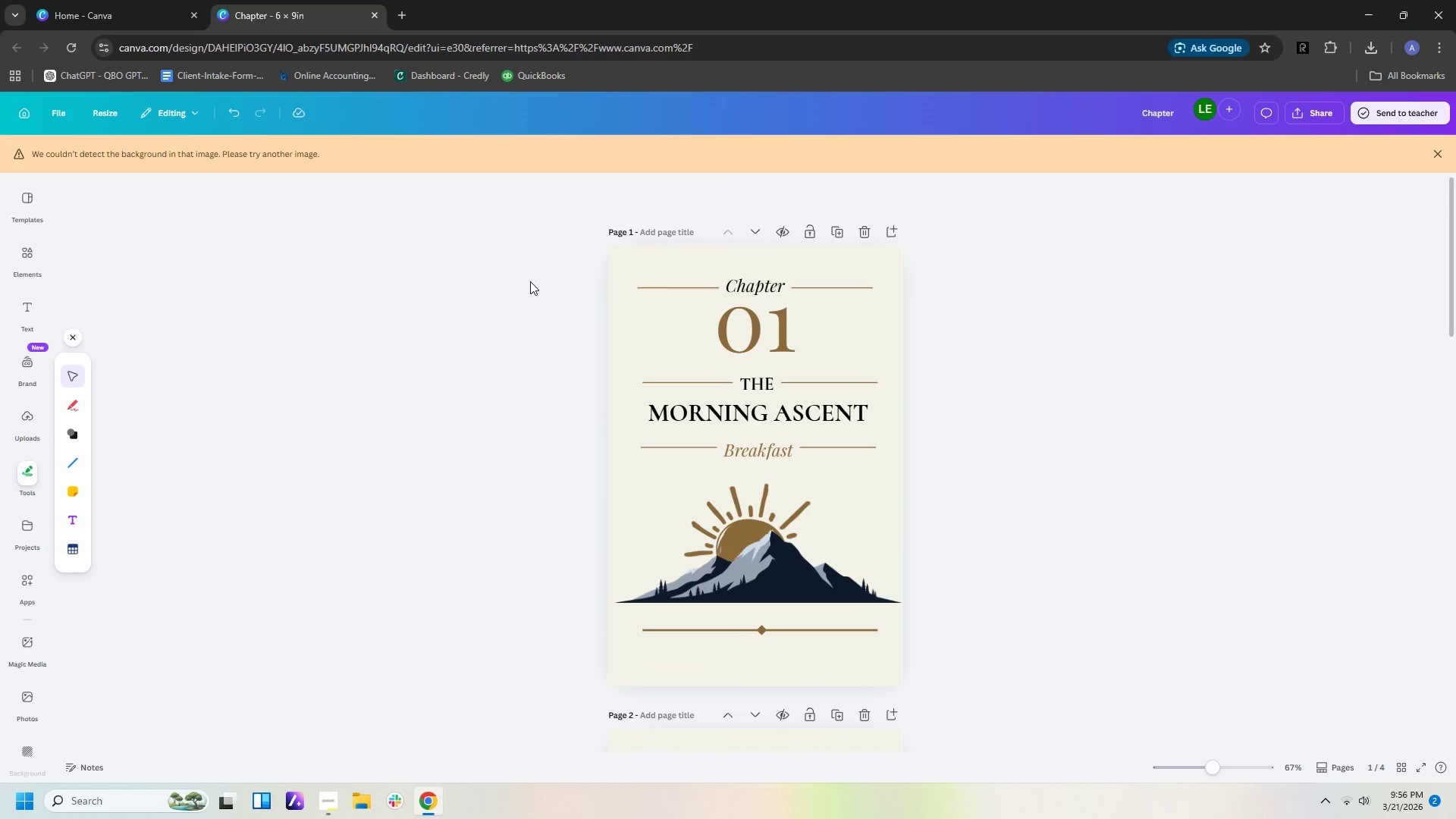 
left_click_drag(start_coordinate=[535, 278], to_coordinate=[993, 455])
 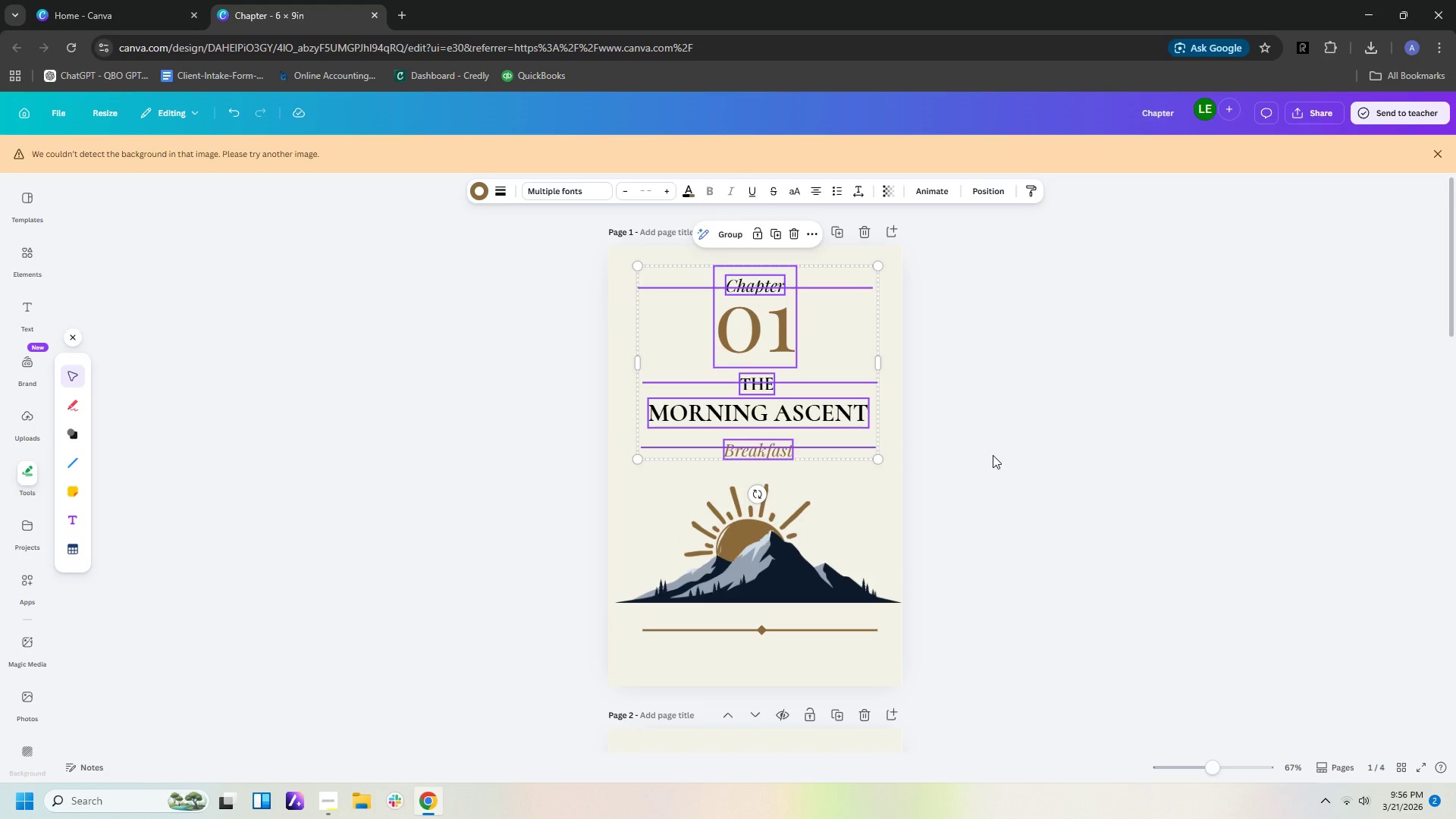 
key(Control+C)
 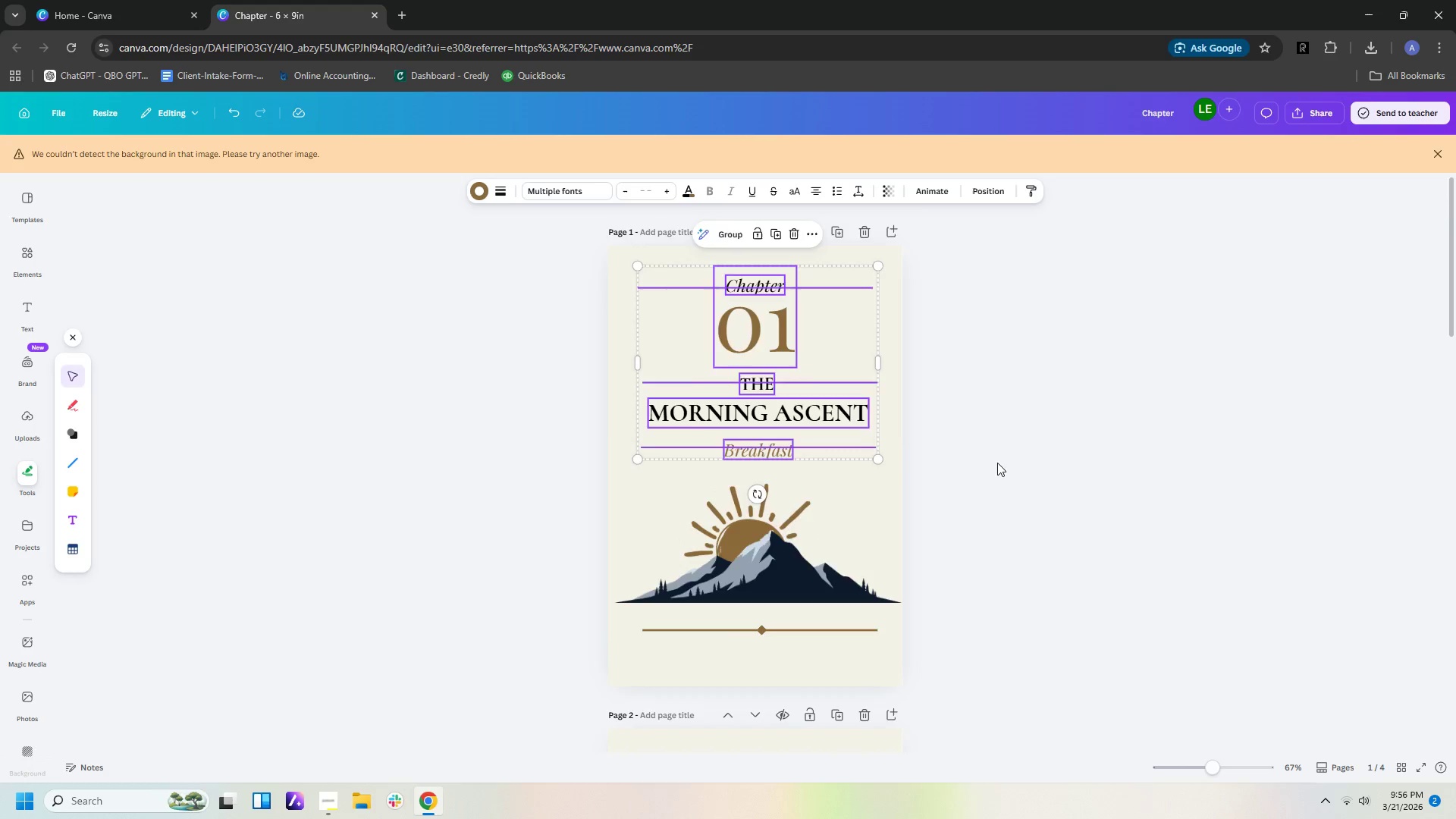 
left_click([742, 474])
 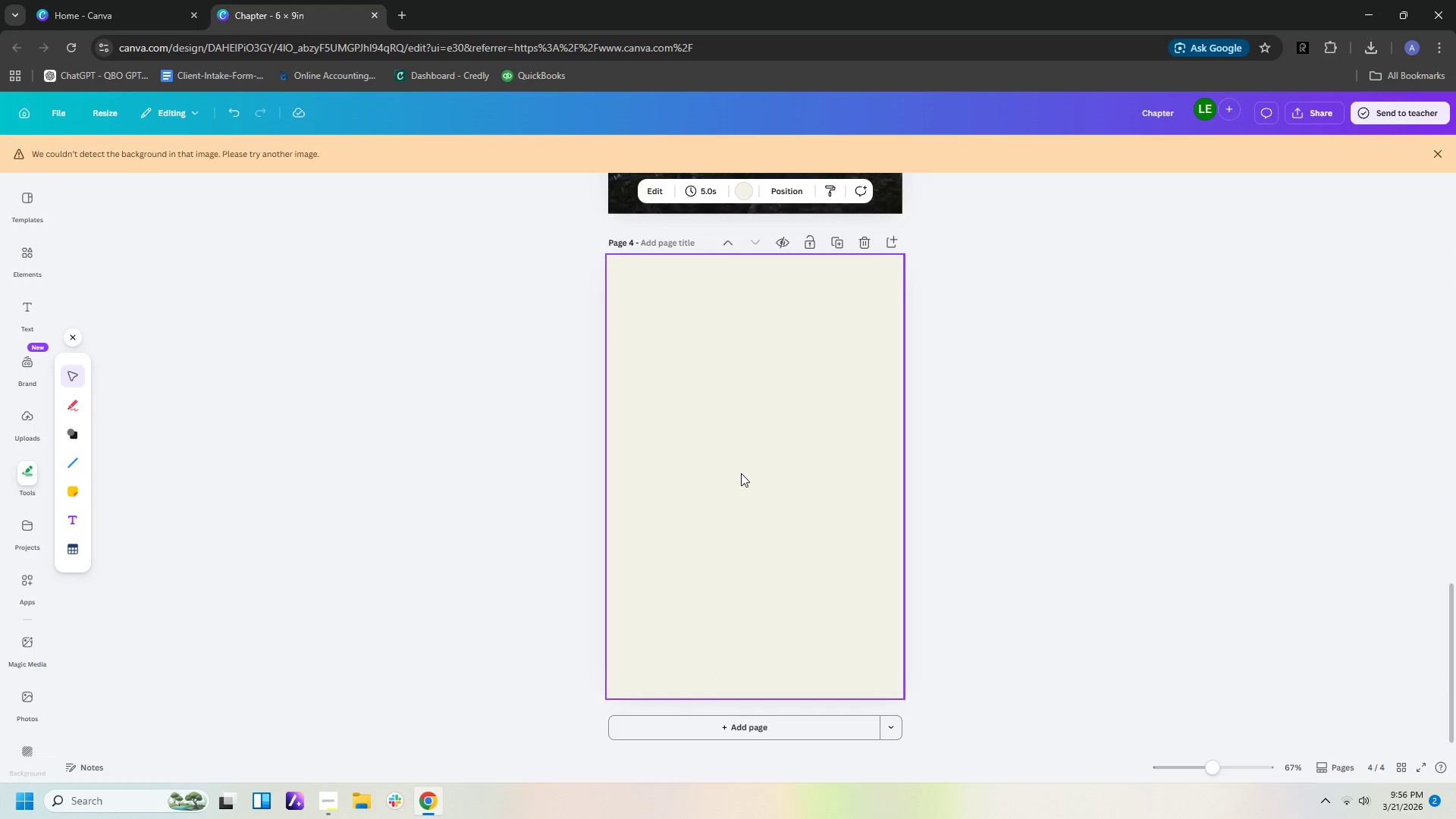 
scroll: coordinate [1021, 557], scroll_direction: down, amount: 21.0
 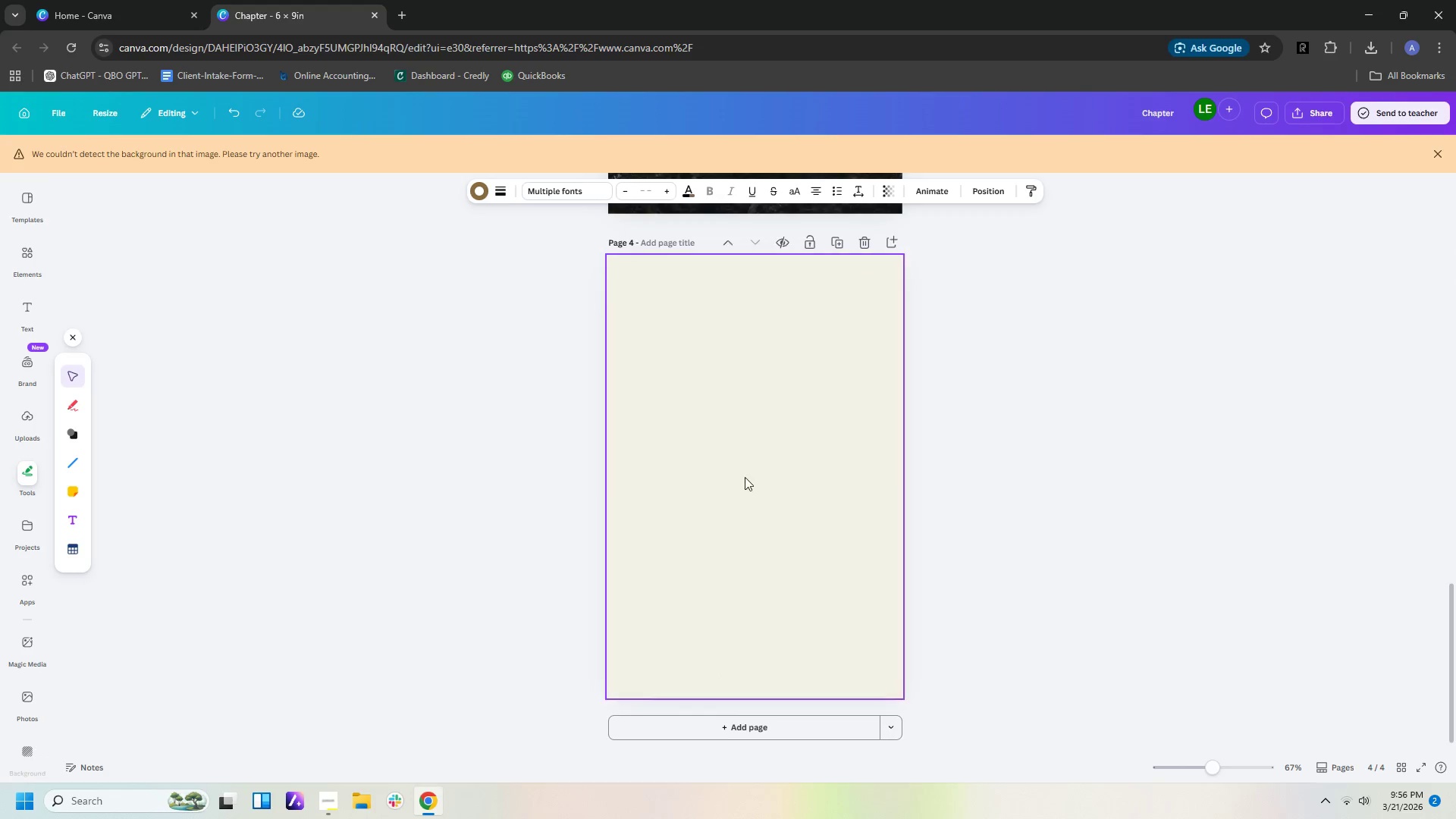 
key(Control+V)
 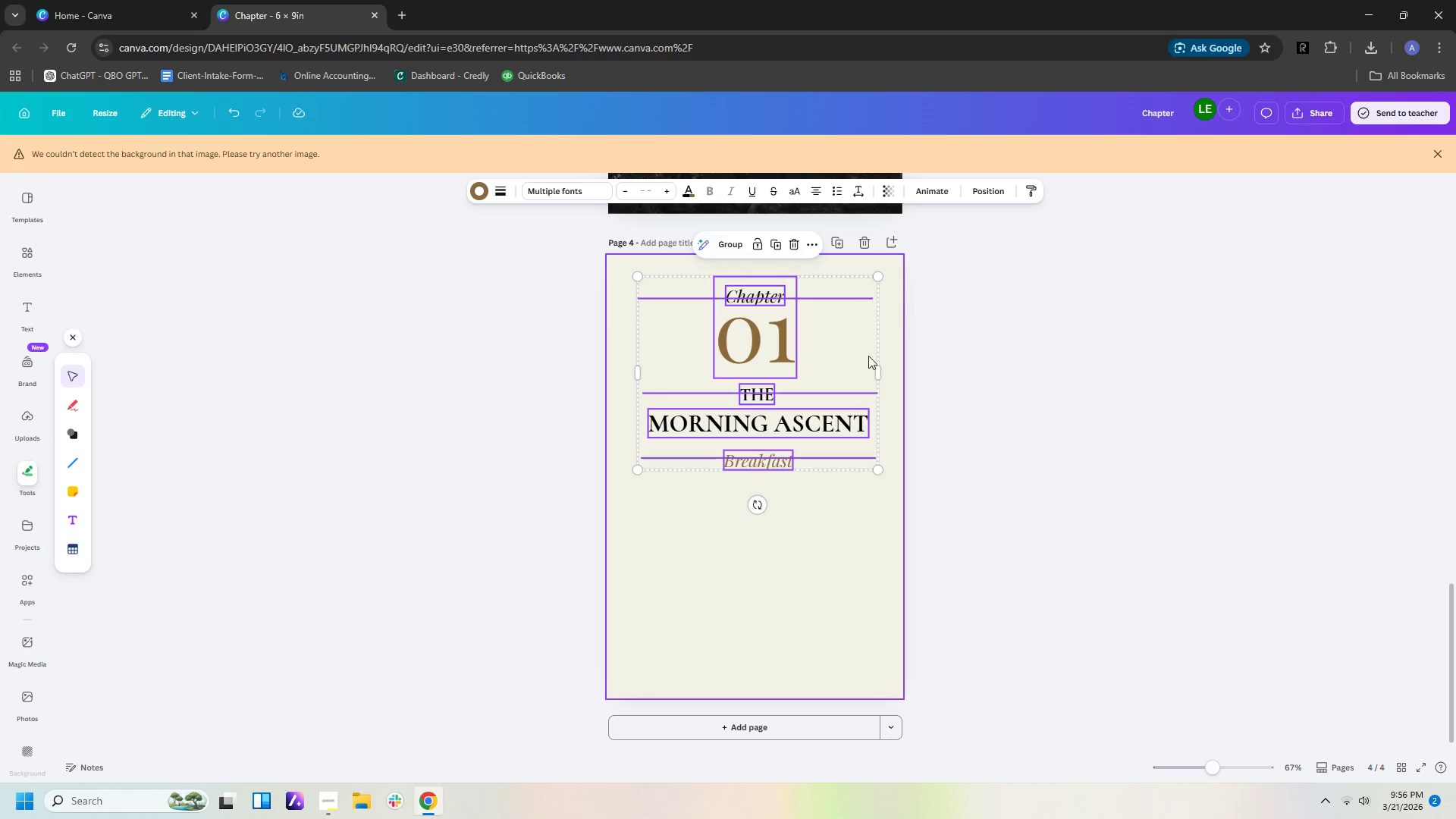 
left_click([915, 305])
 